 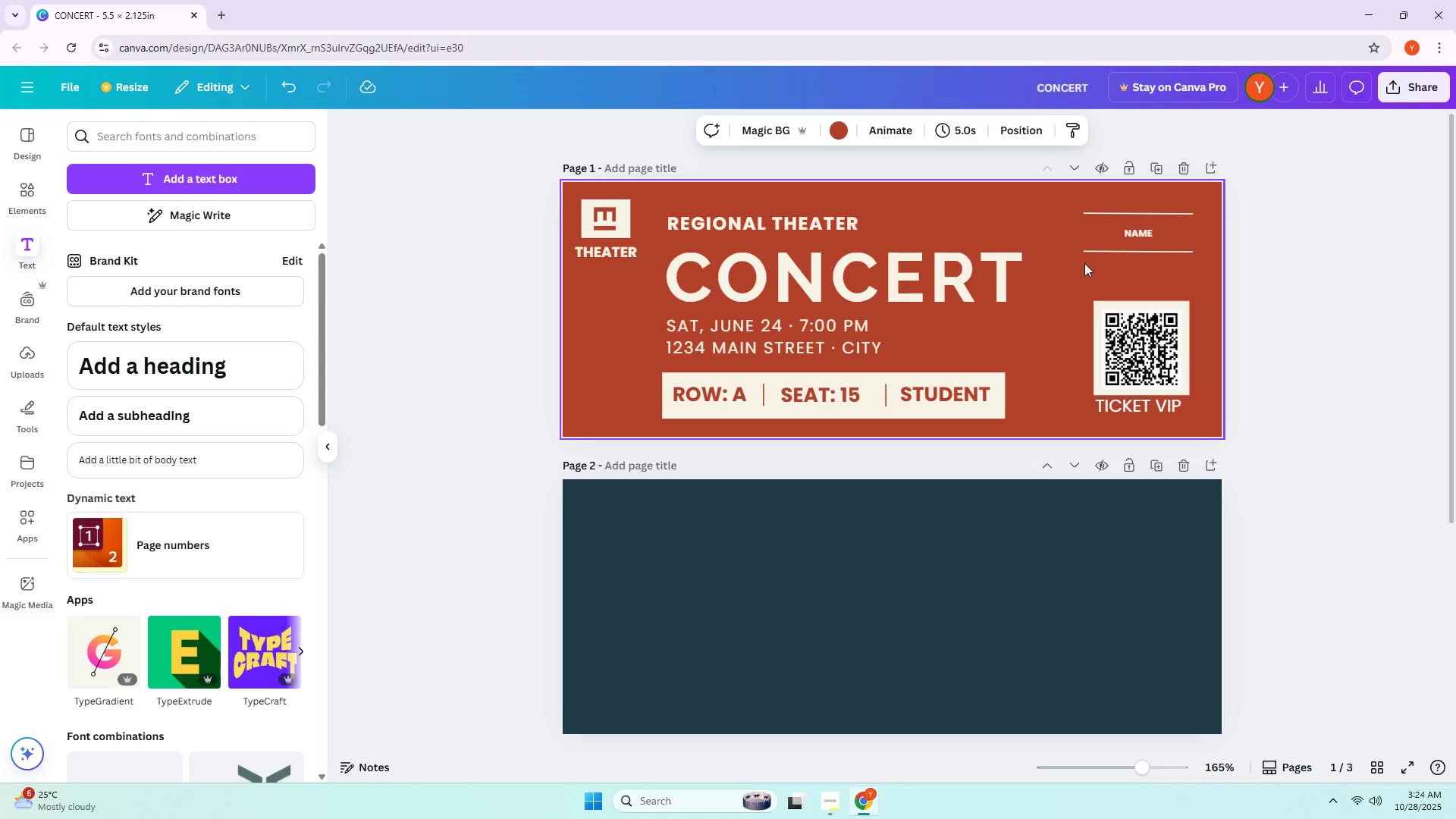 
left_click([1152, 178])
 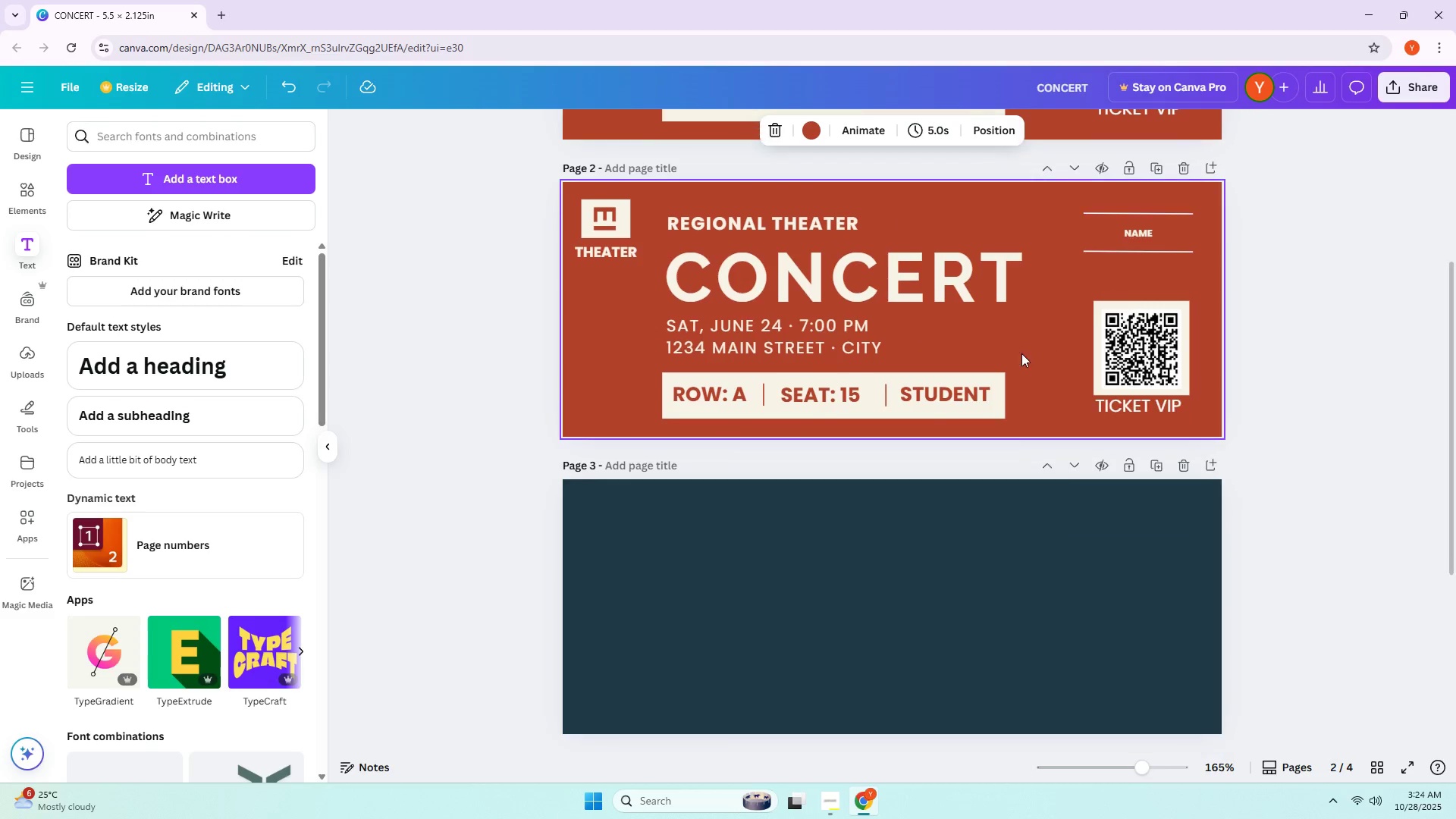 
left_click([1020, 353])
 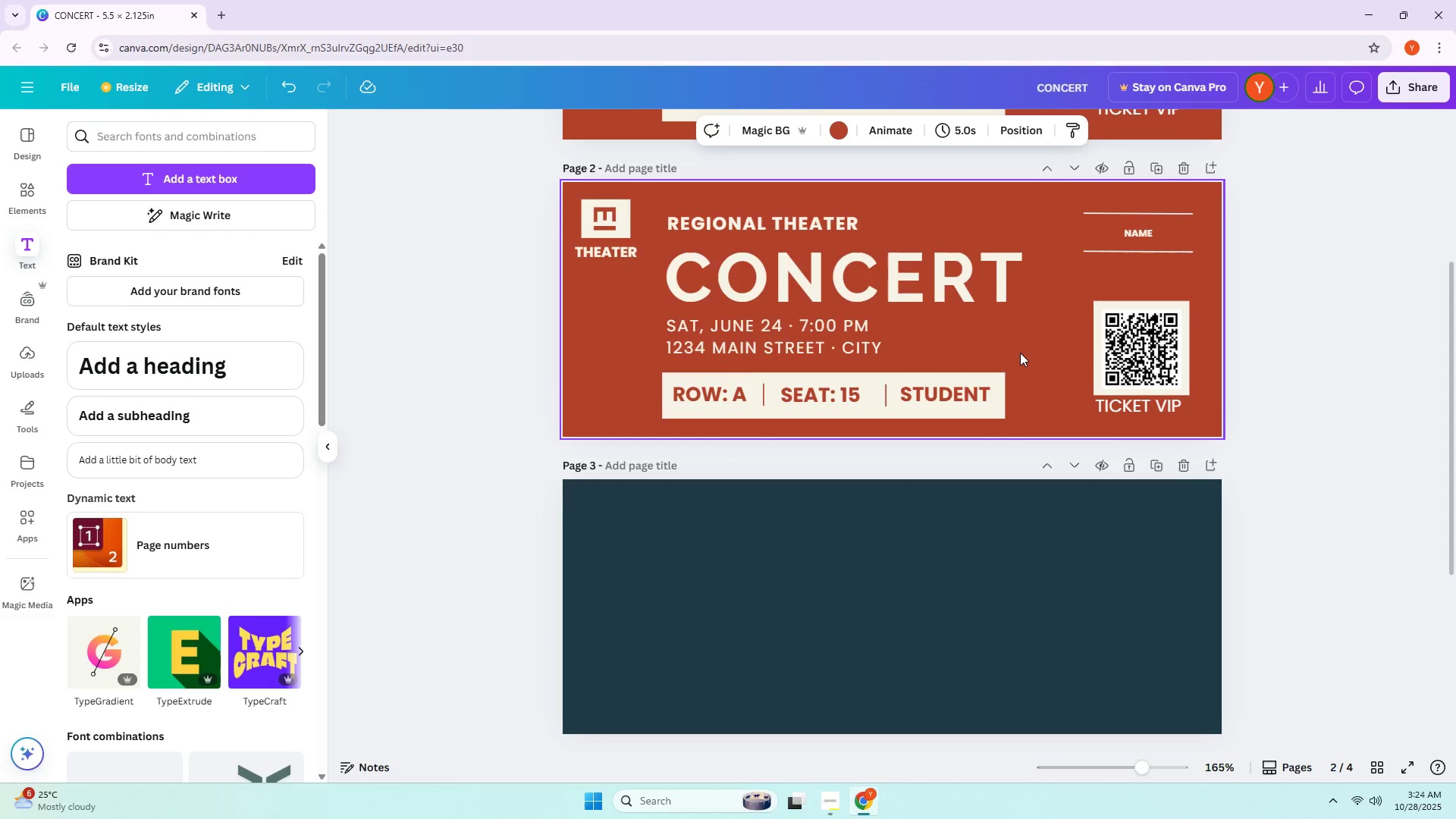 
scroll: coordinate [1020, 353], scroll_direction: up, amount: 3.0
 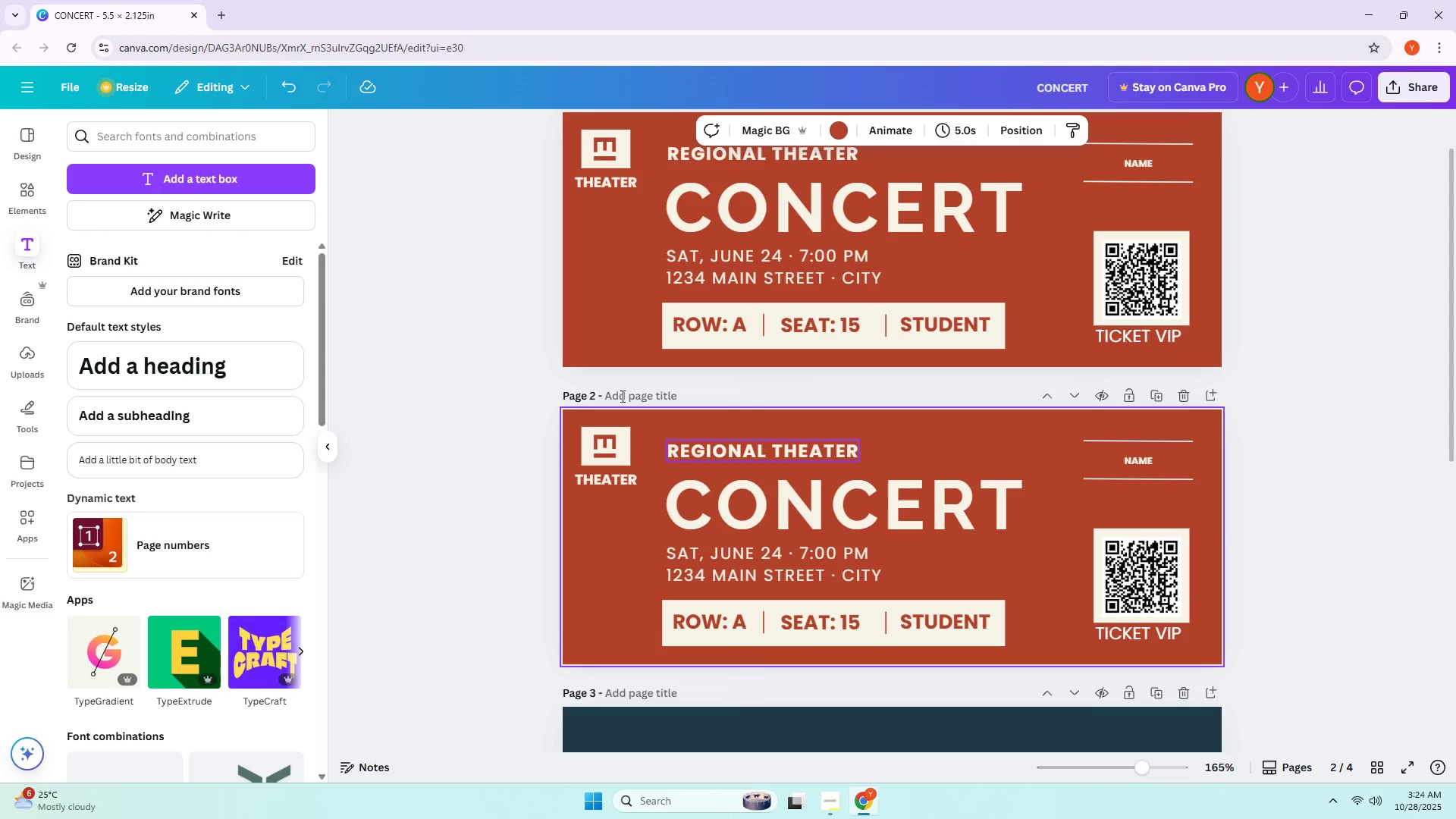 
left_click([836, 122])
 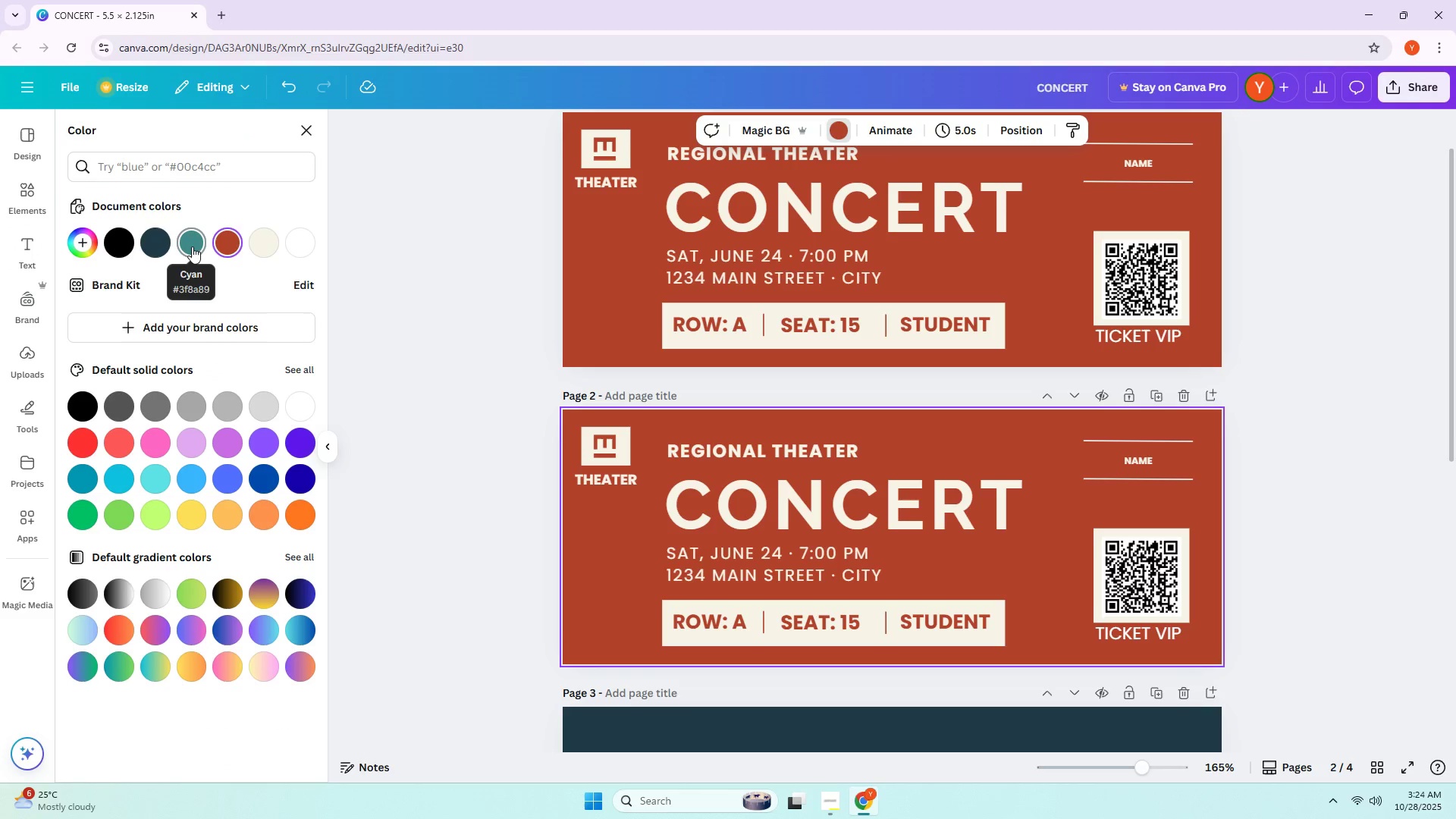 
left_click([190, 246])
 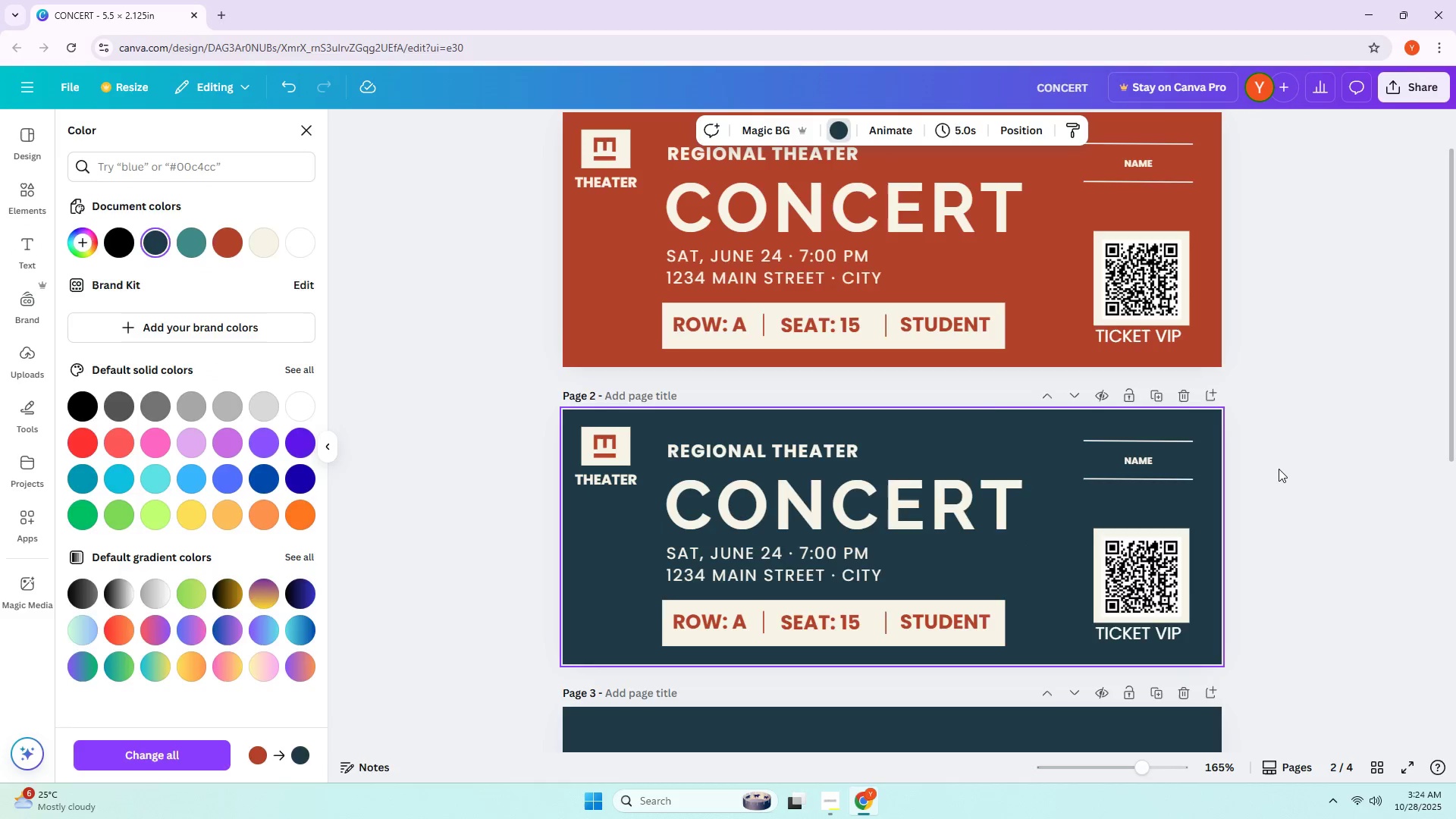 
double_click([871, 469])
 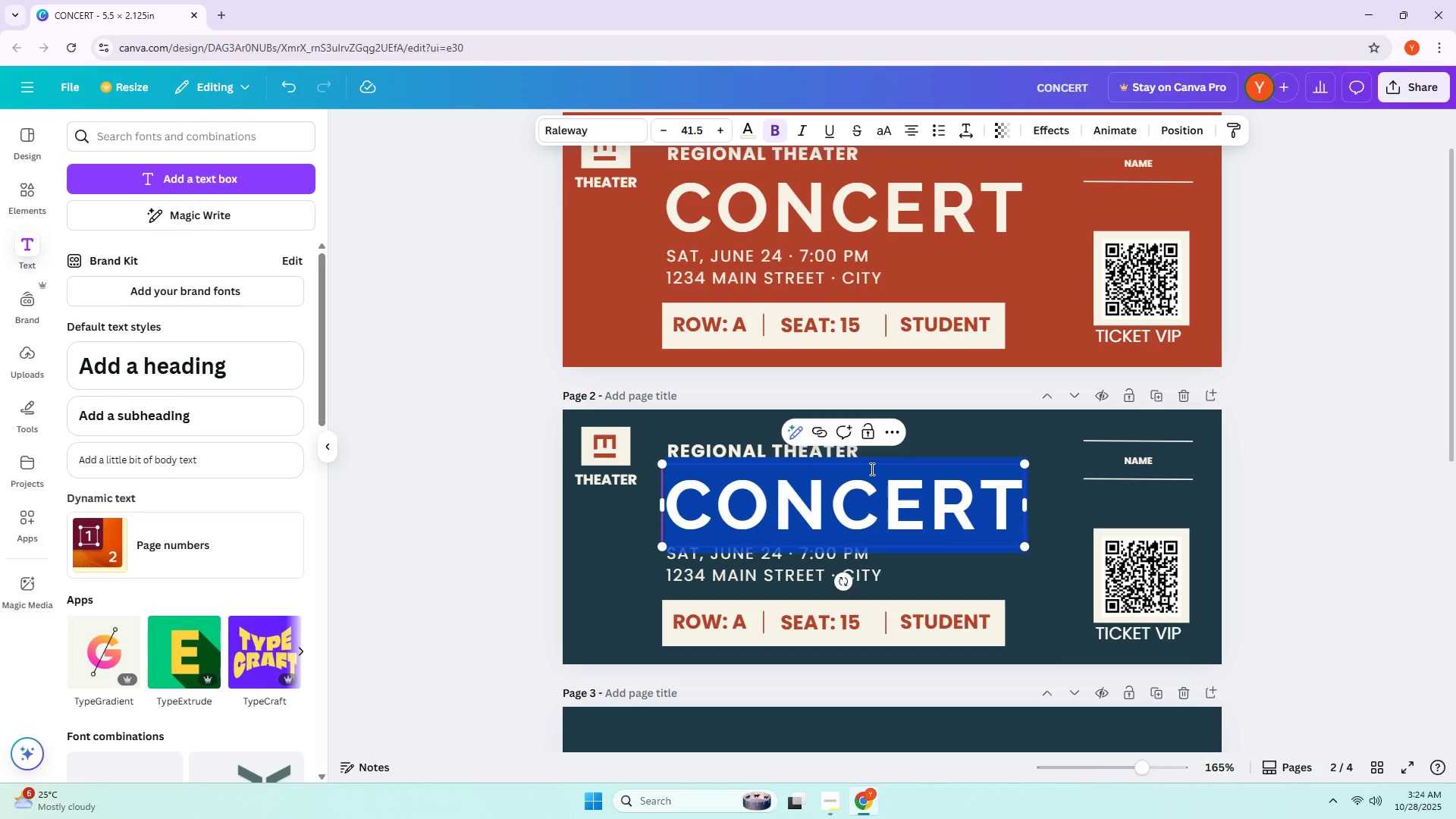 
type(THET)
key(Backspace)
type(ATER)
key(Backspace)
key(Backspace)
type(ER)
 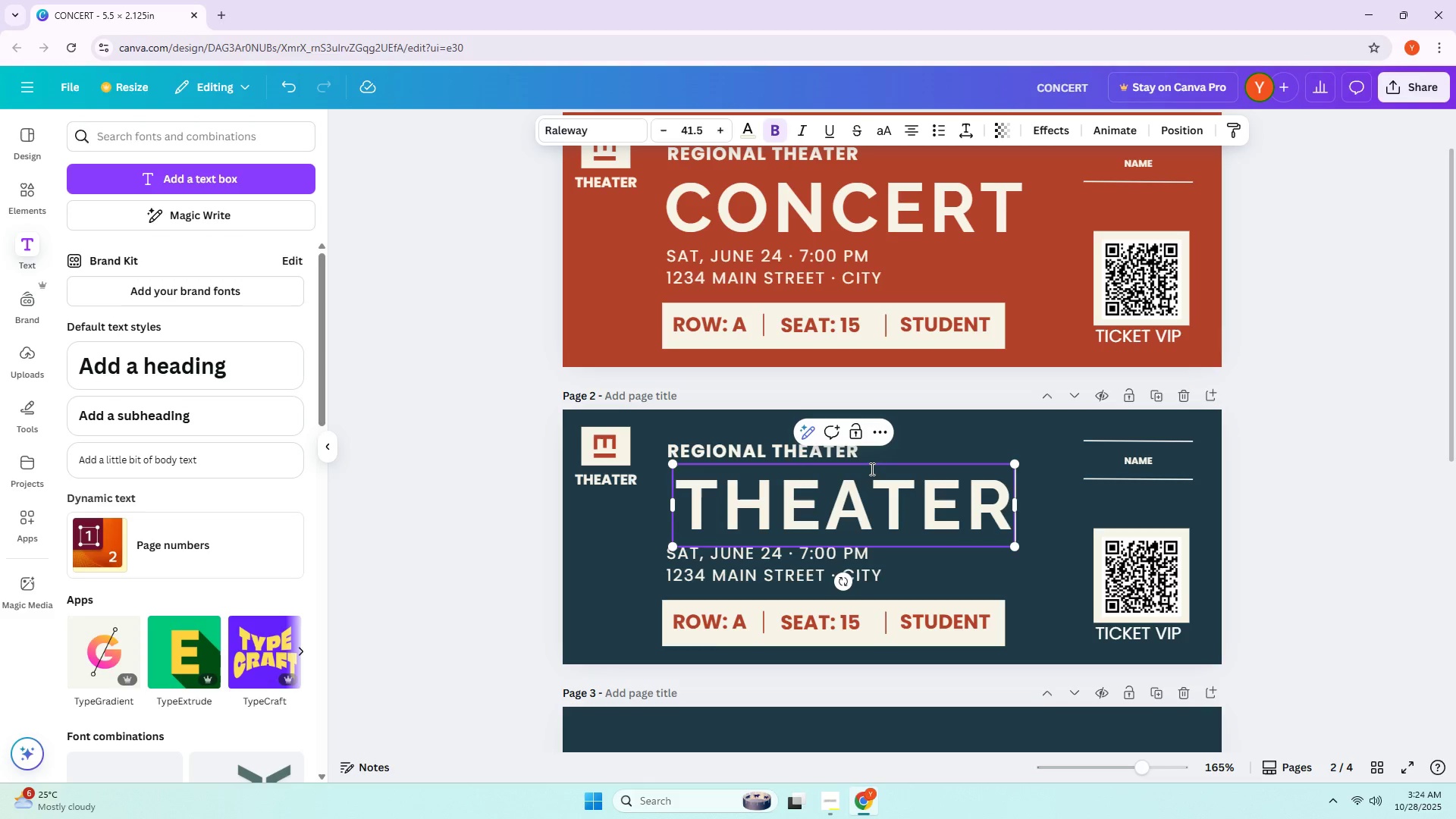 
key(Enter)
 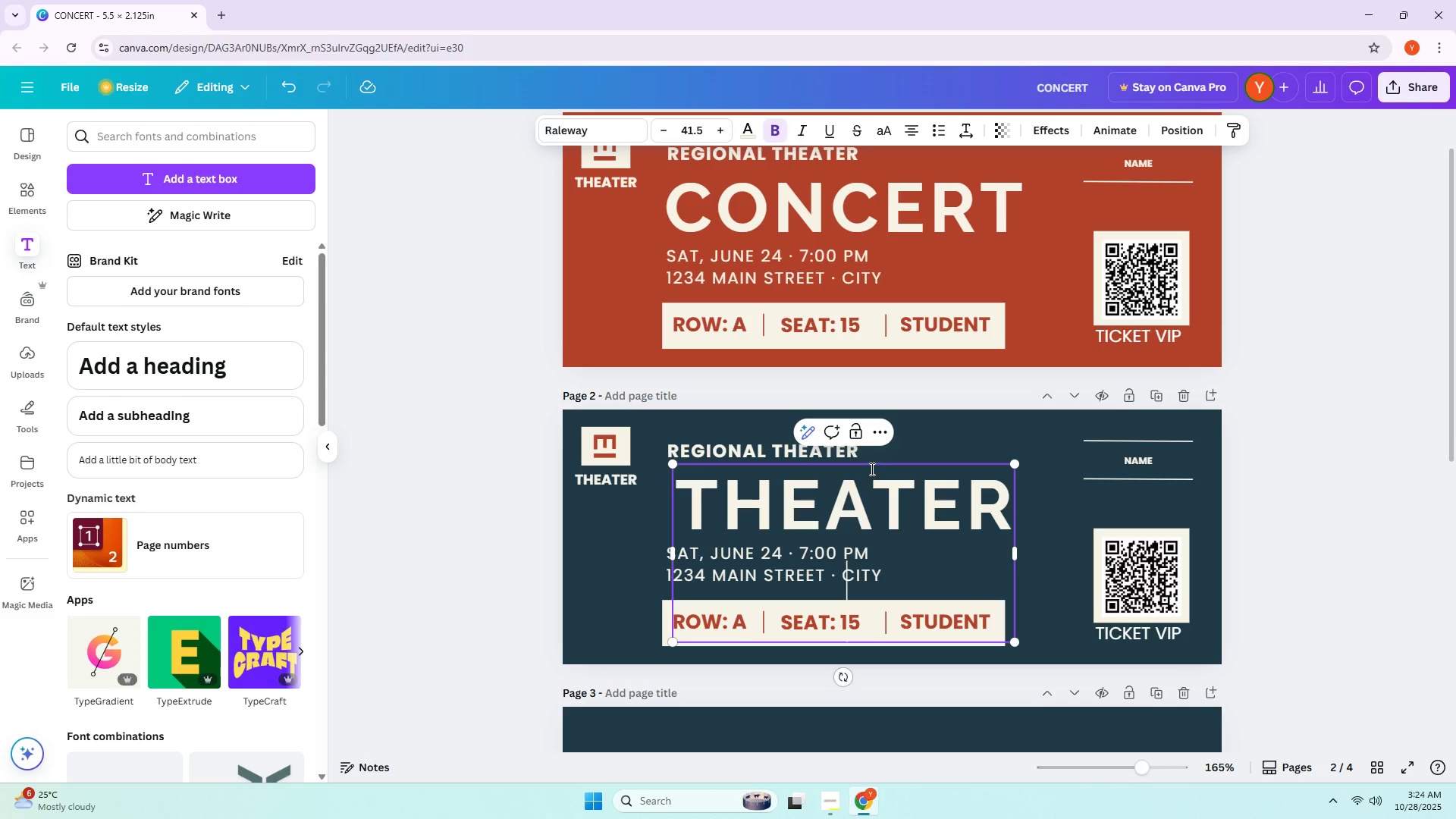 
type(R)
key(Backspace)
type(PRODUCTION)
 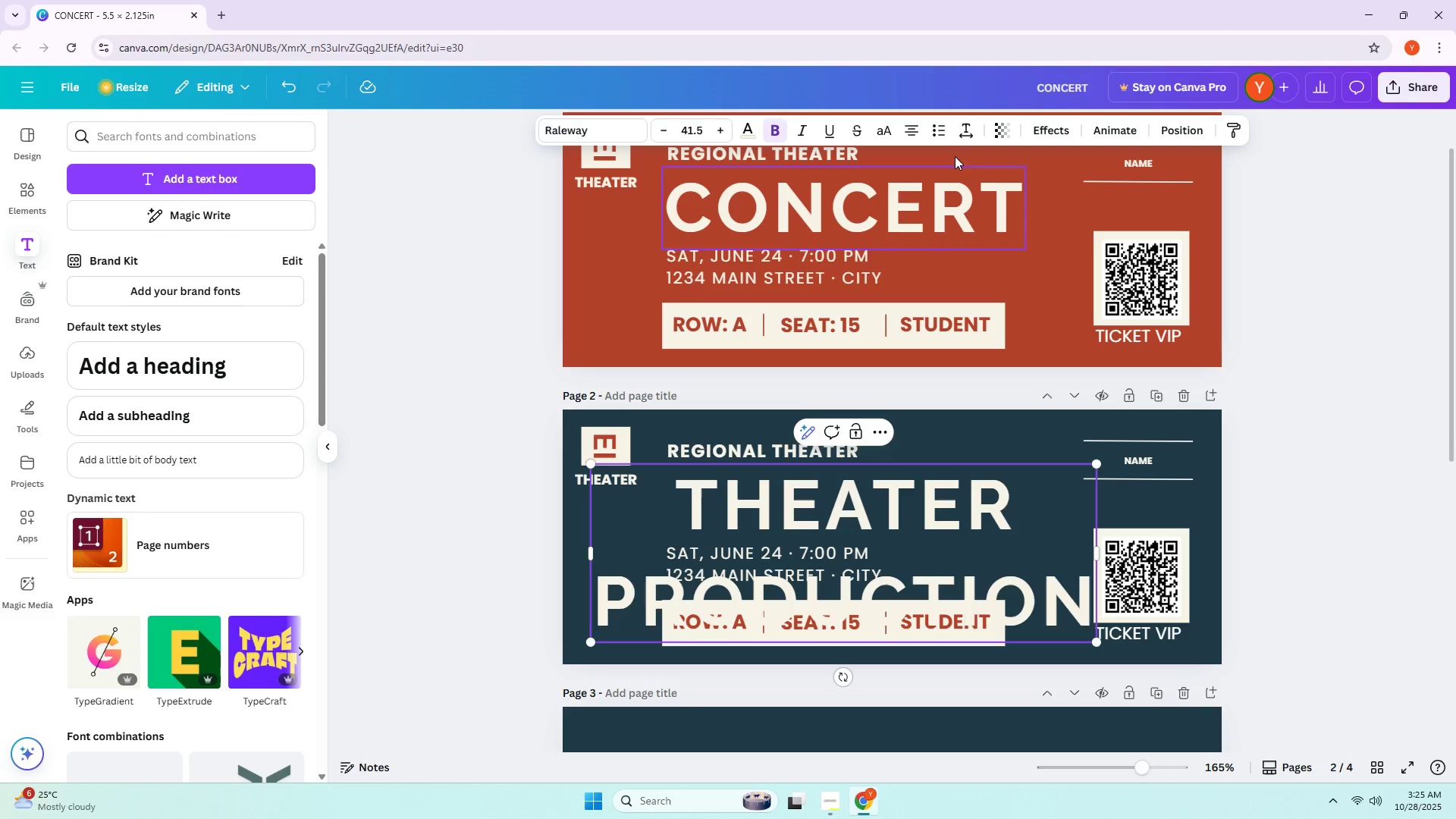 
left_click([909, 128])
 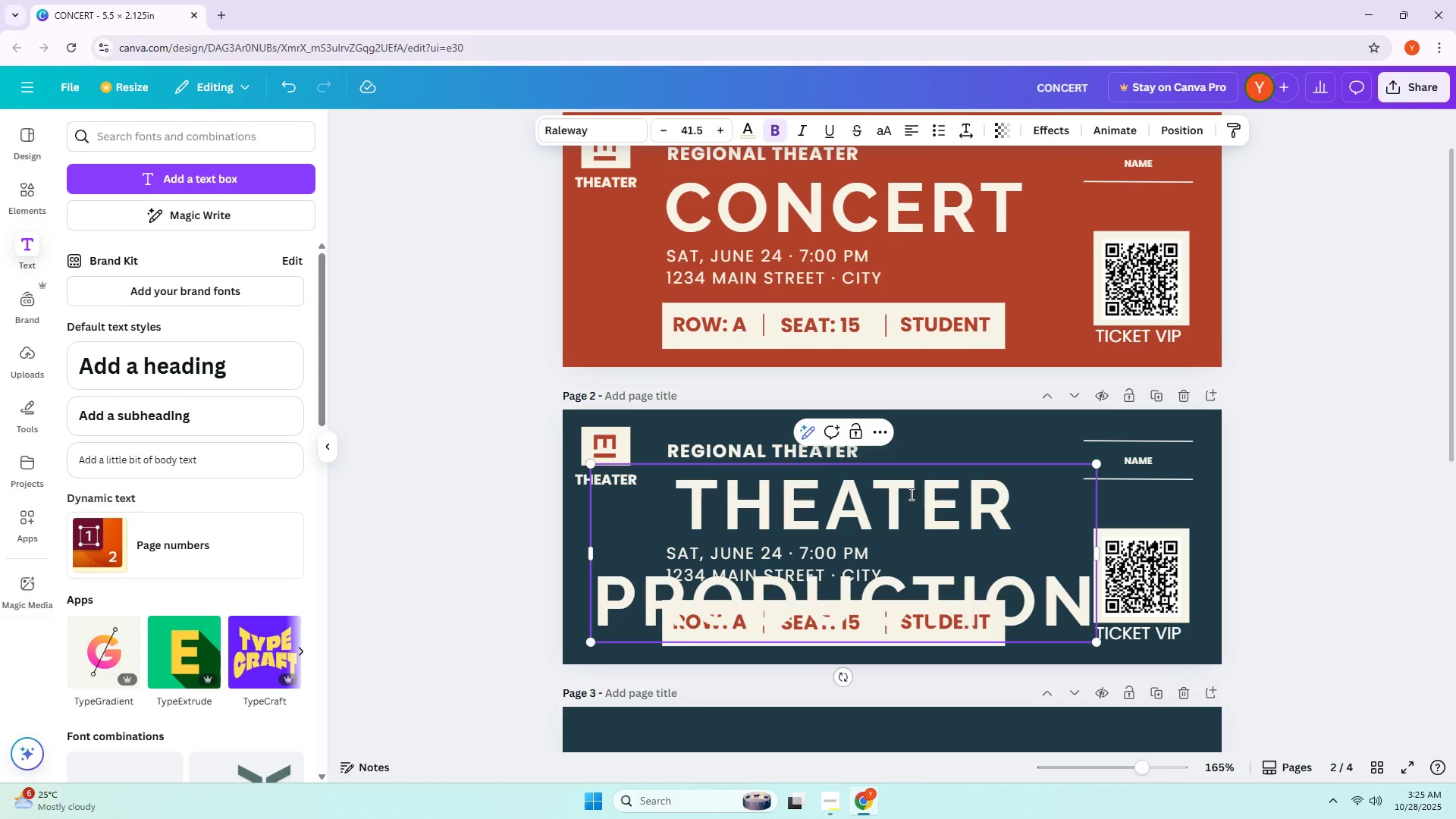 
left_click([902, 522])
 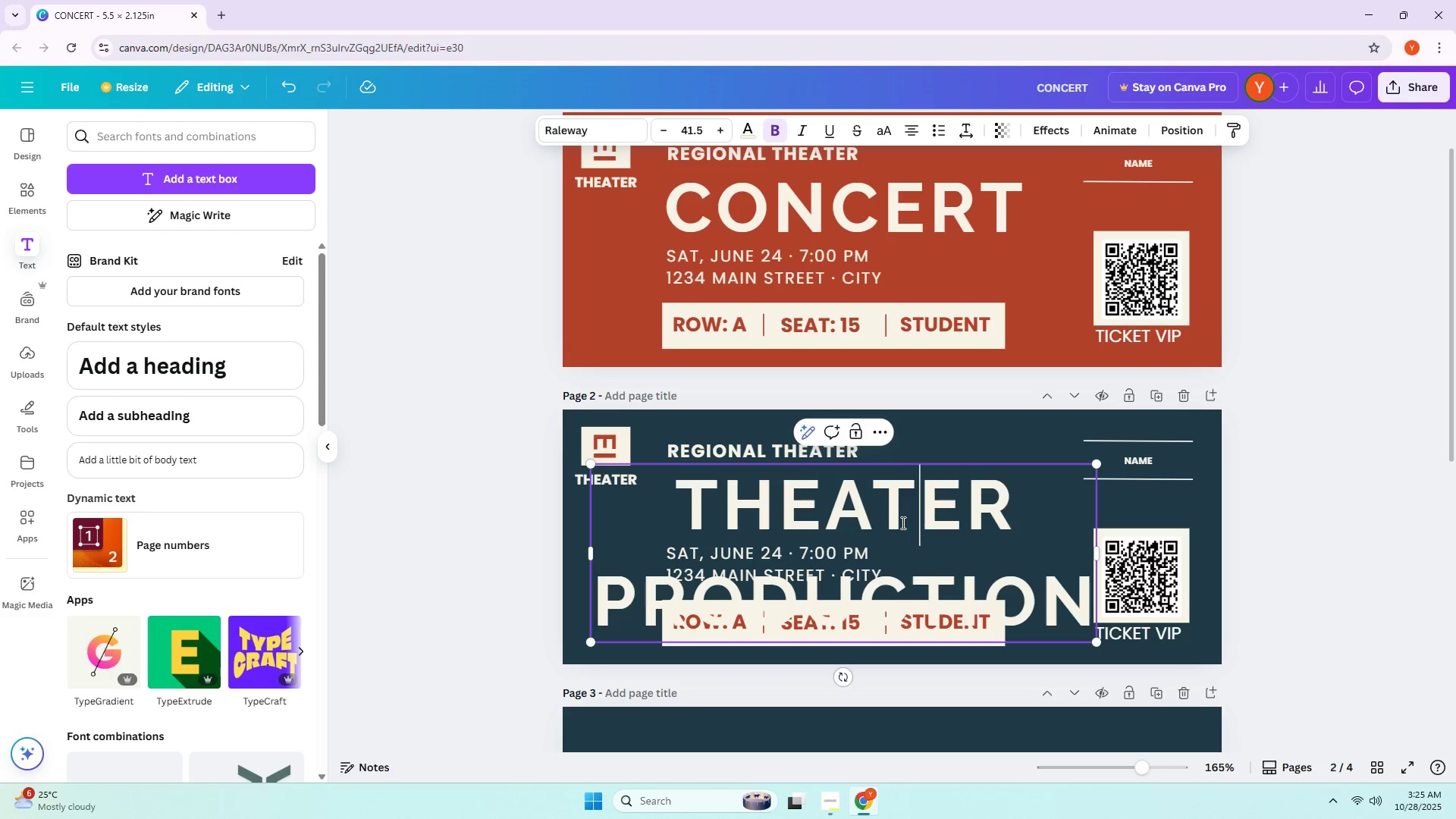 
key(Control+ControlLeft)
 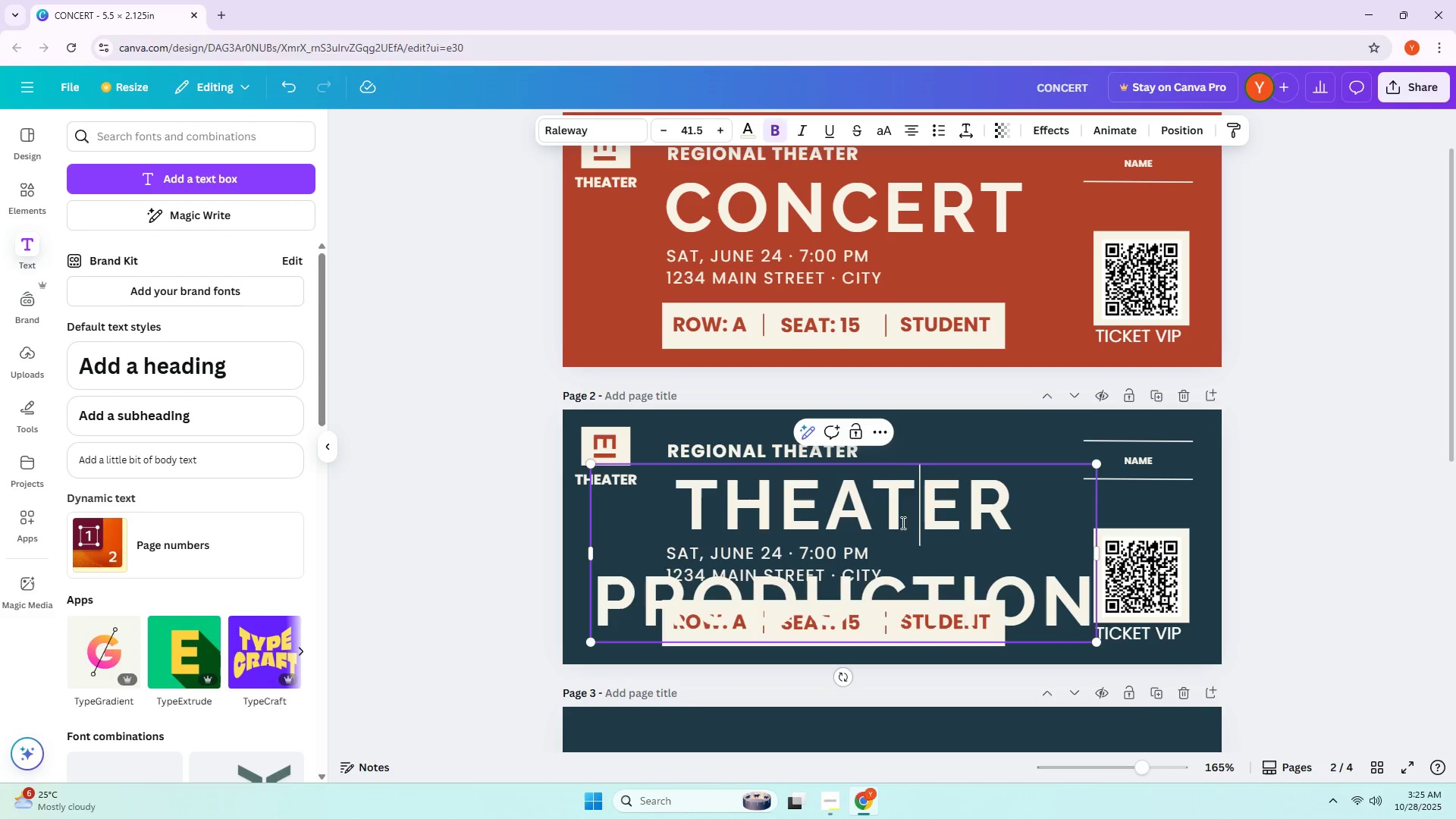 
key(Control+A)
 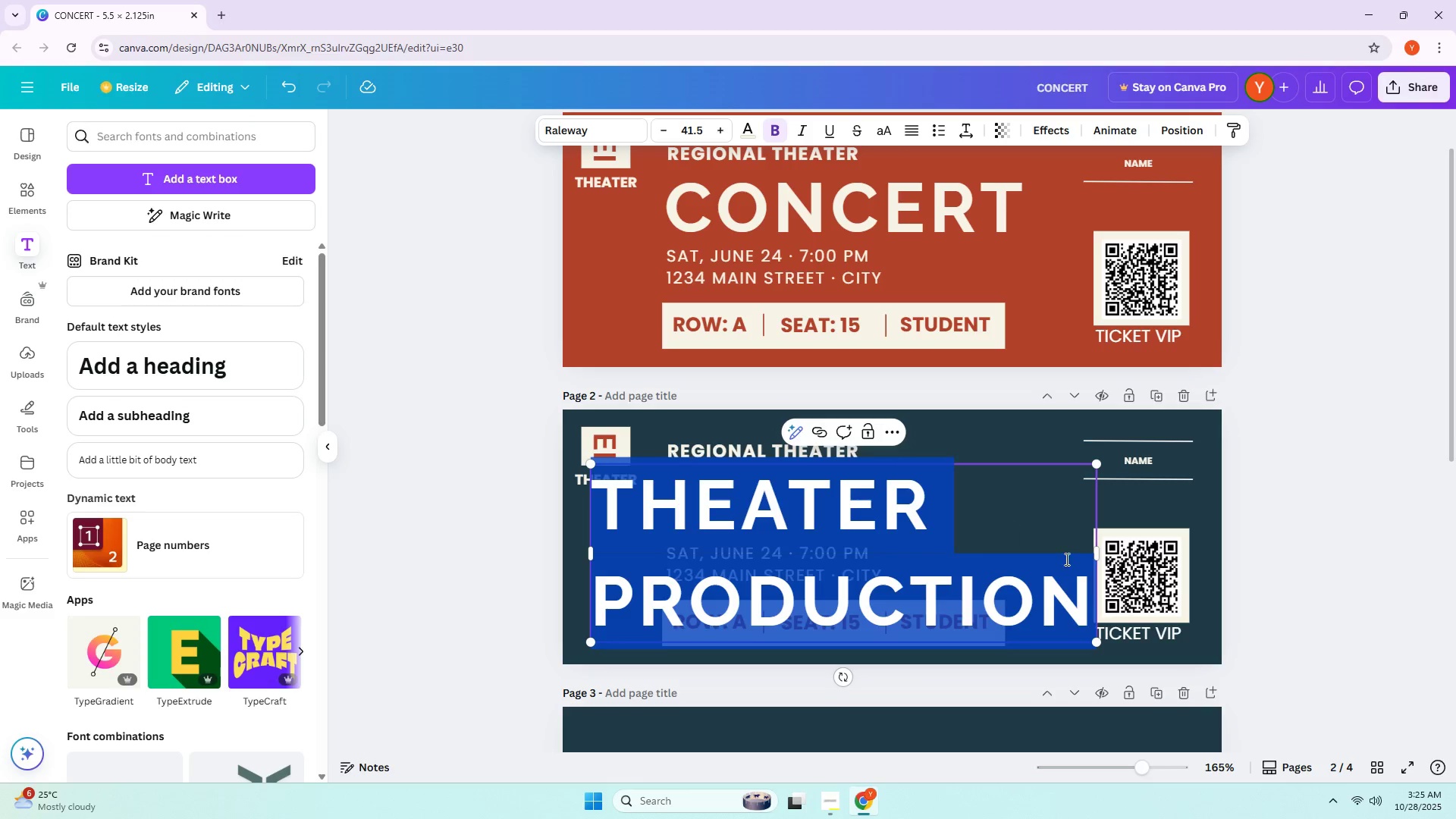 
left_click_drag(start_coordinate=[1094, 640], to_coordinate=[1090, 640])
 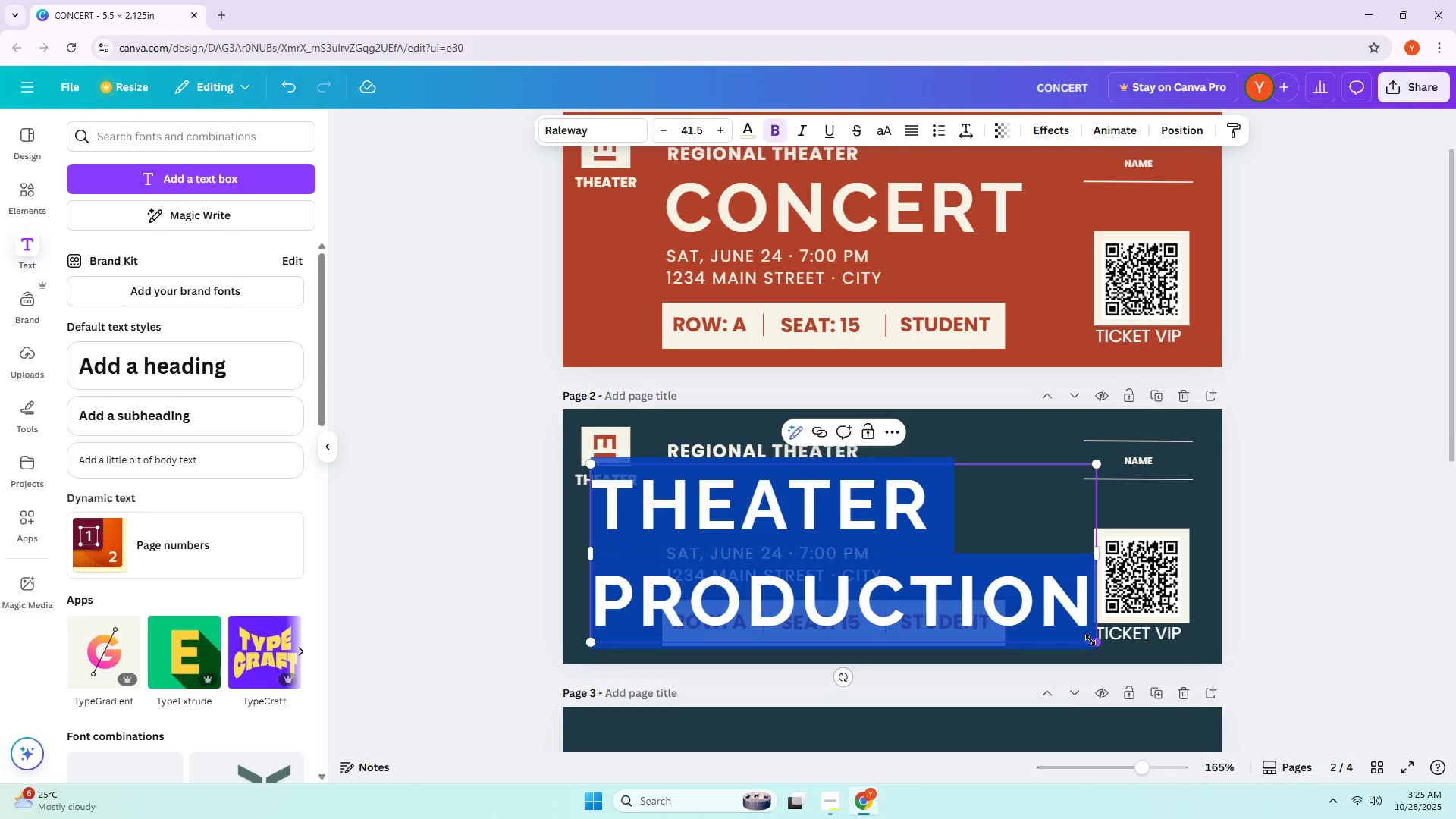 
left_click_drag(start_coordinate=[1070, 630], to_coordinate=[965, 573])
 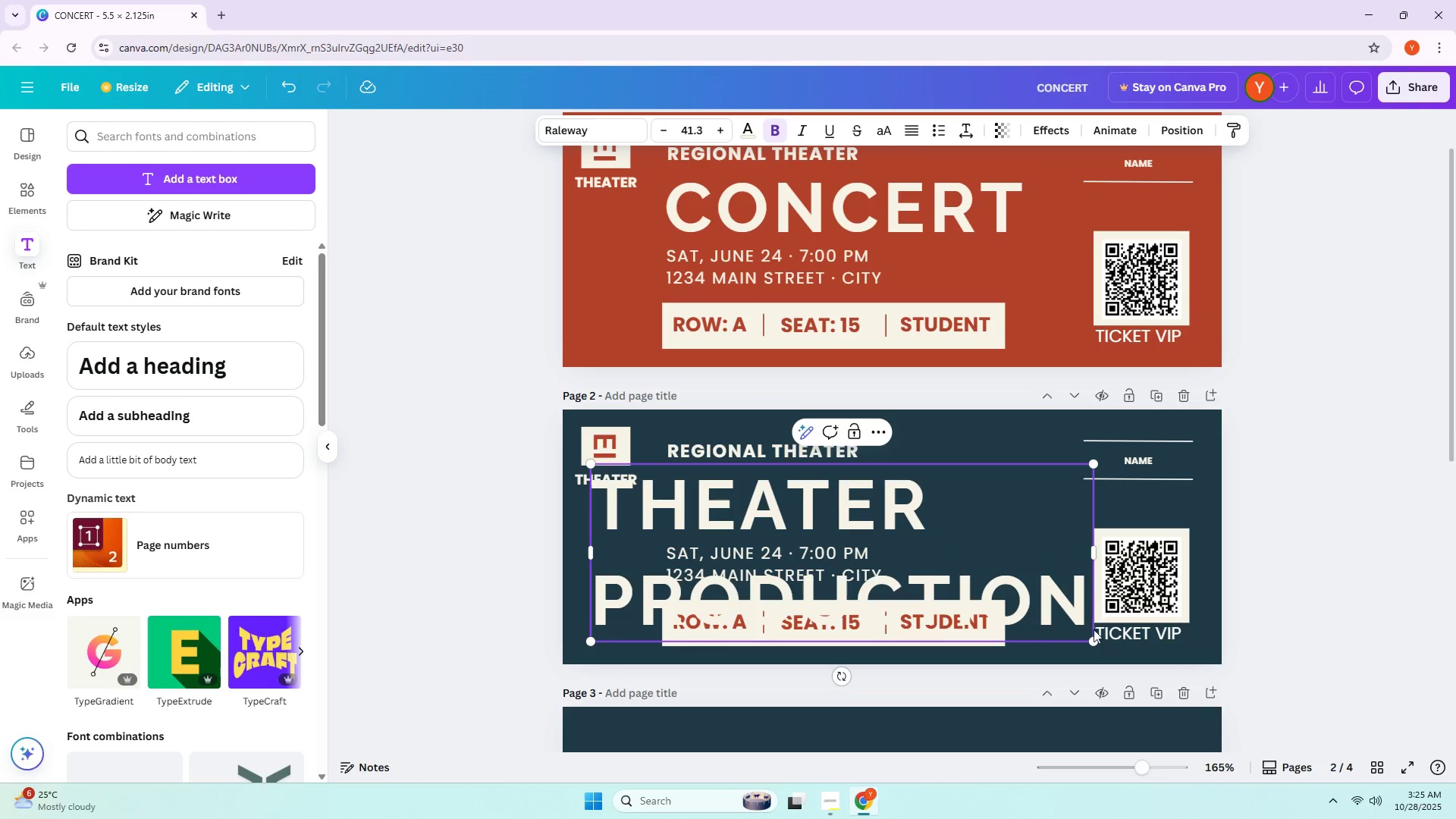 
left_click_drag(start_coordinate=[1094, 636], to_coordinate=[926, 534])
 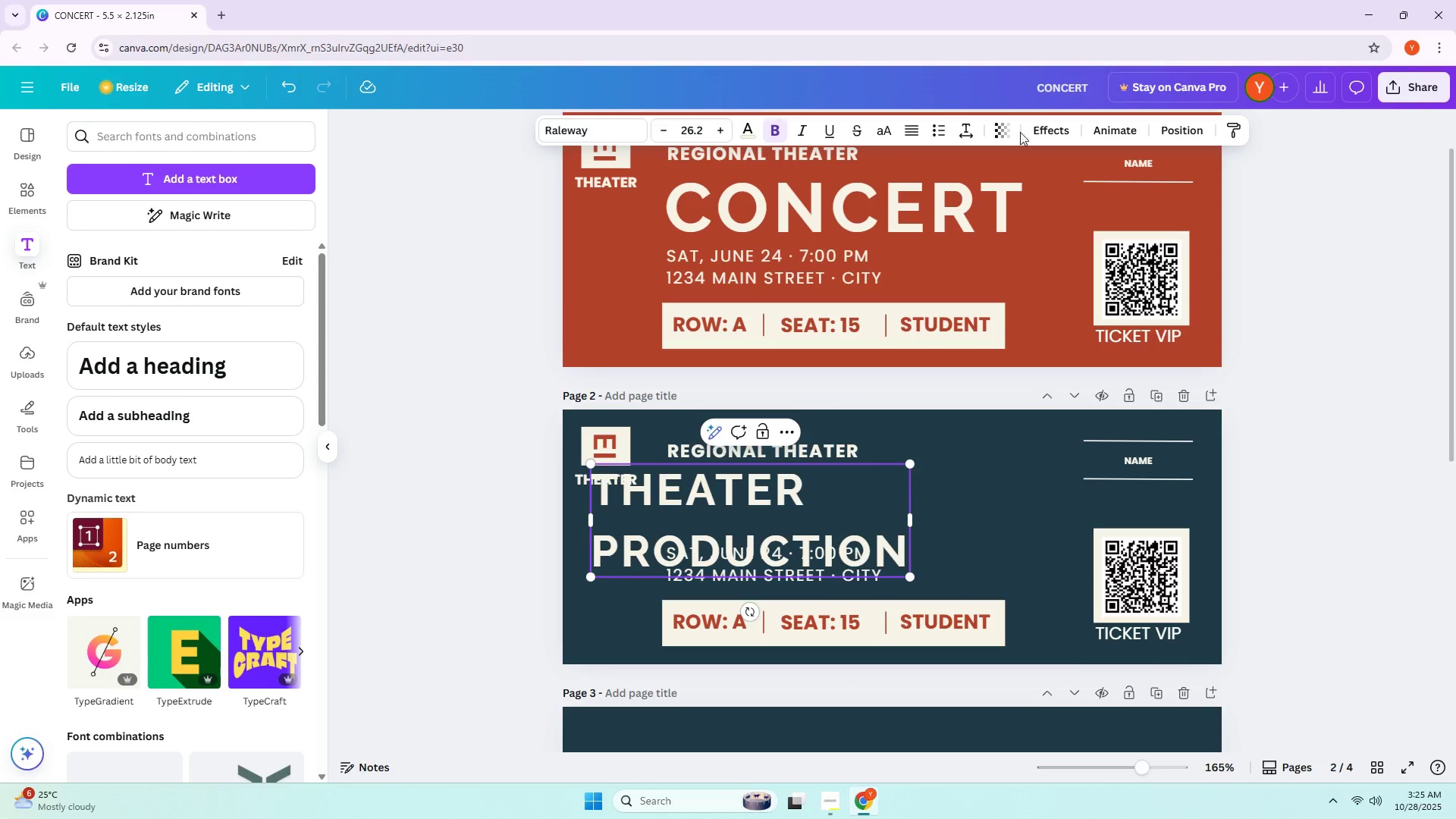 
left_click([967, 129])
 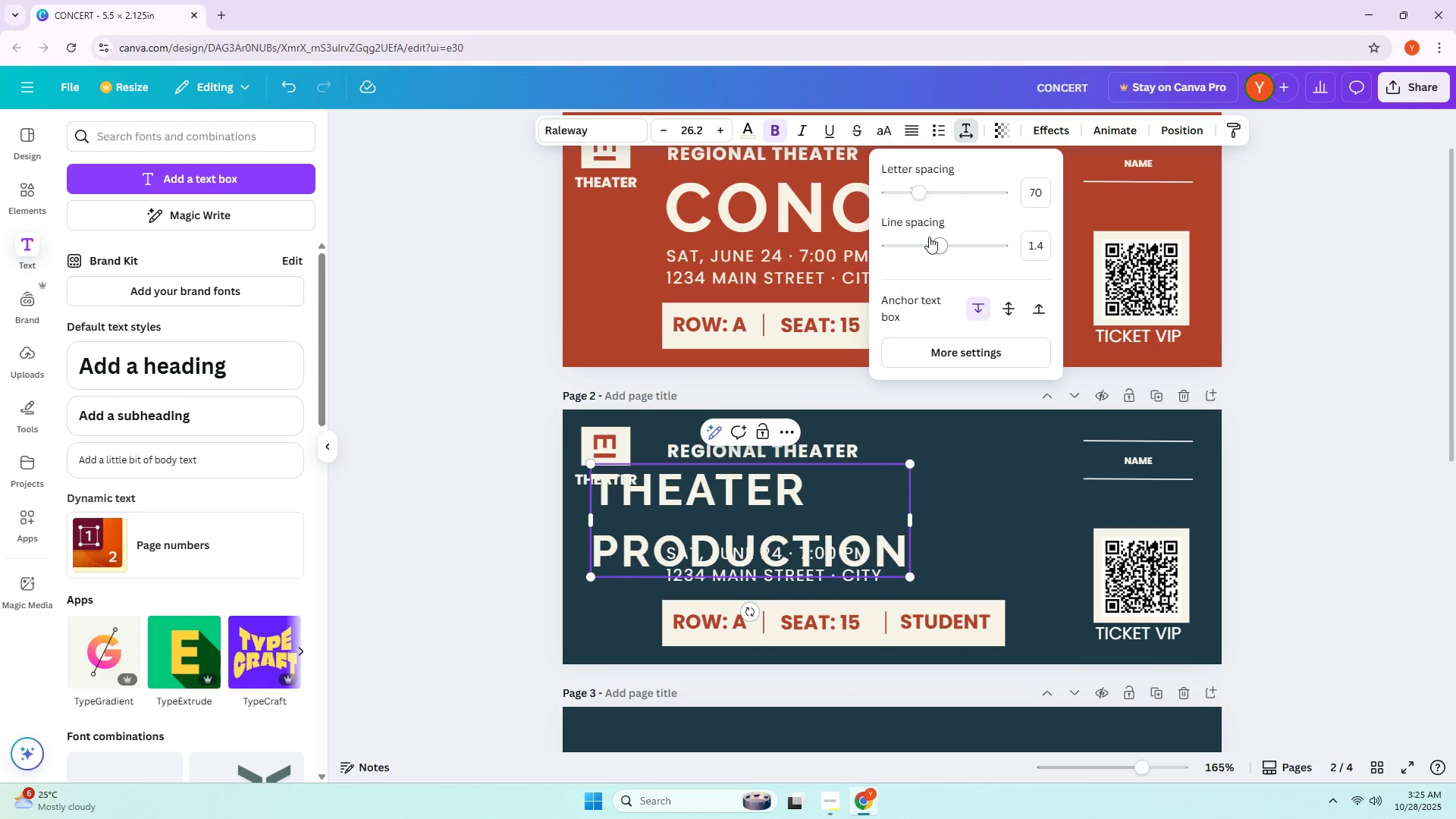 
left_click_drag(start_coordinate=[937, 249], to_coordinate=[879, 244])
 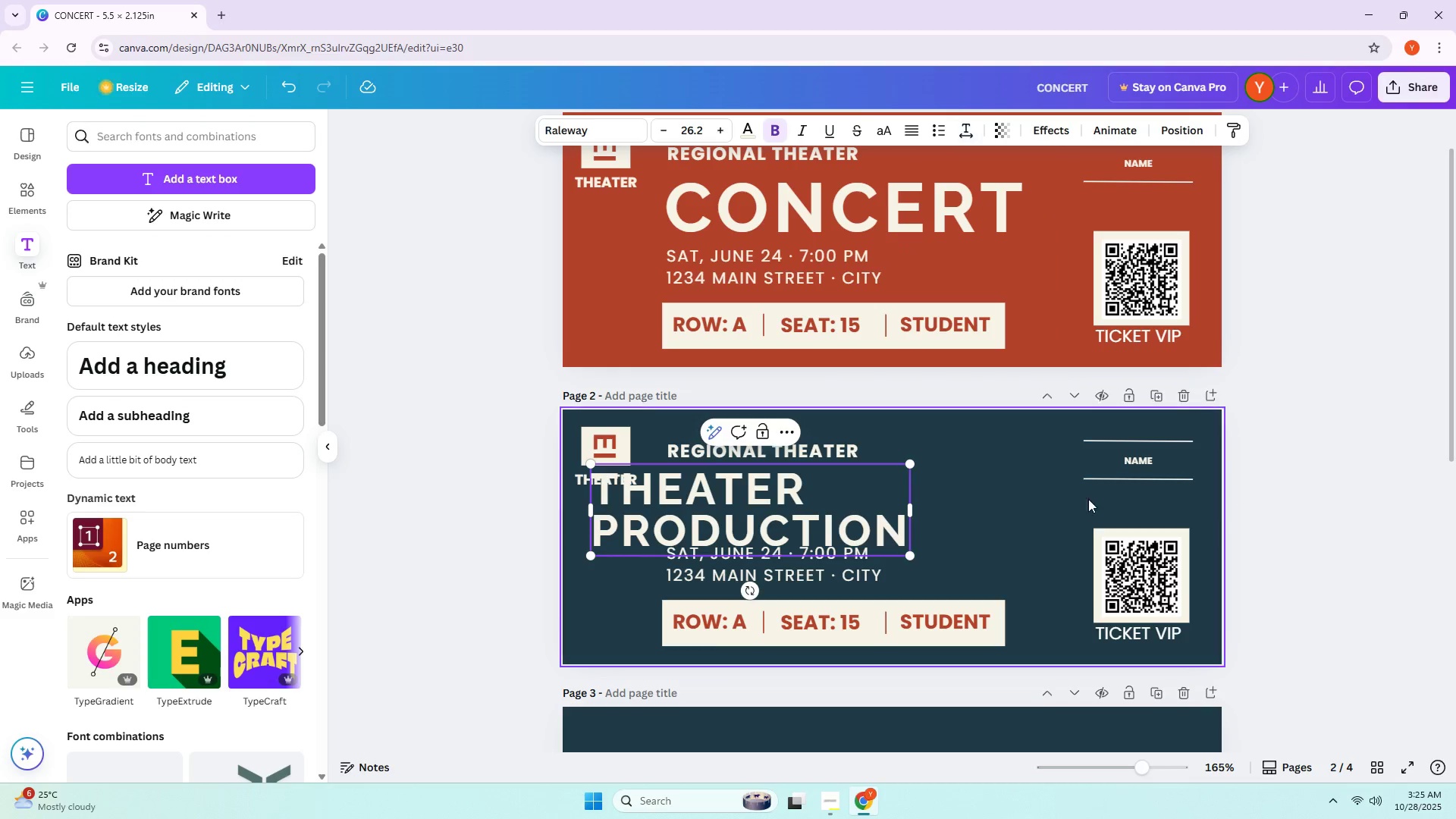 
left_click_drag(start_coordinate=[799, 502], to_coordinate=[830, 502])
 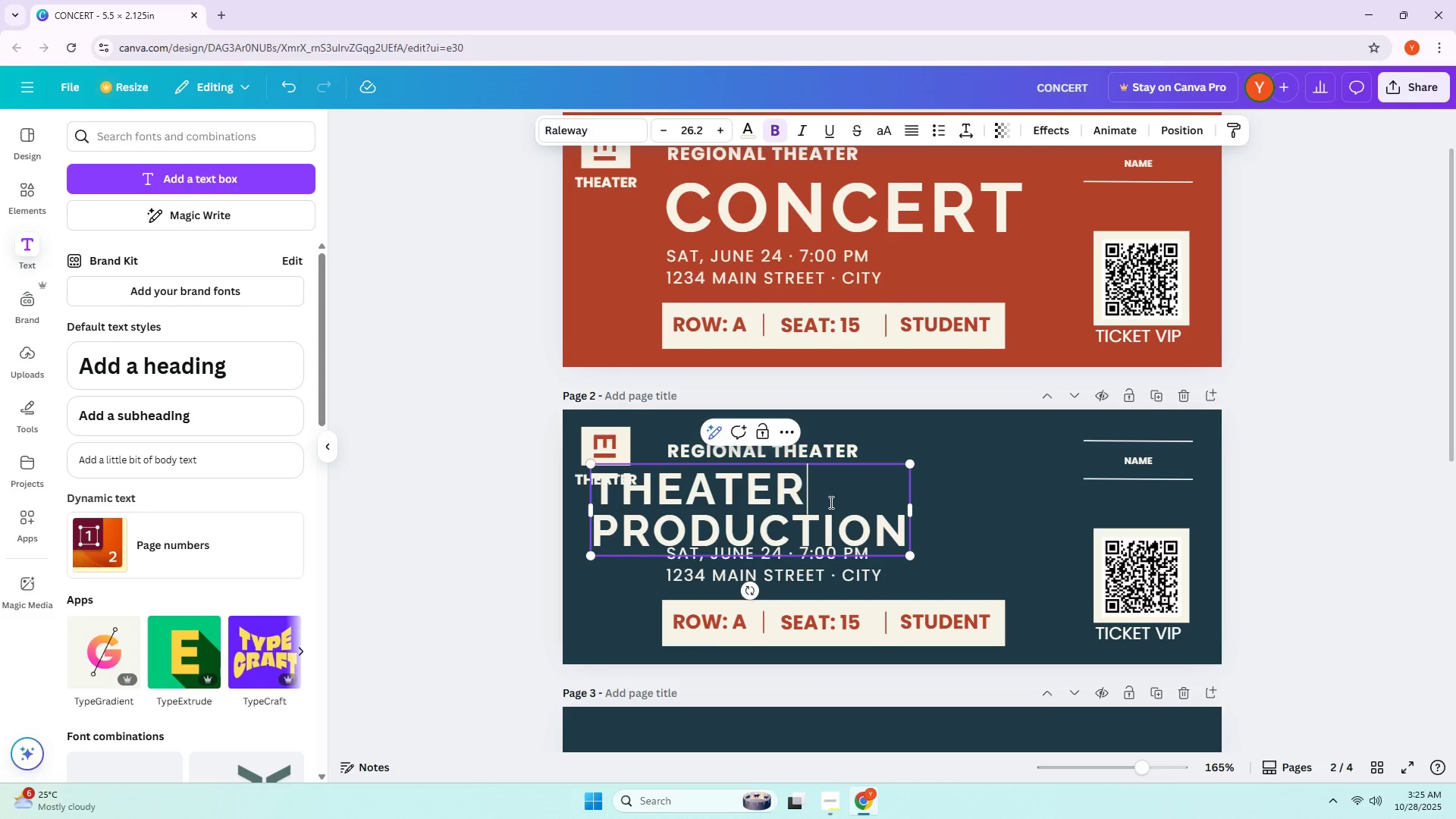 
double_click([830, 502])
 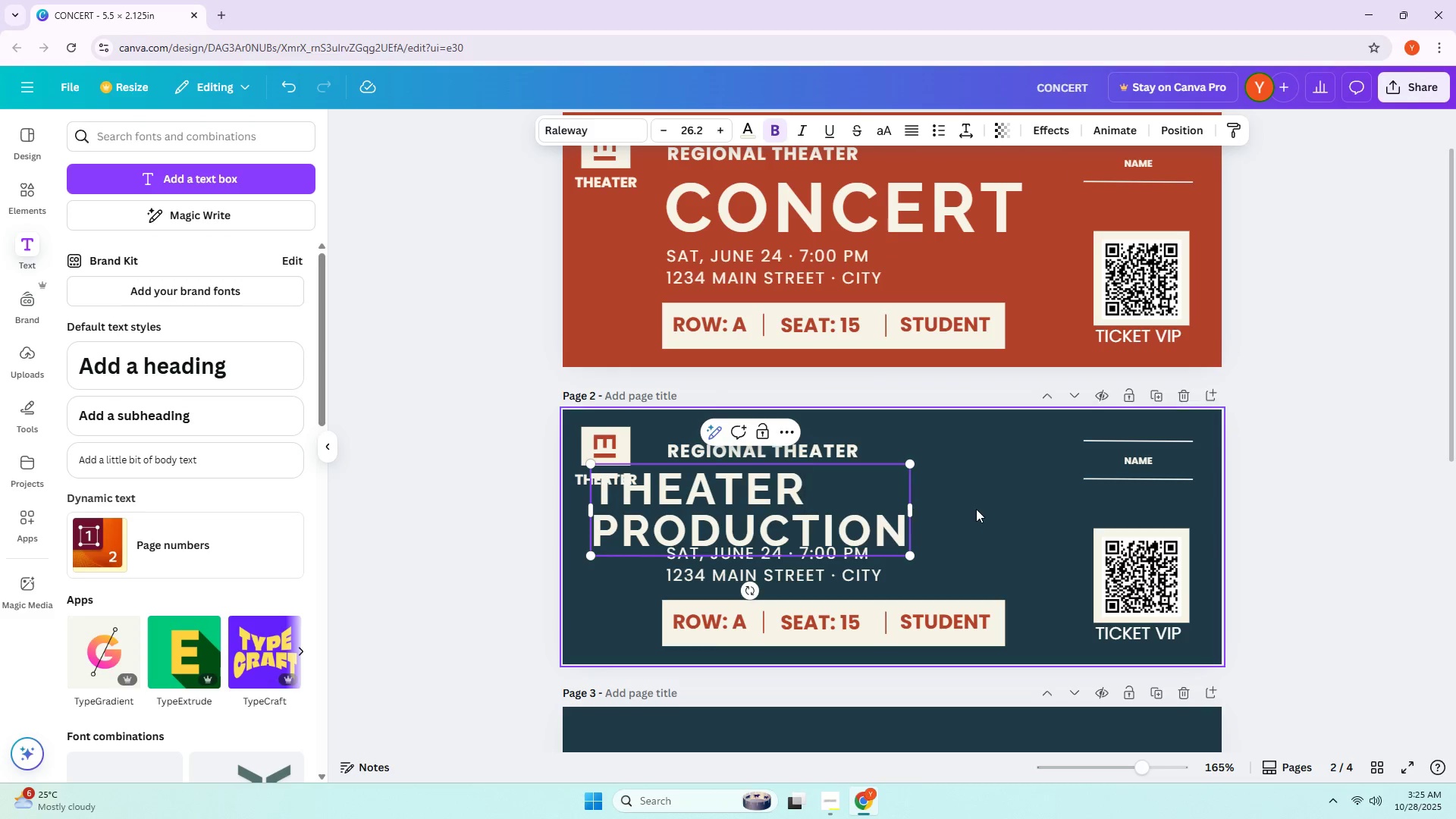 
triple_click([976, 509])
 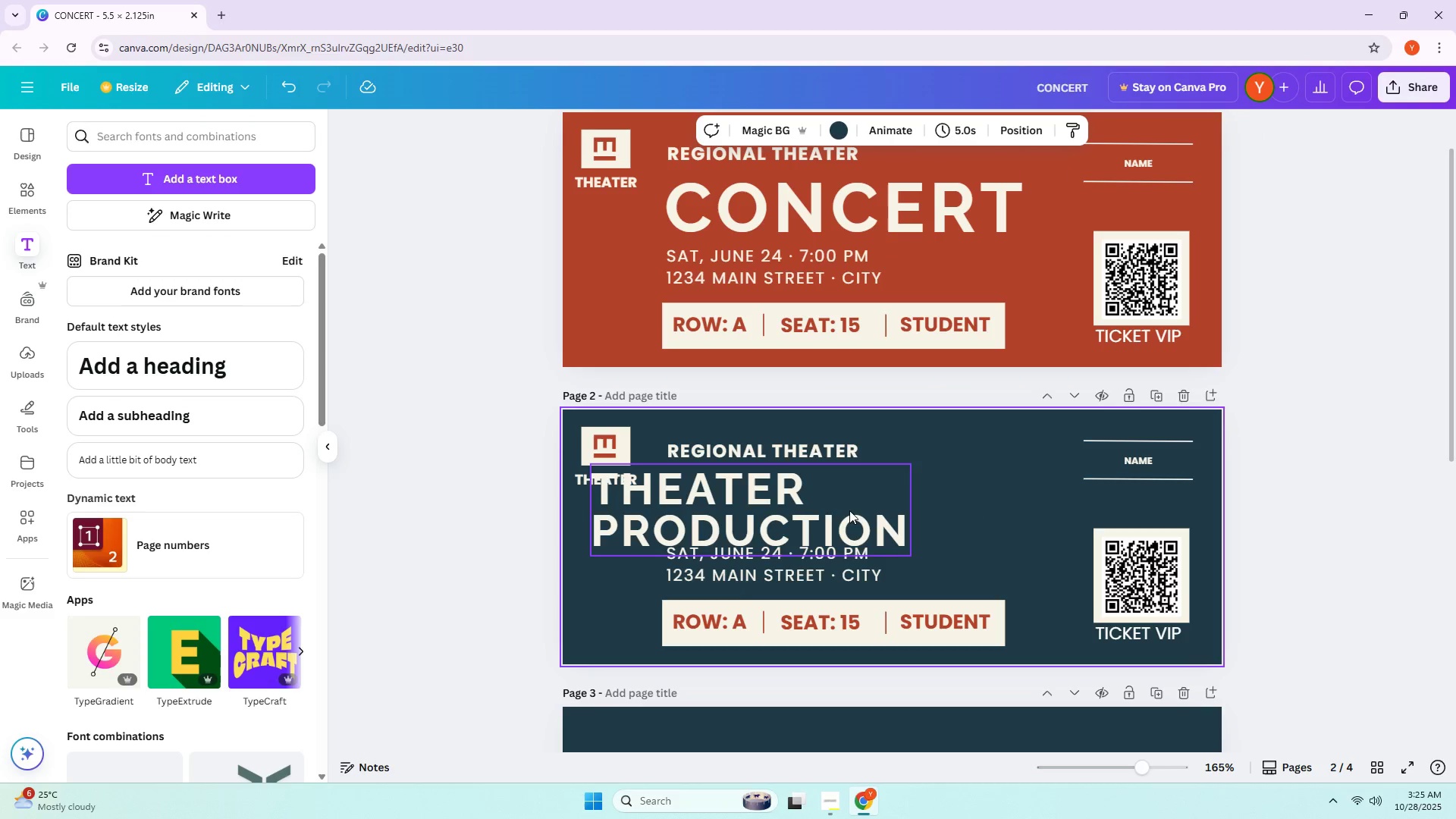 
left_click_drag(start_coordinate=[819, 513], to_coordinate=[893, 508])
 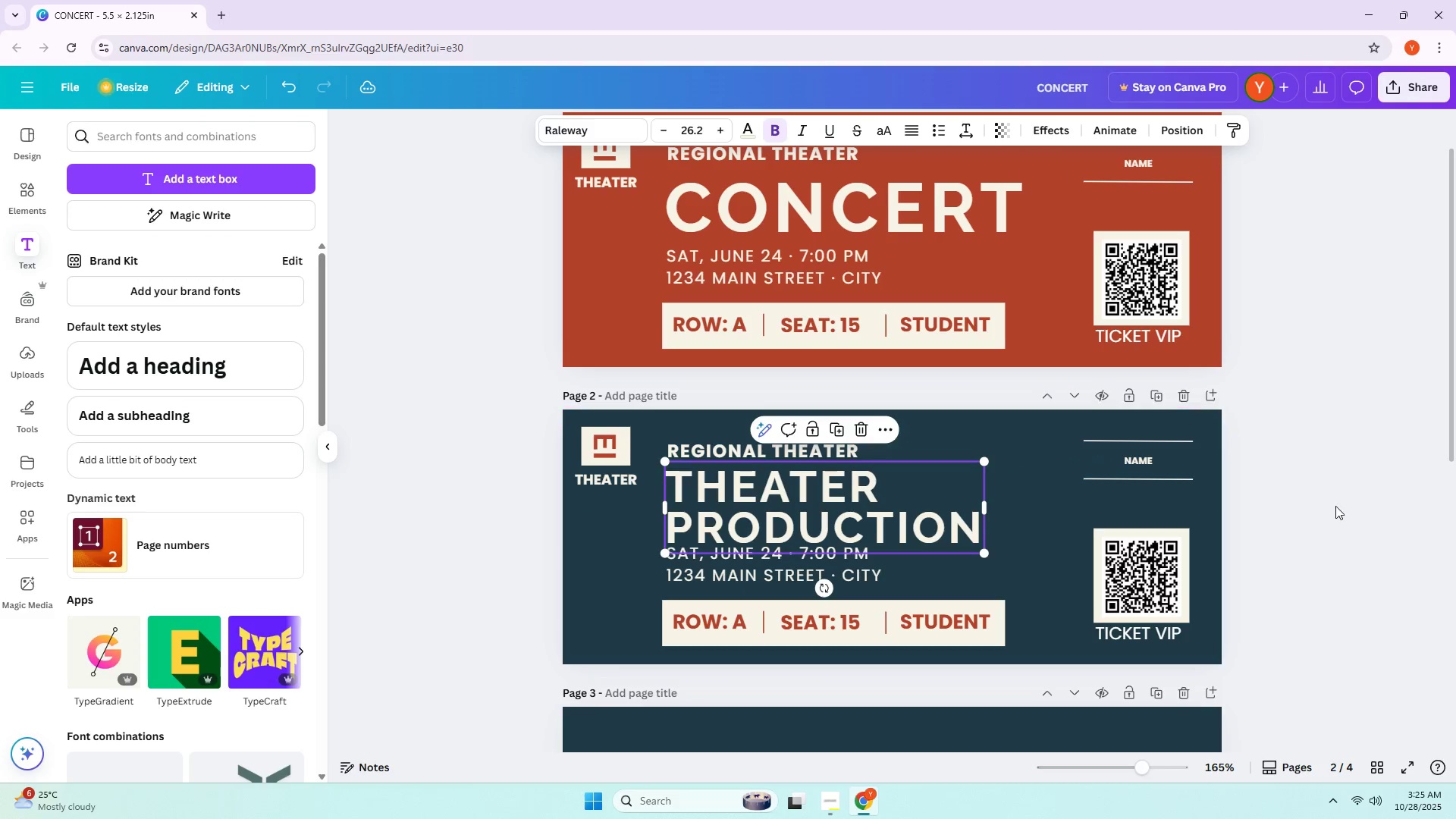 
left_click([1335, 506])
 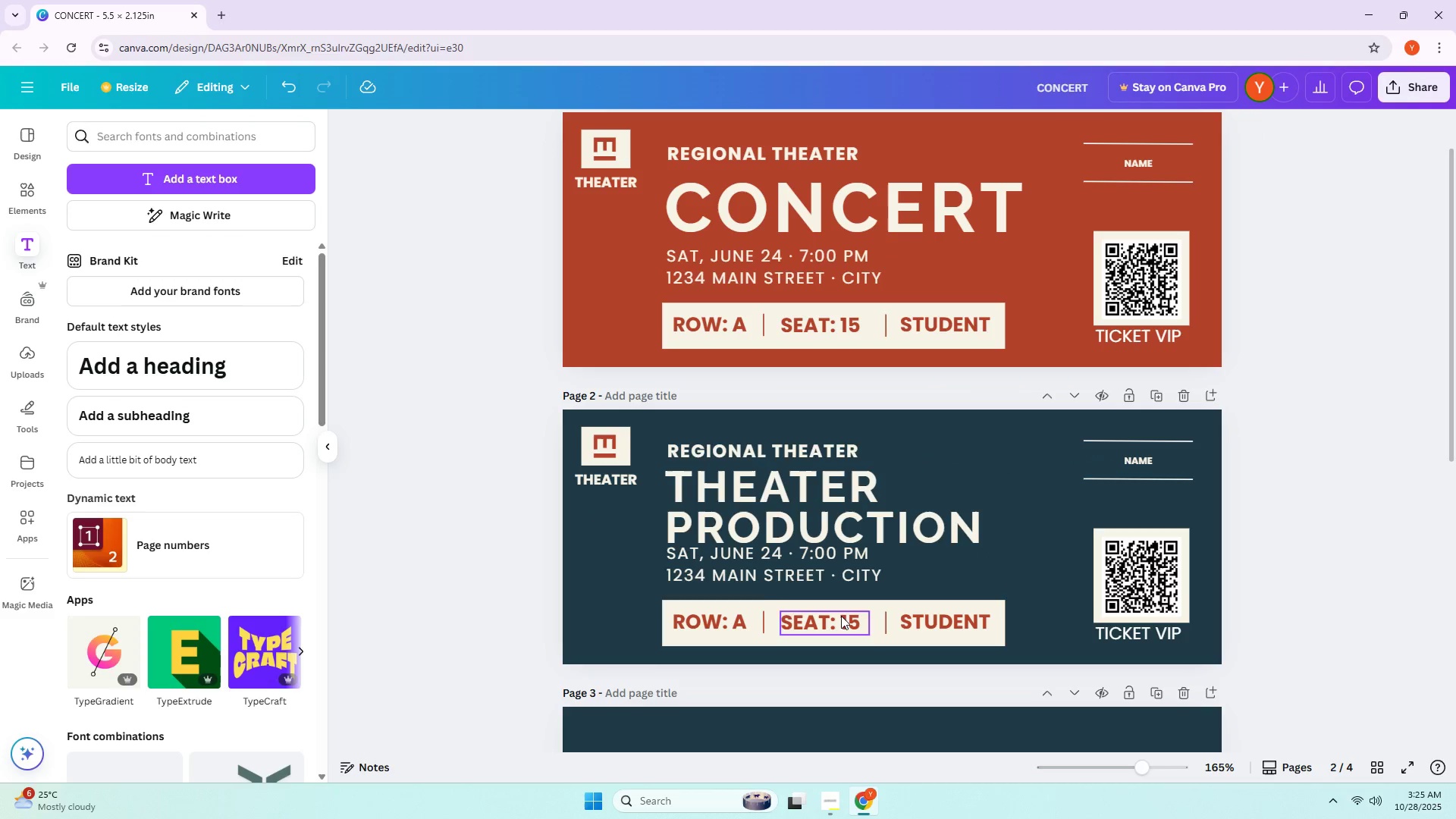 
left_click_drag(start_coordinate=[786, 576], to_coordinate=[785, 579])
 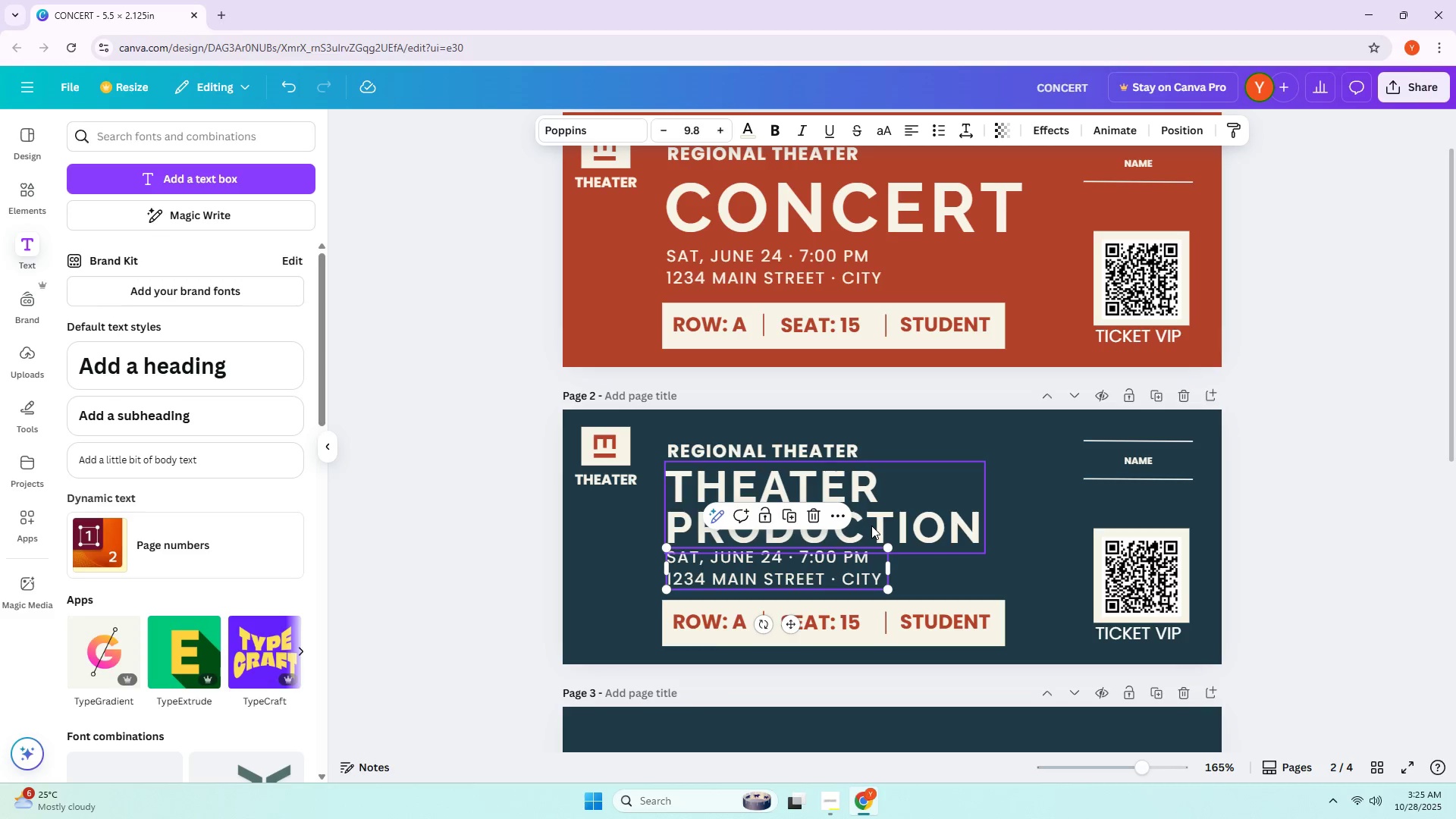 
left_click([871, 526])
 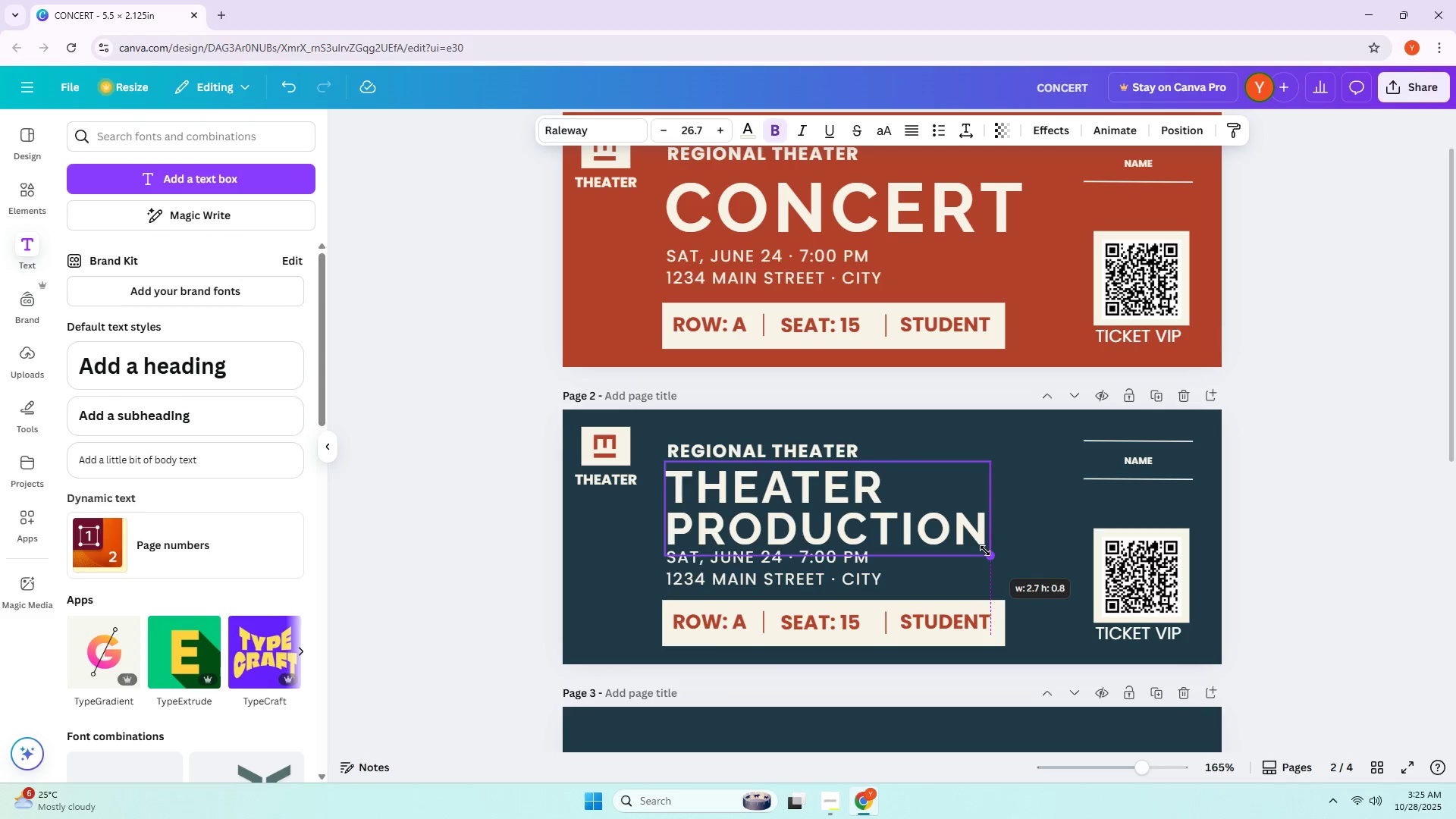 
left_click([1040, 546])
 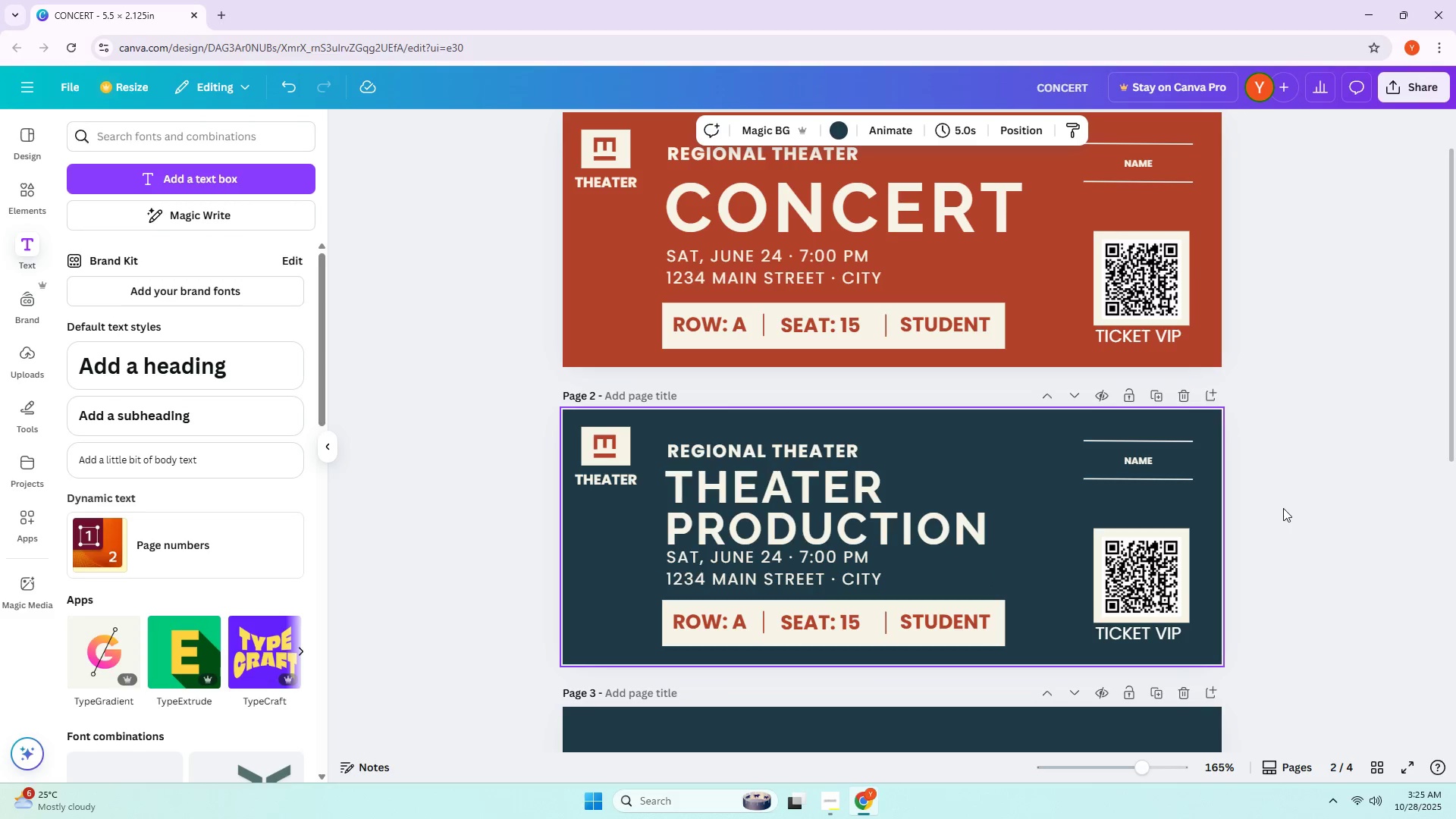 
wait(7.64)
 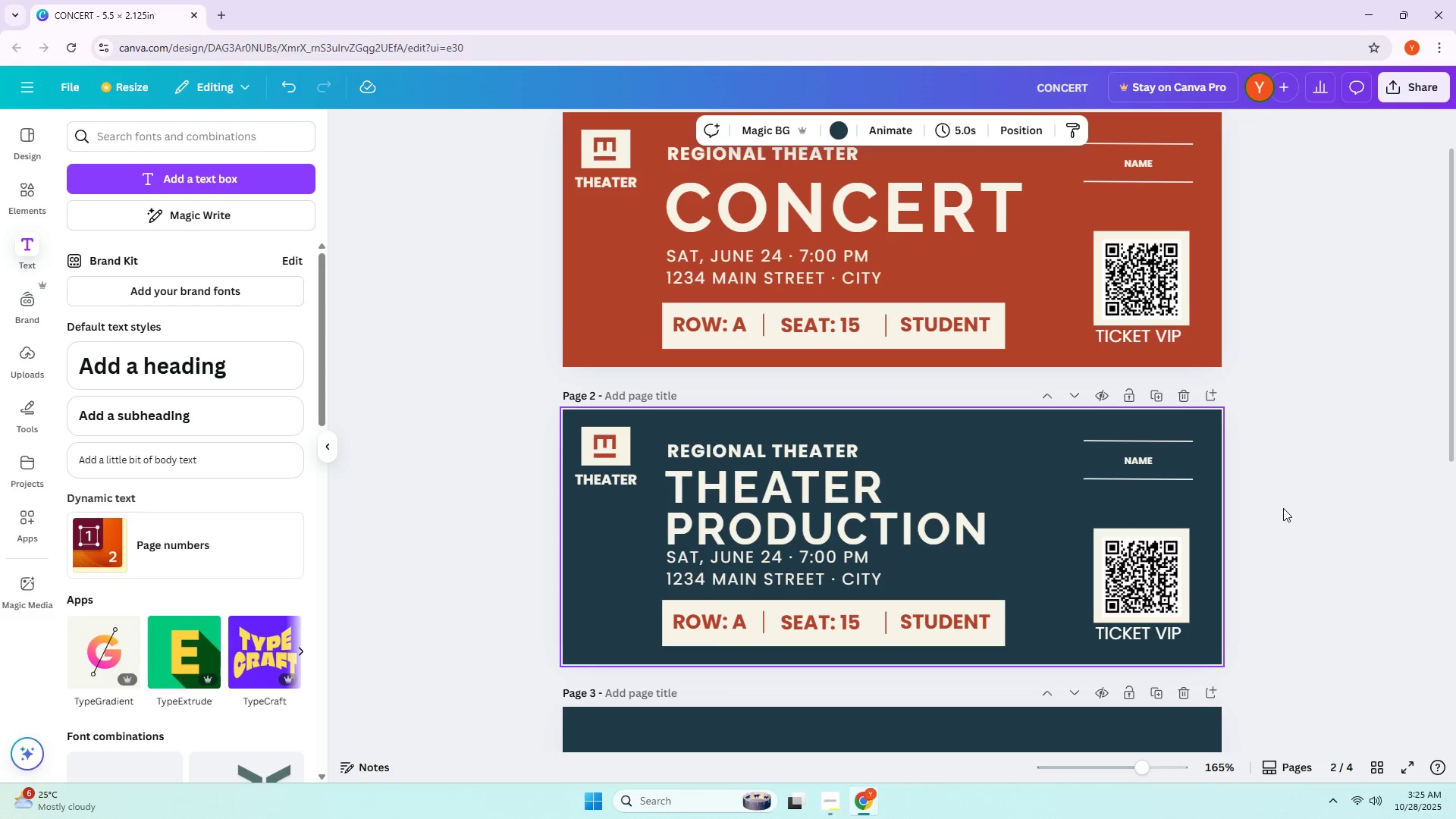 
left_click([821, 539])
 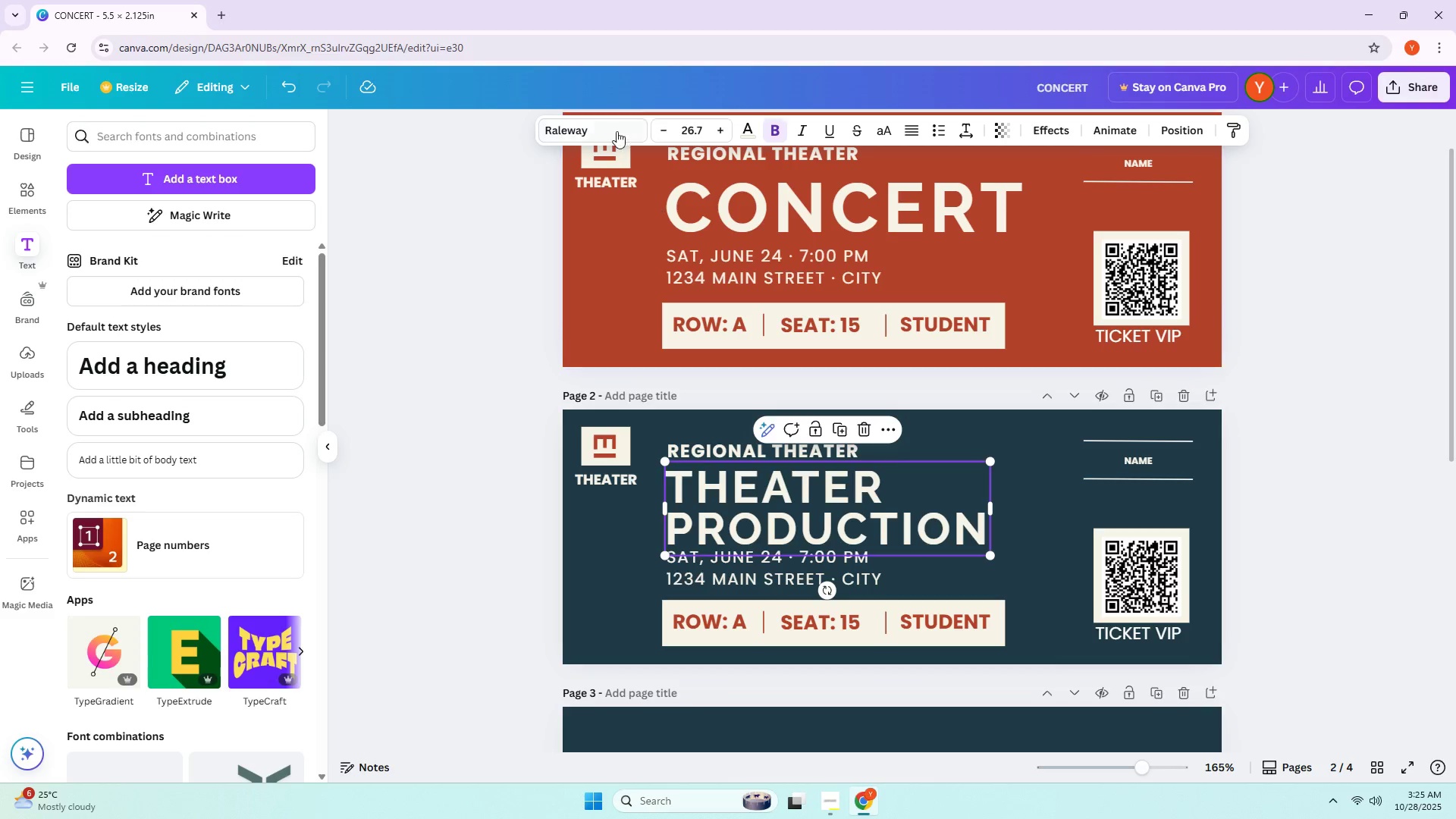 
left_click([607, 132])
 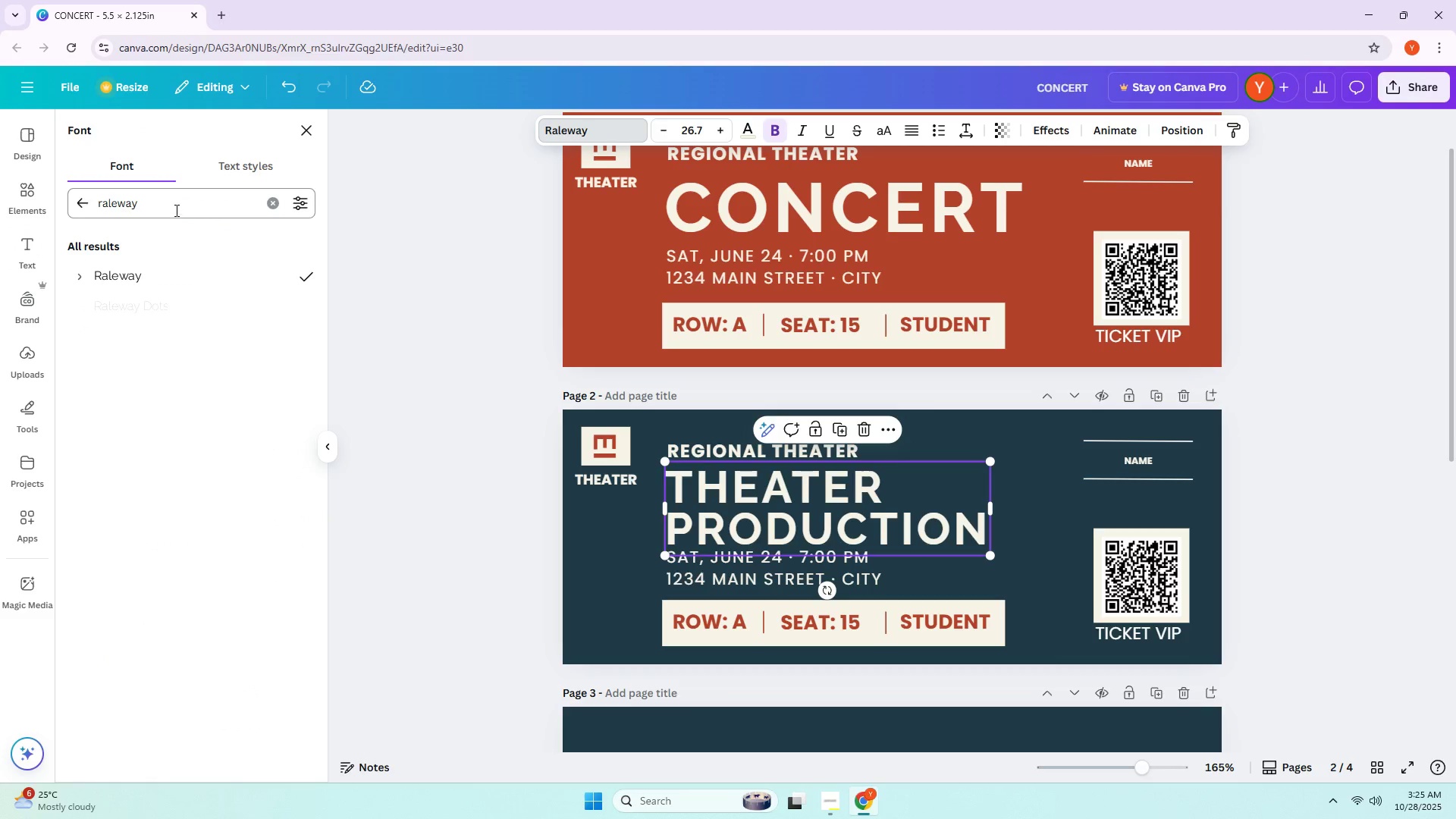 
double_click([174, 209])
 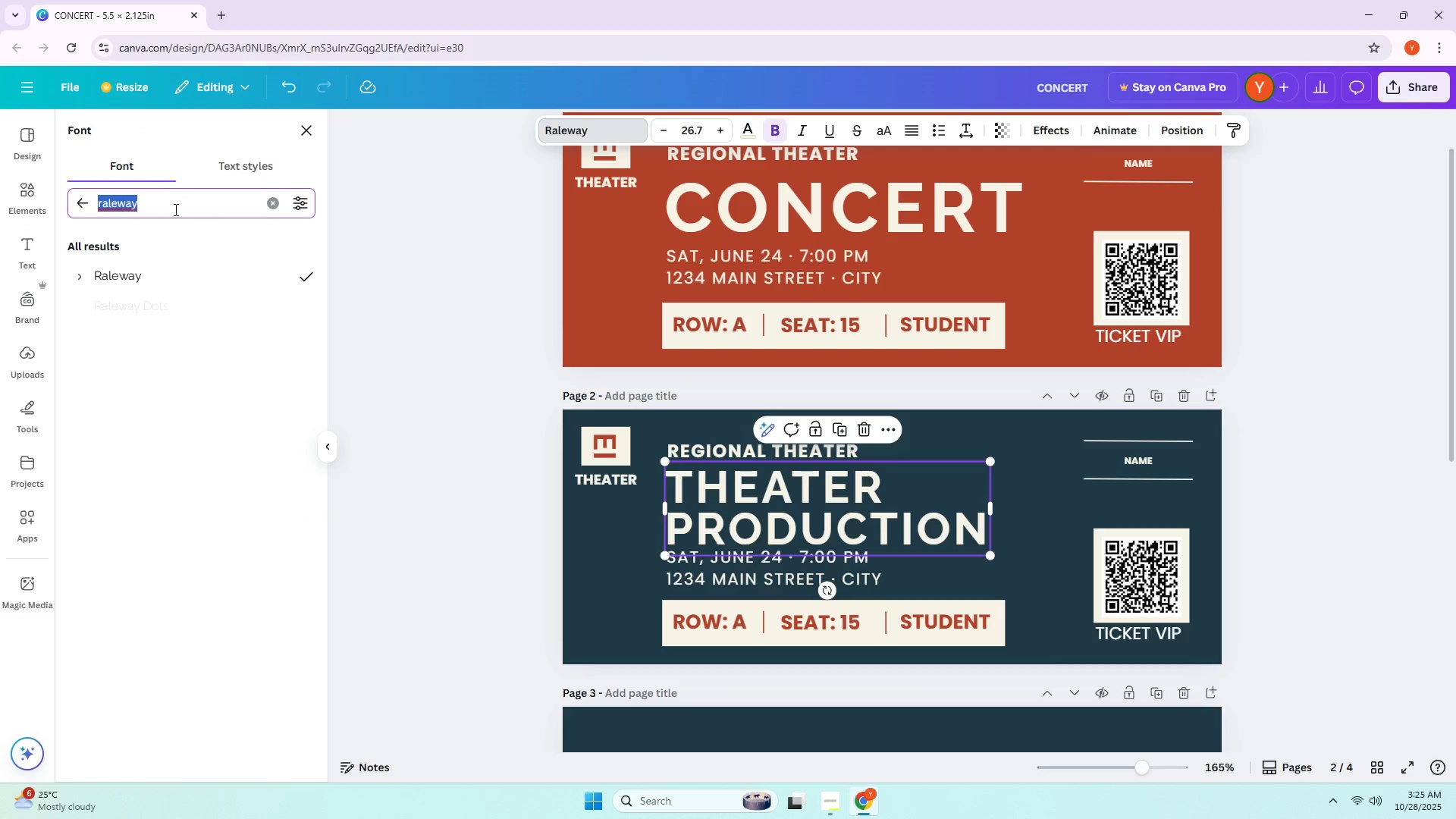 
type(POPP)
 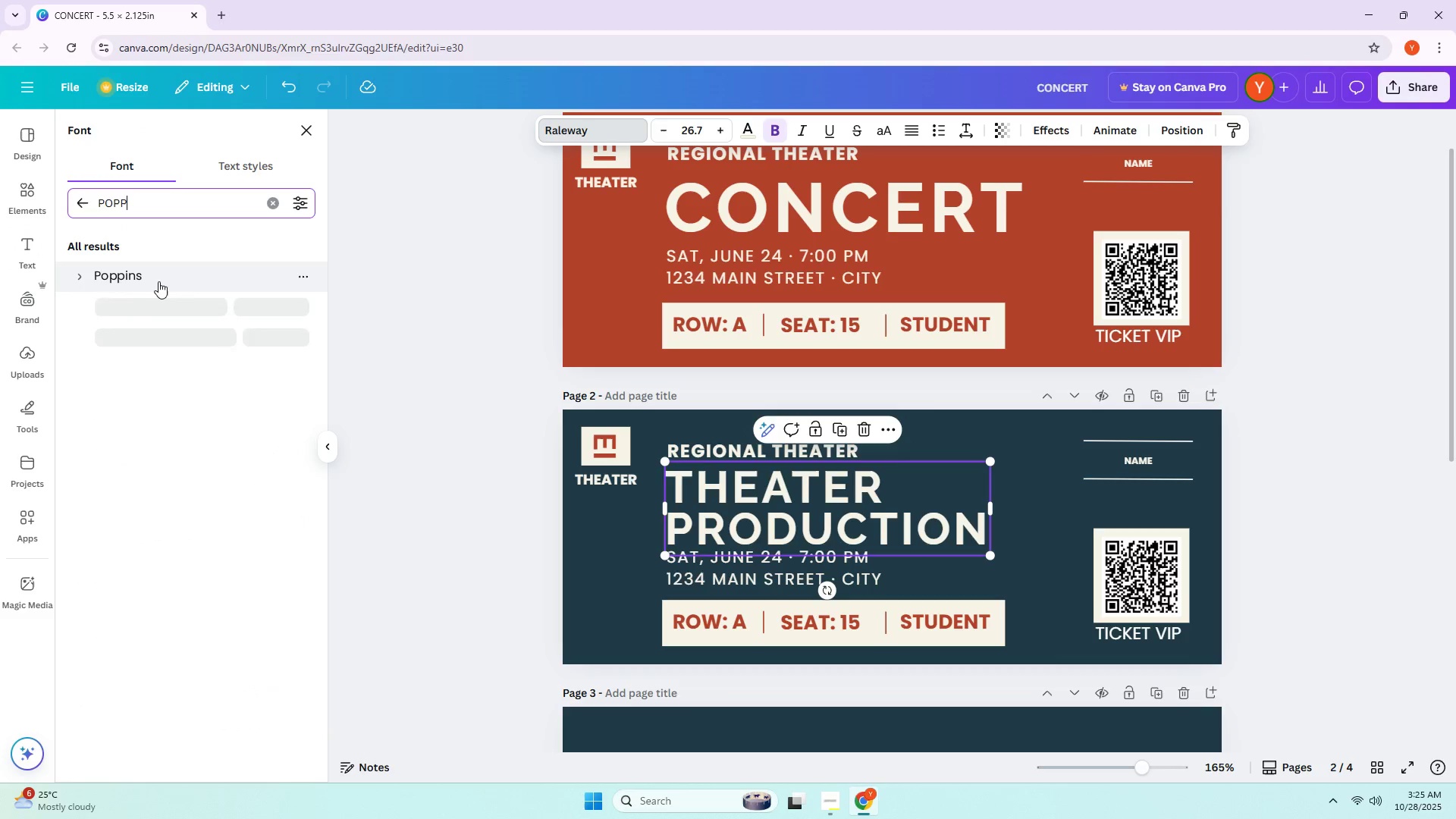 
left_click([159, 281])
 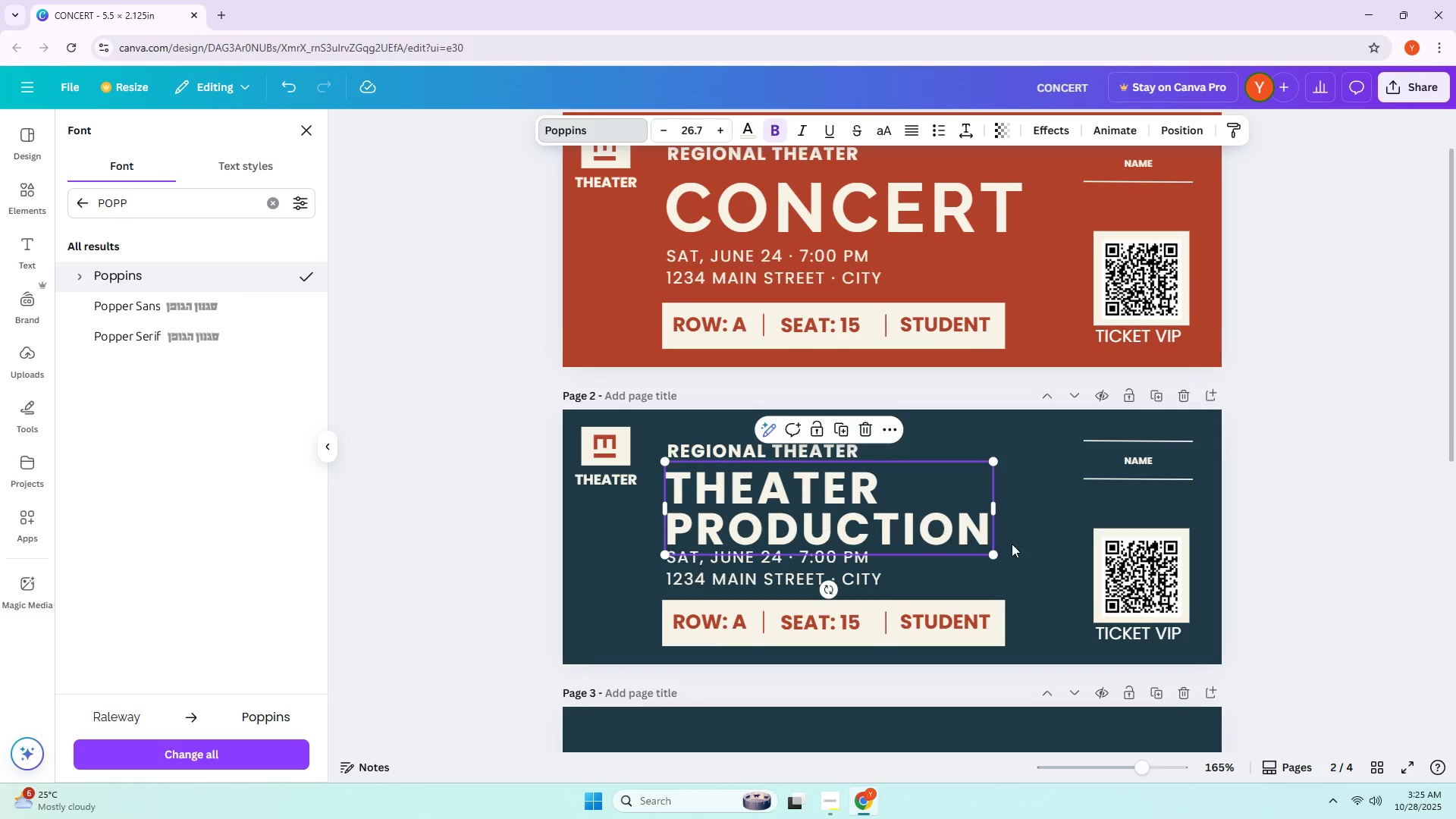 
left_click([1037, 544])
 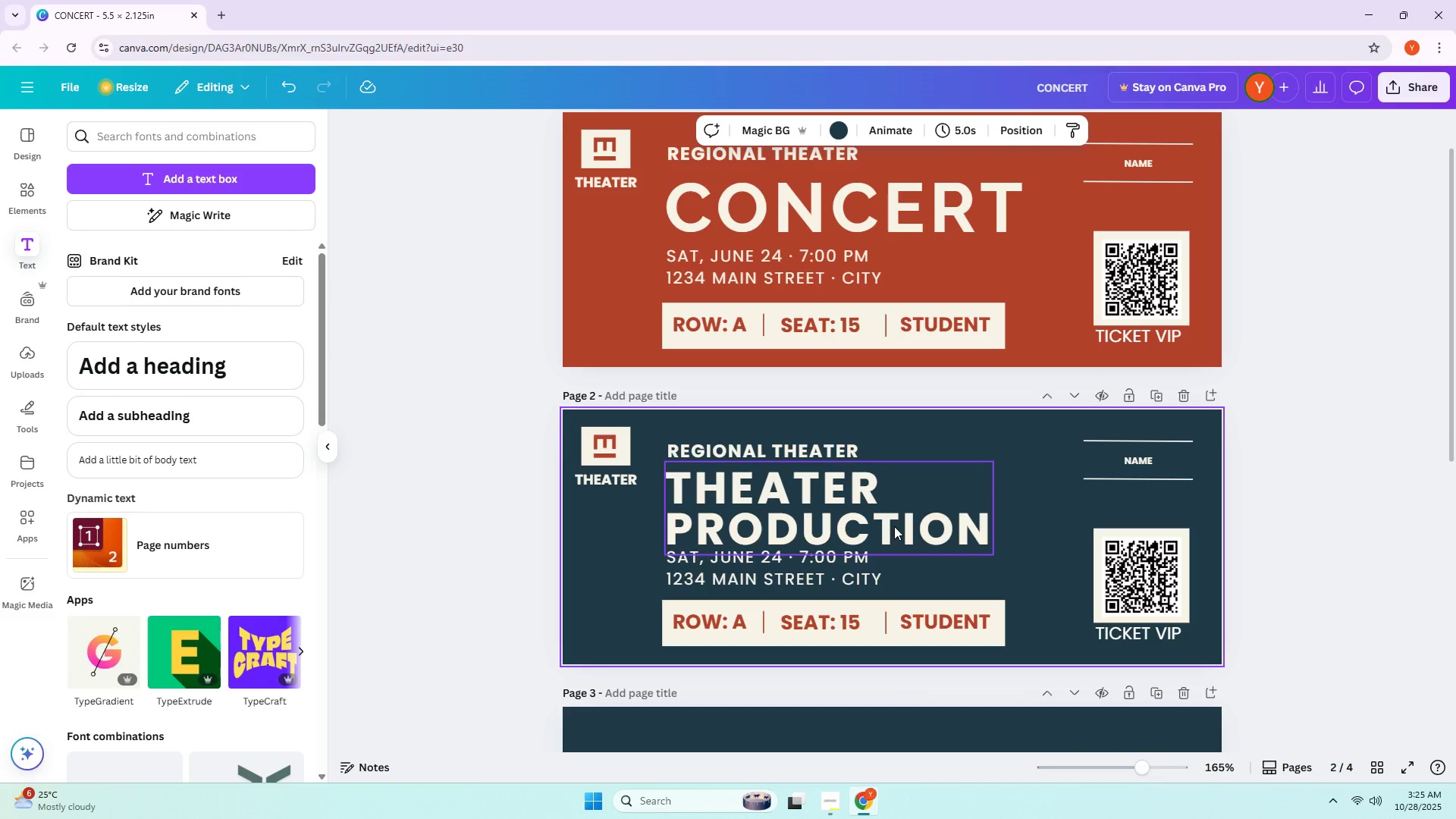 
left_click([1070, 566])
 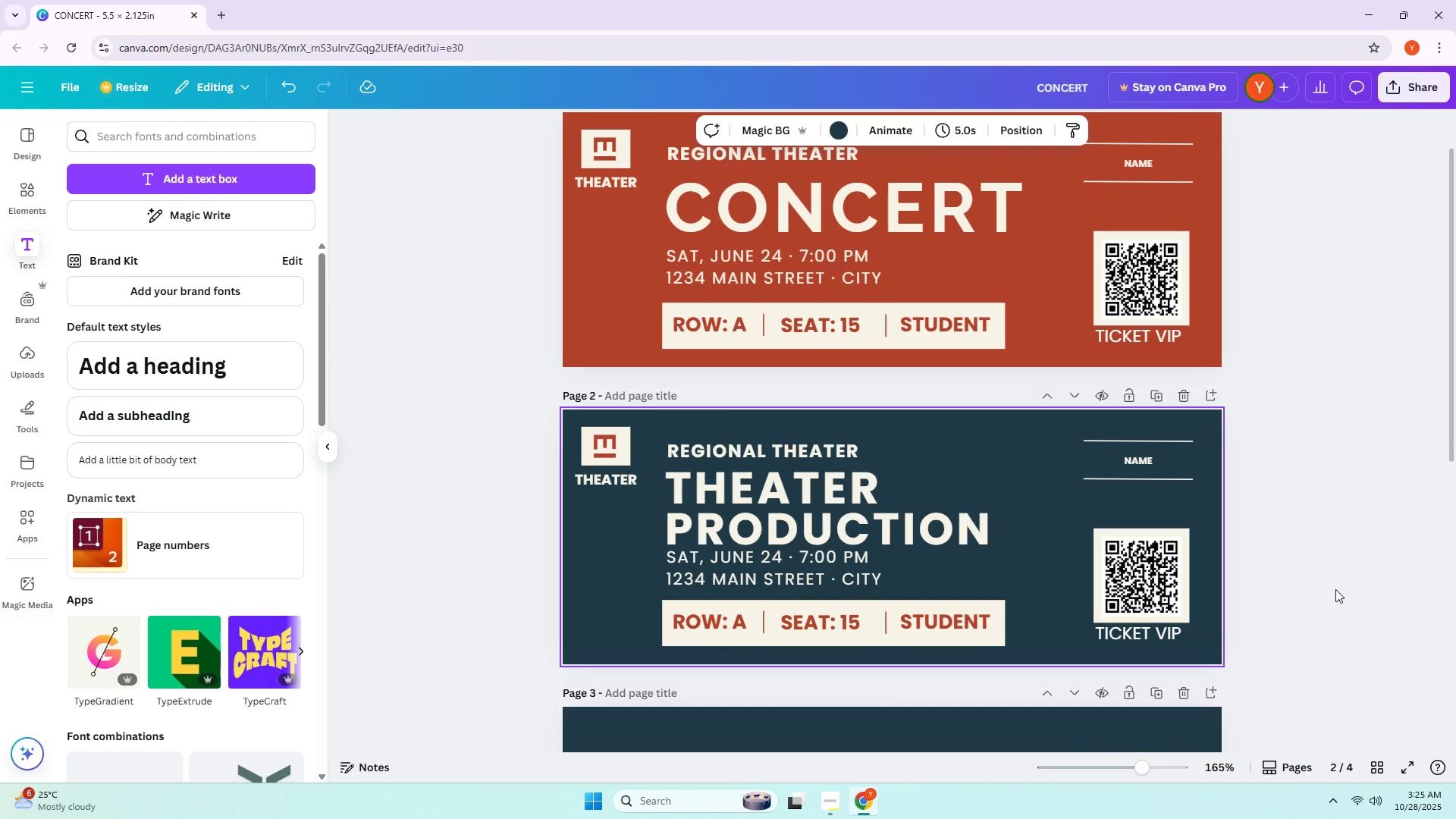 
double_click([1335, 589])
 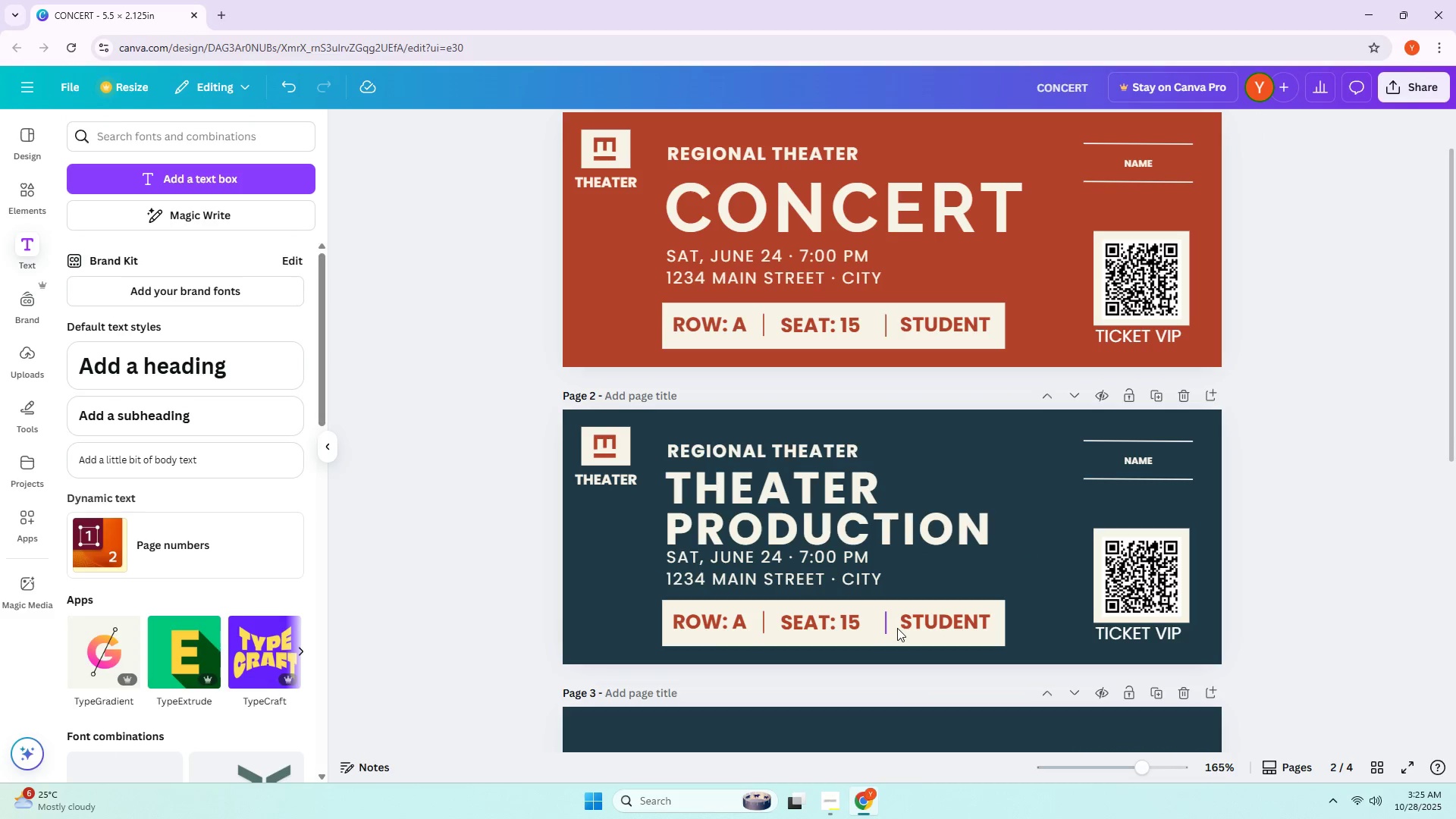 
wait(12.74)
 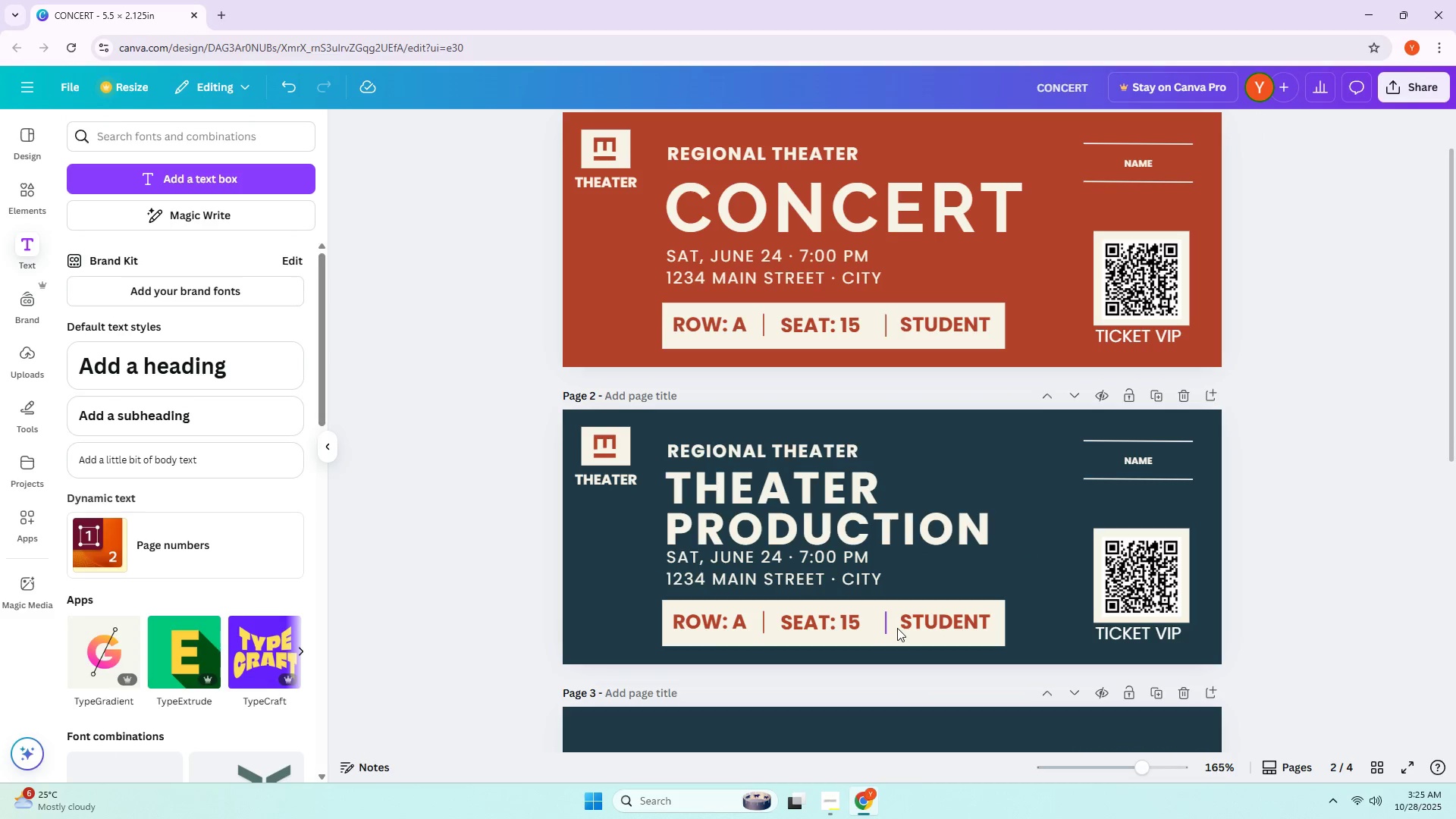 
left_click([613, 441])
 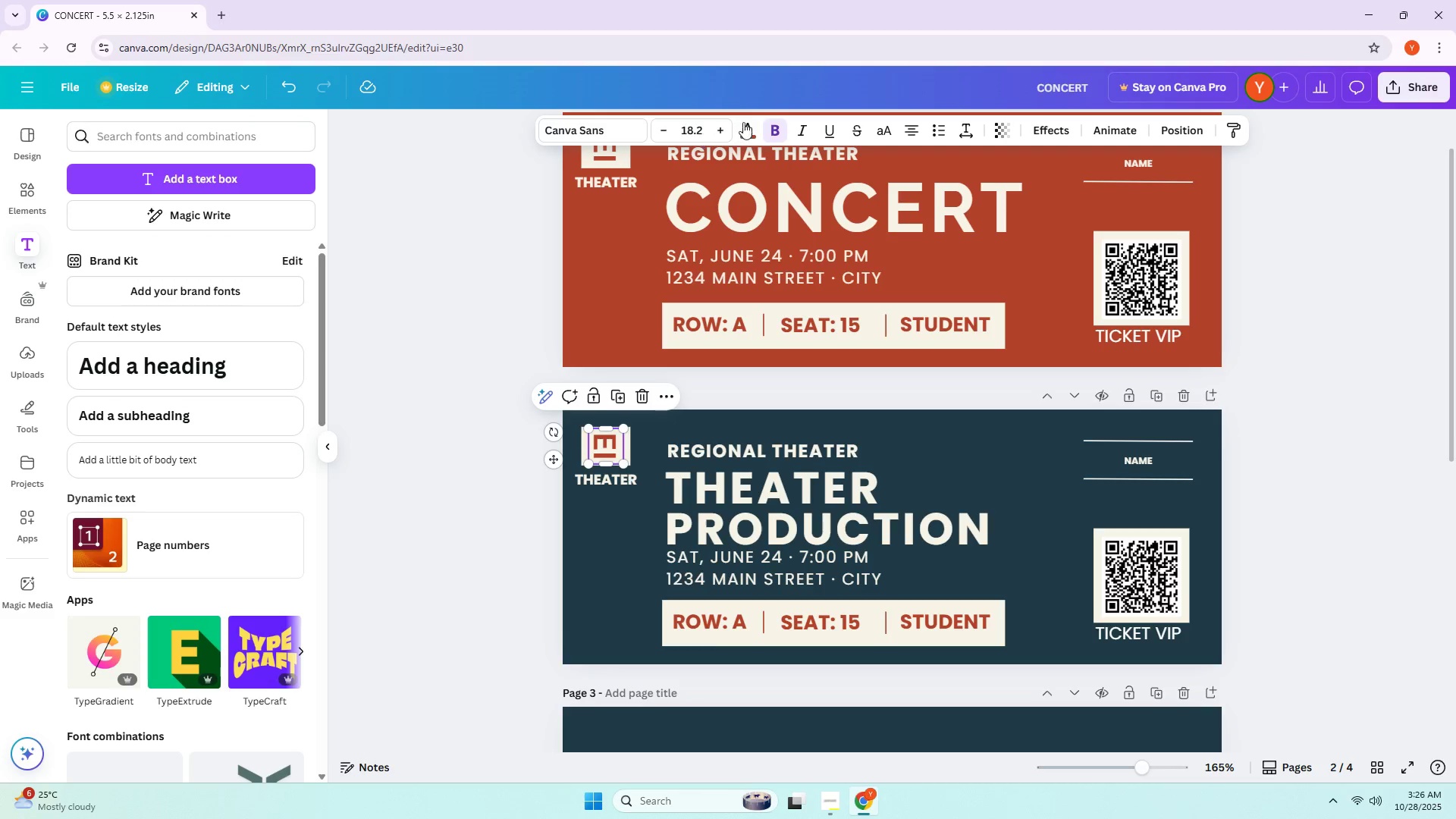 
left_click([752, 126])
 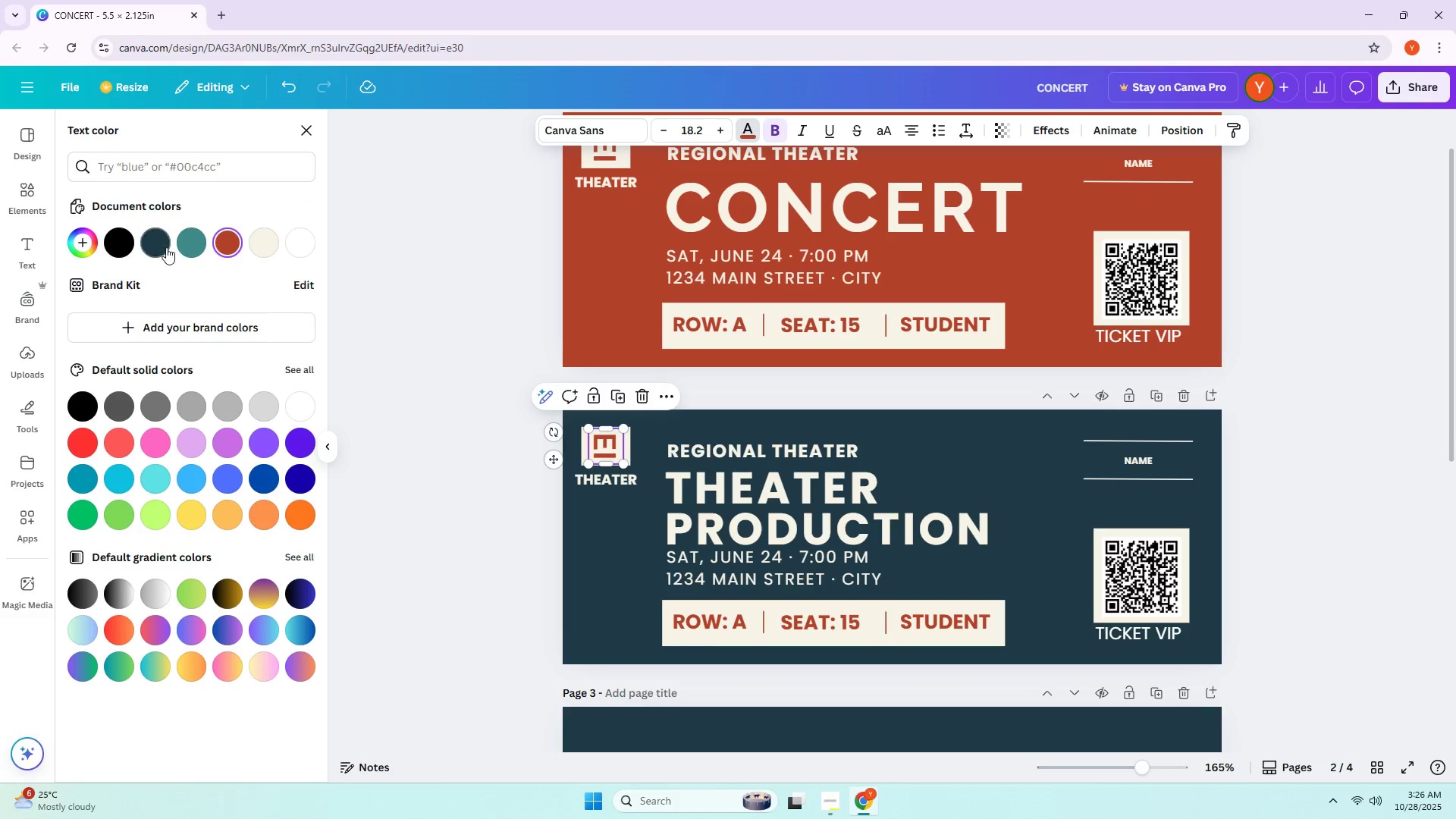 
left_click([165, 246])
 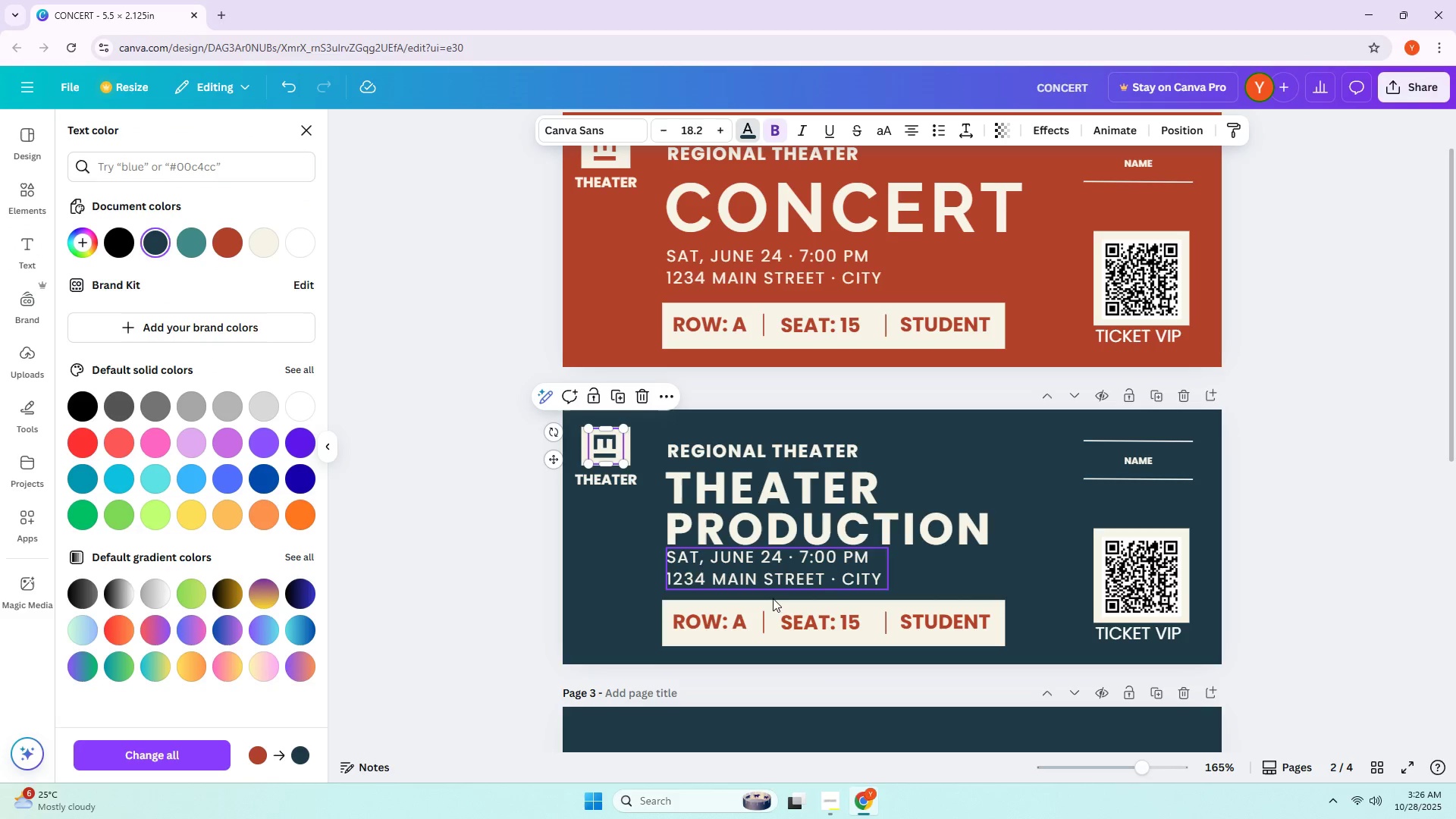 
left_click([730, 619])
 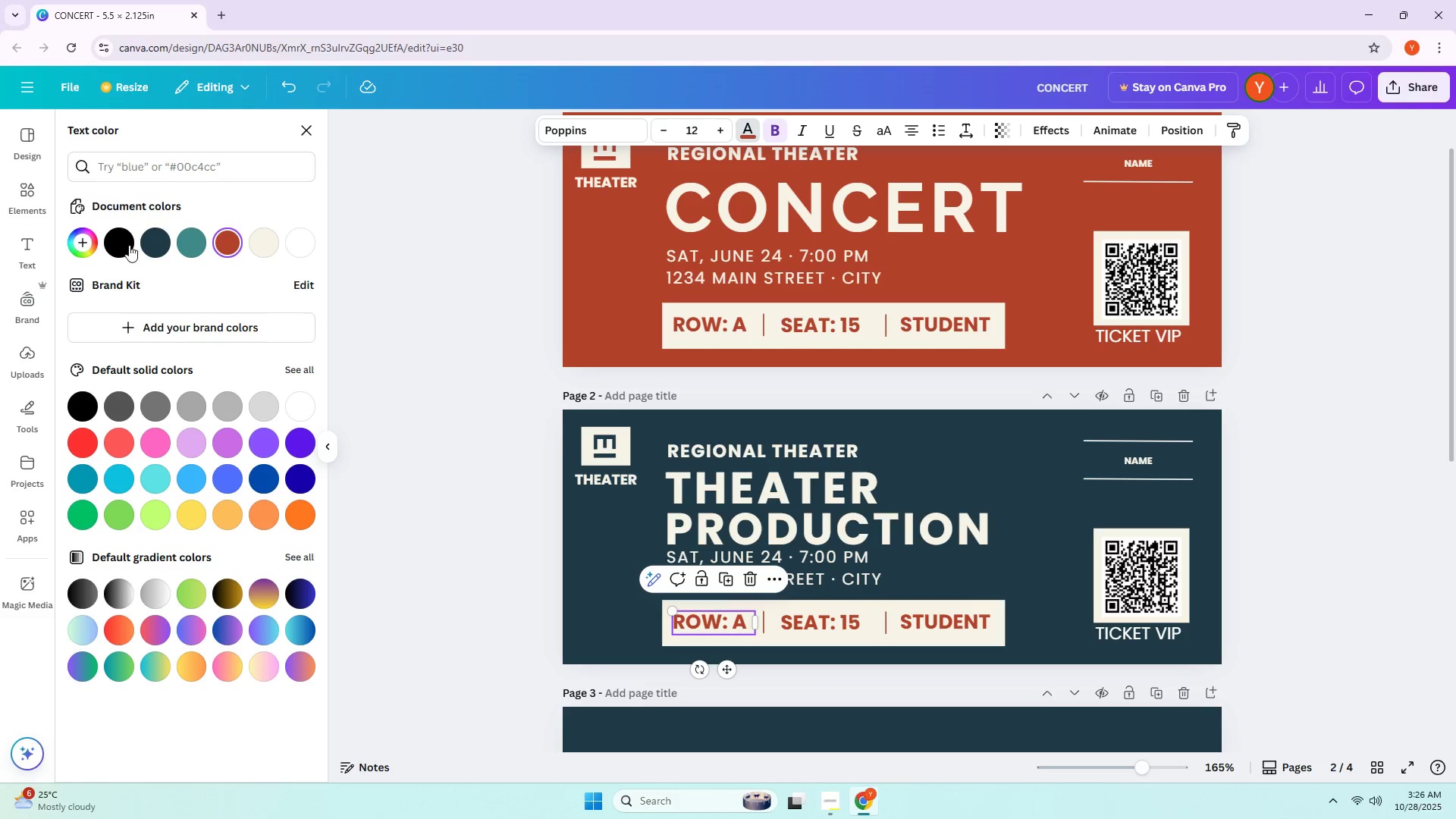 
left_click([127, 242])
 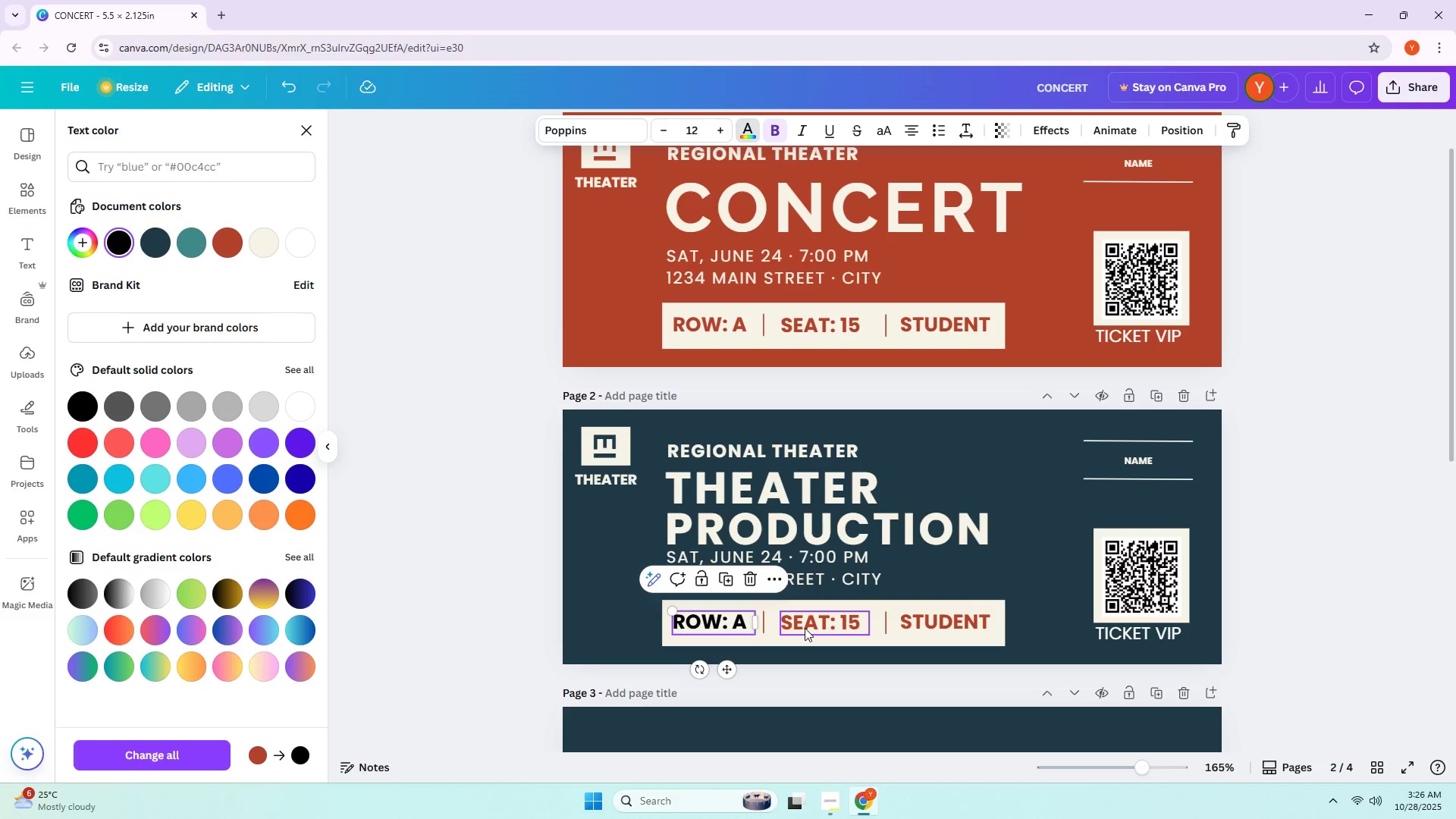 
double_click([805, 628])
 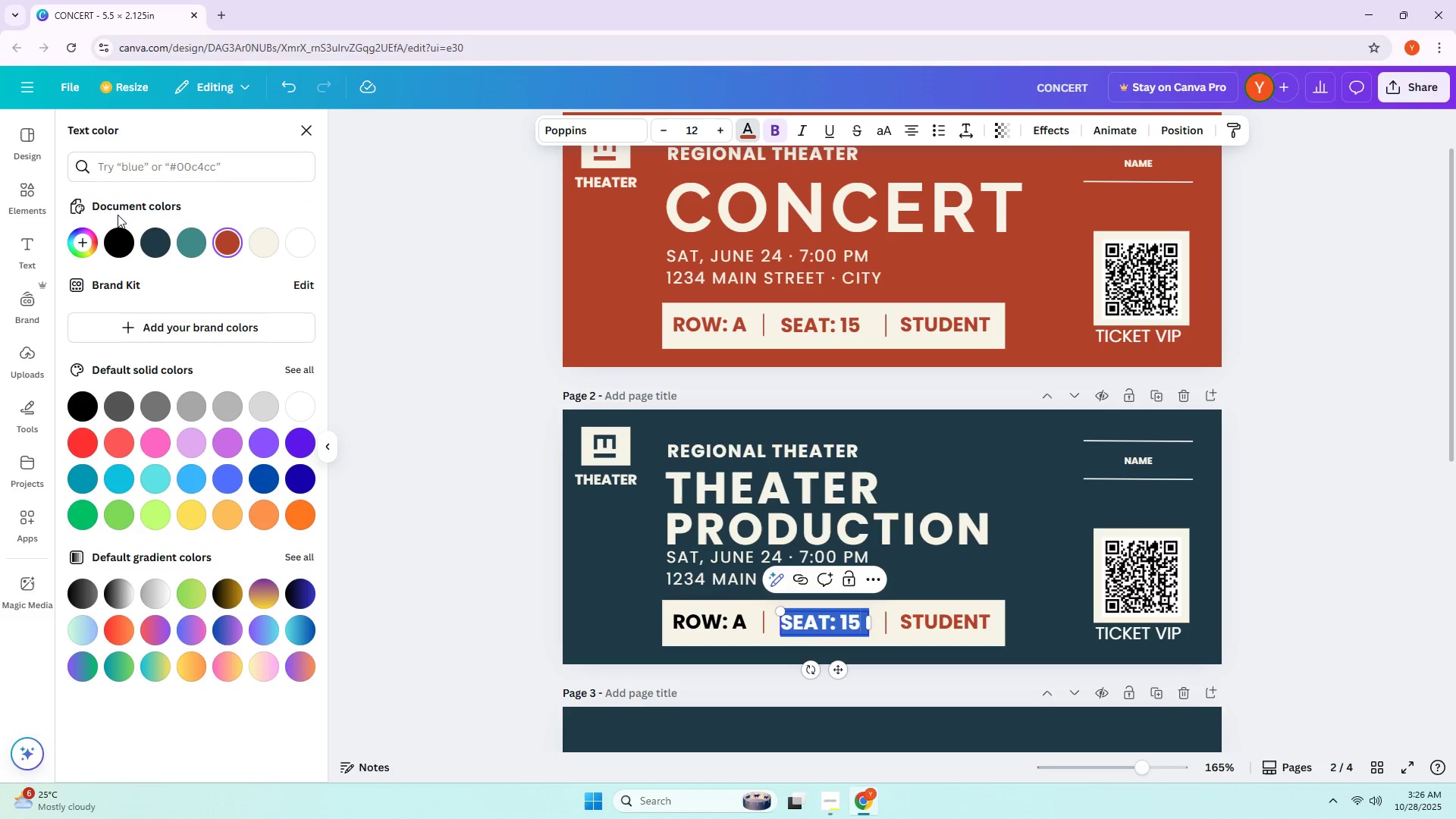 
double_click([121, 241])
 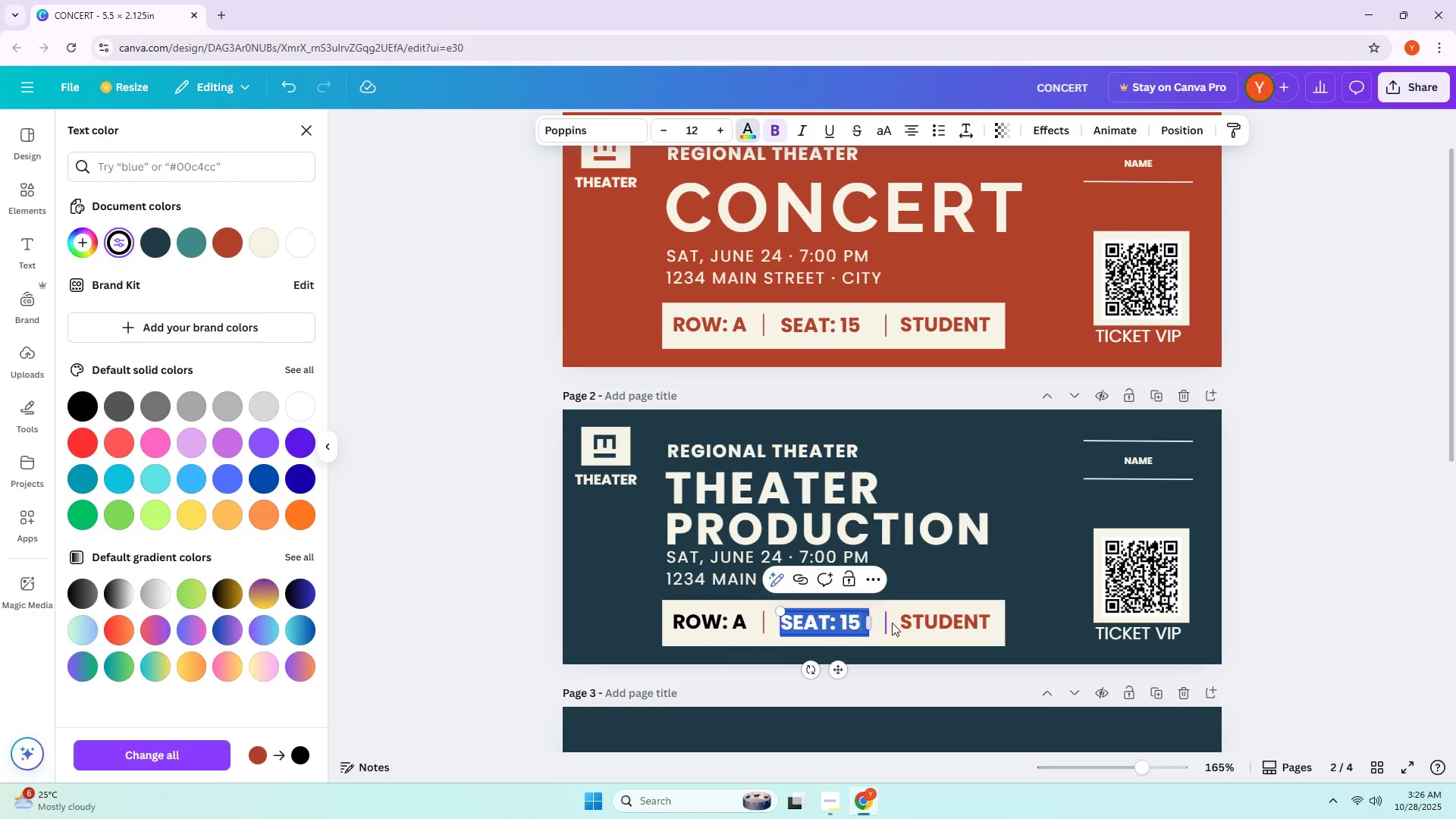 
left_click([926, 629])
 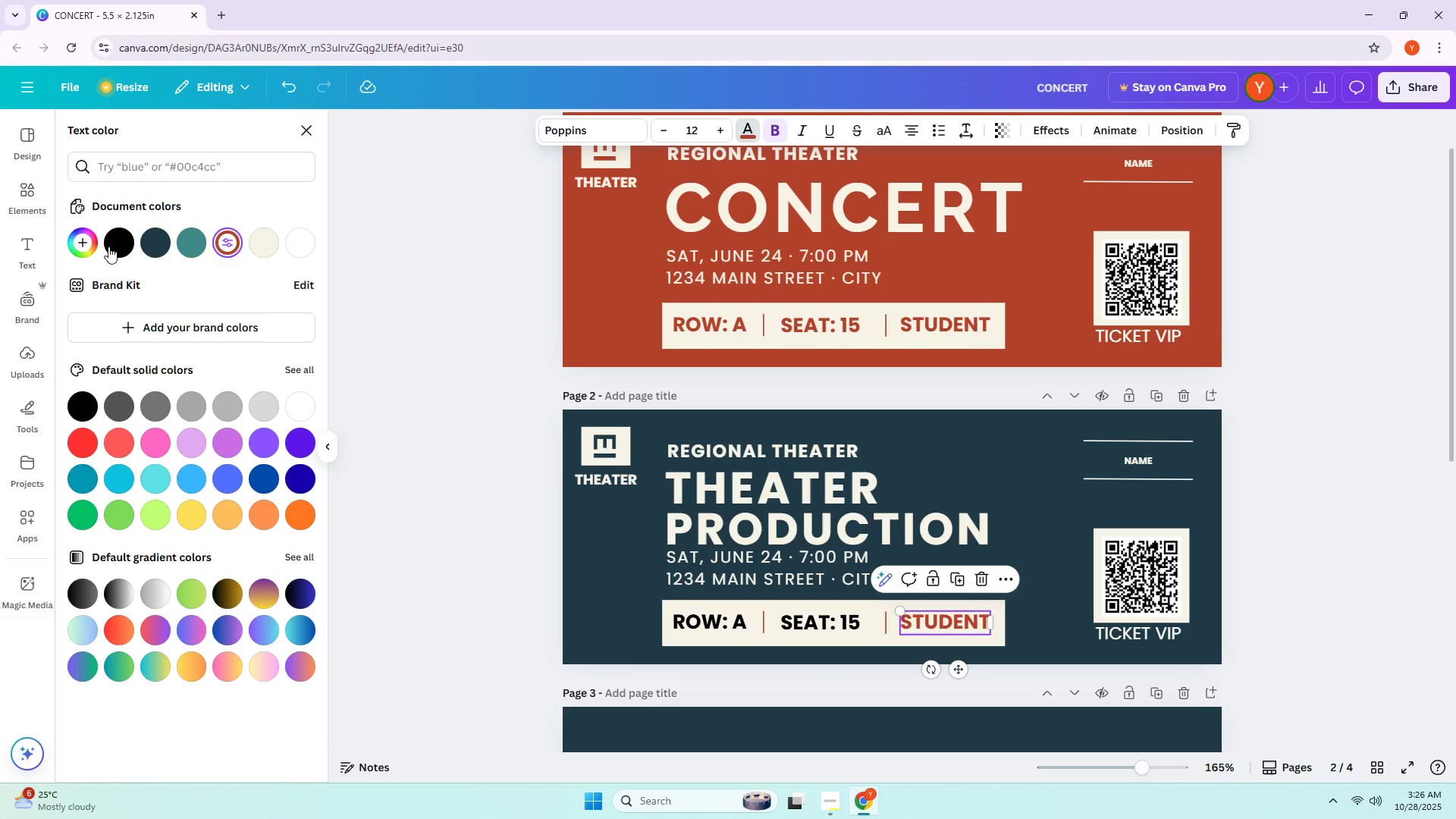 
left_click([108, 246])
 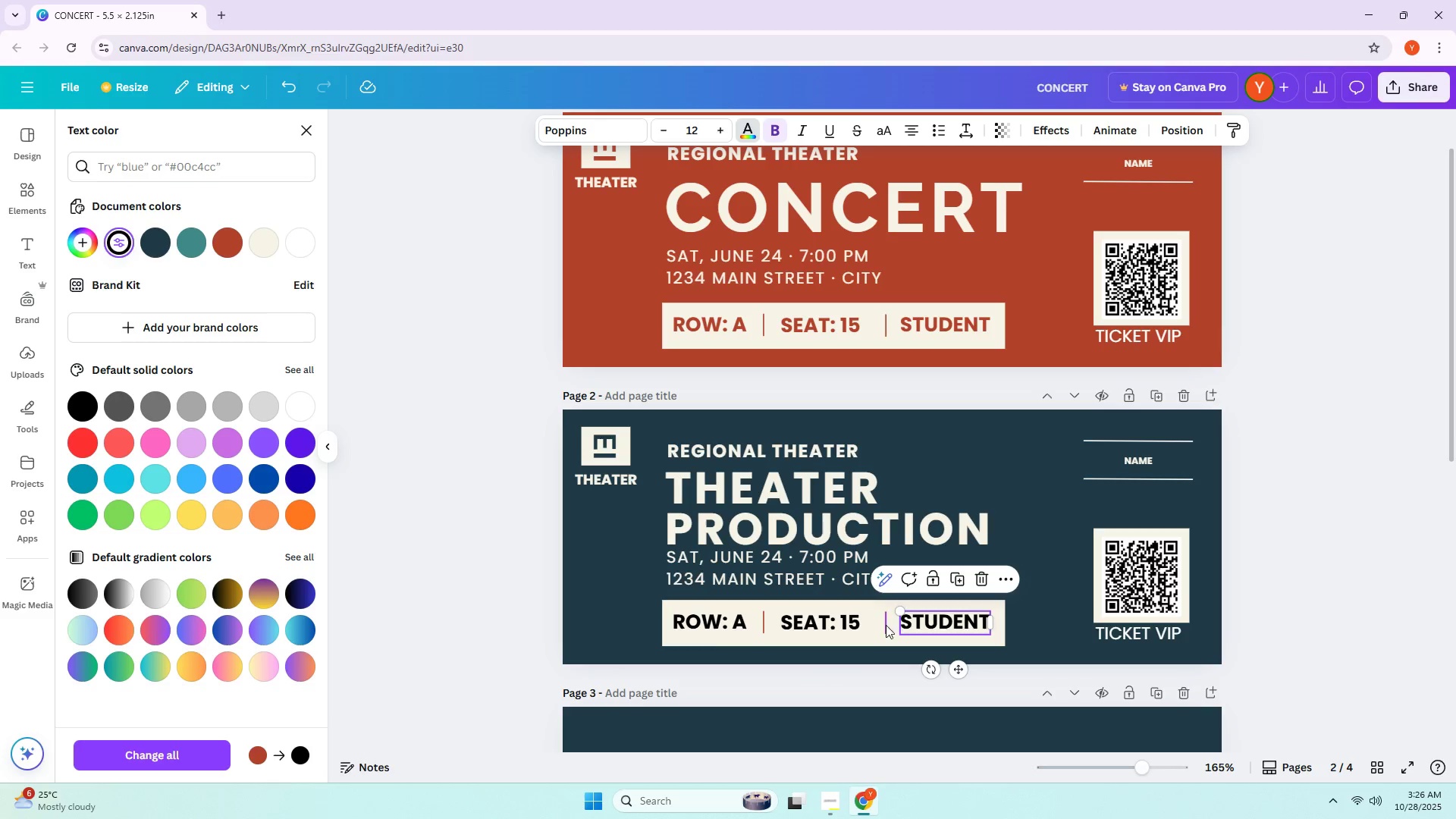 
double_click([885, 625])
 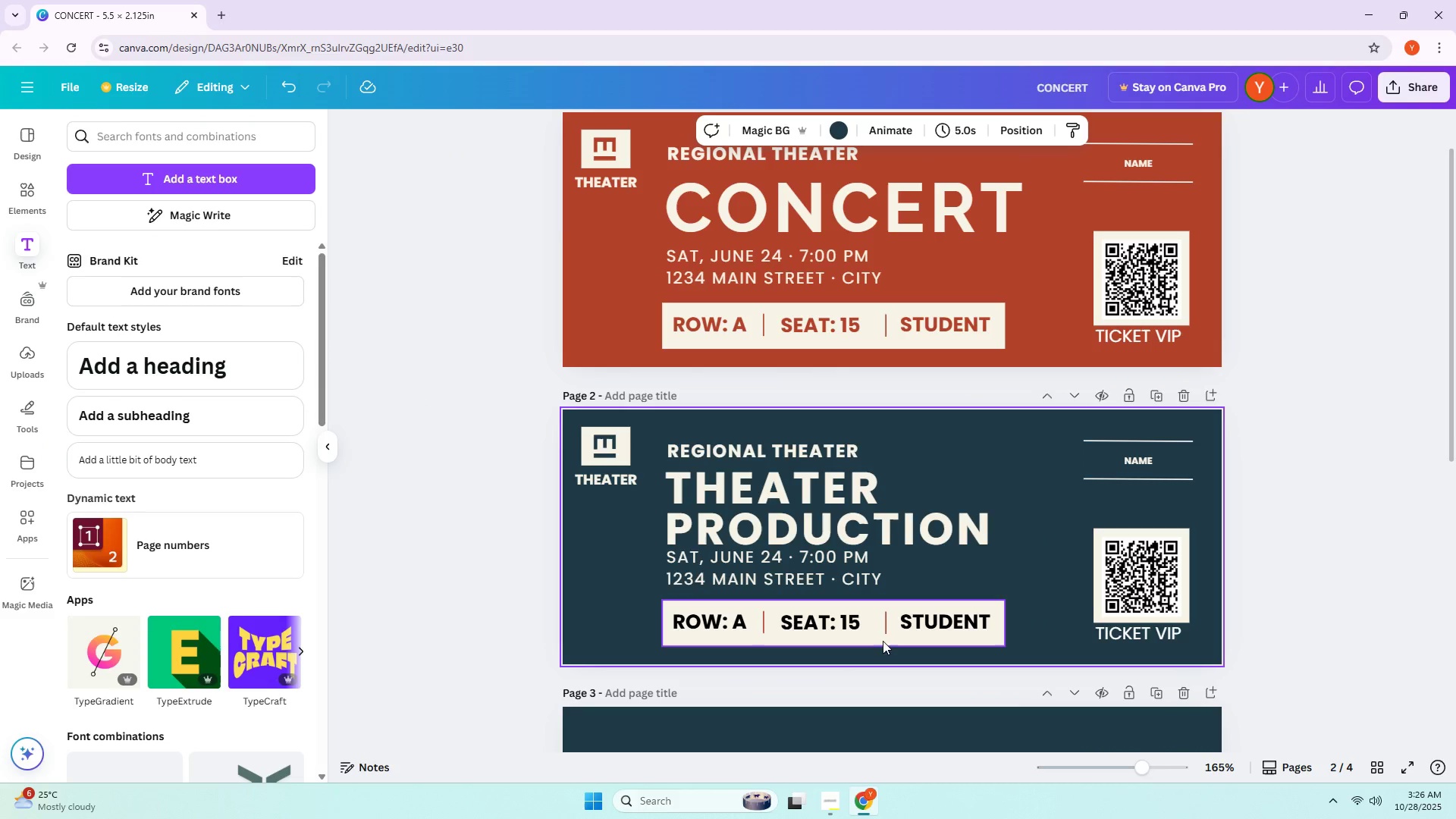 
left_click_drag(start_coordinate=[893, 626], to_coordinate=[880, 626])
 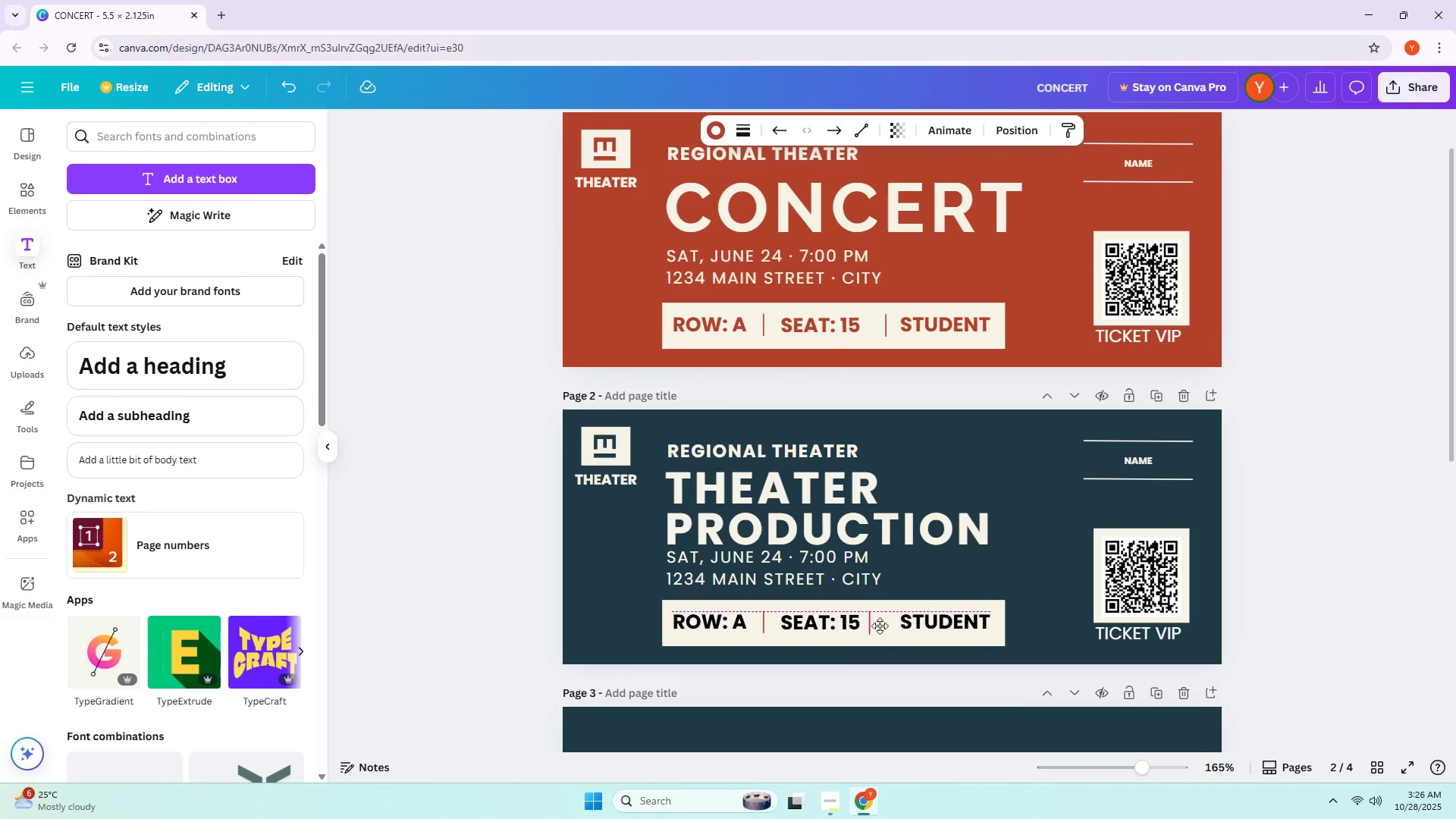 
left_click([880, 626])
 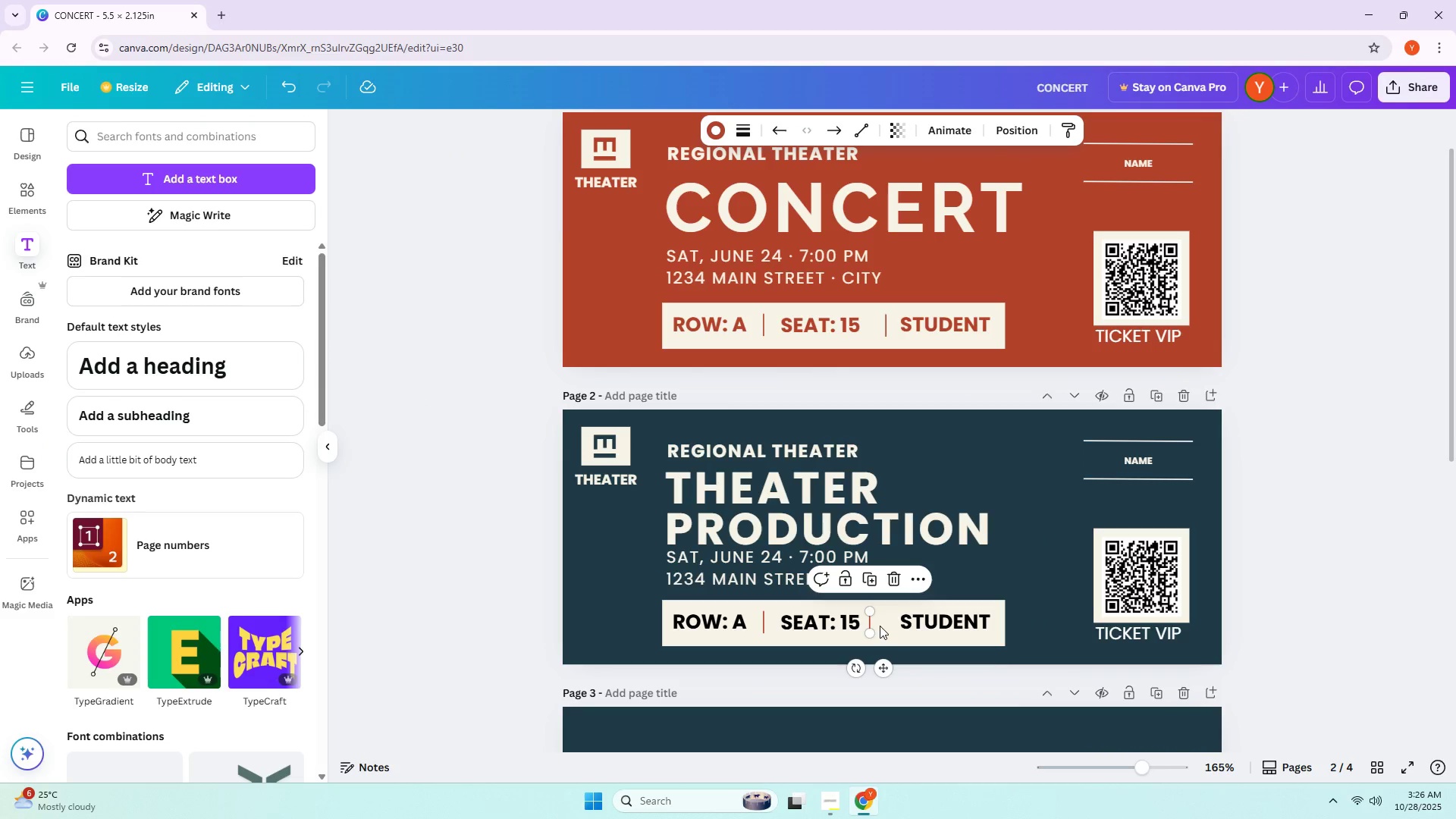 
key(Control+ControlLeft)
 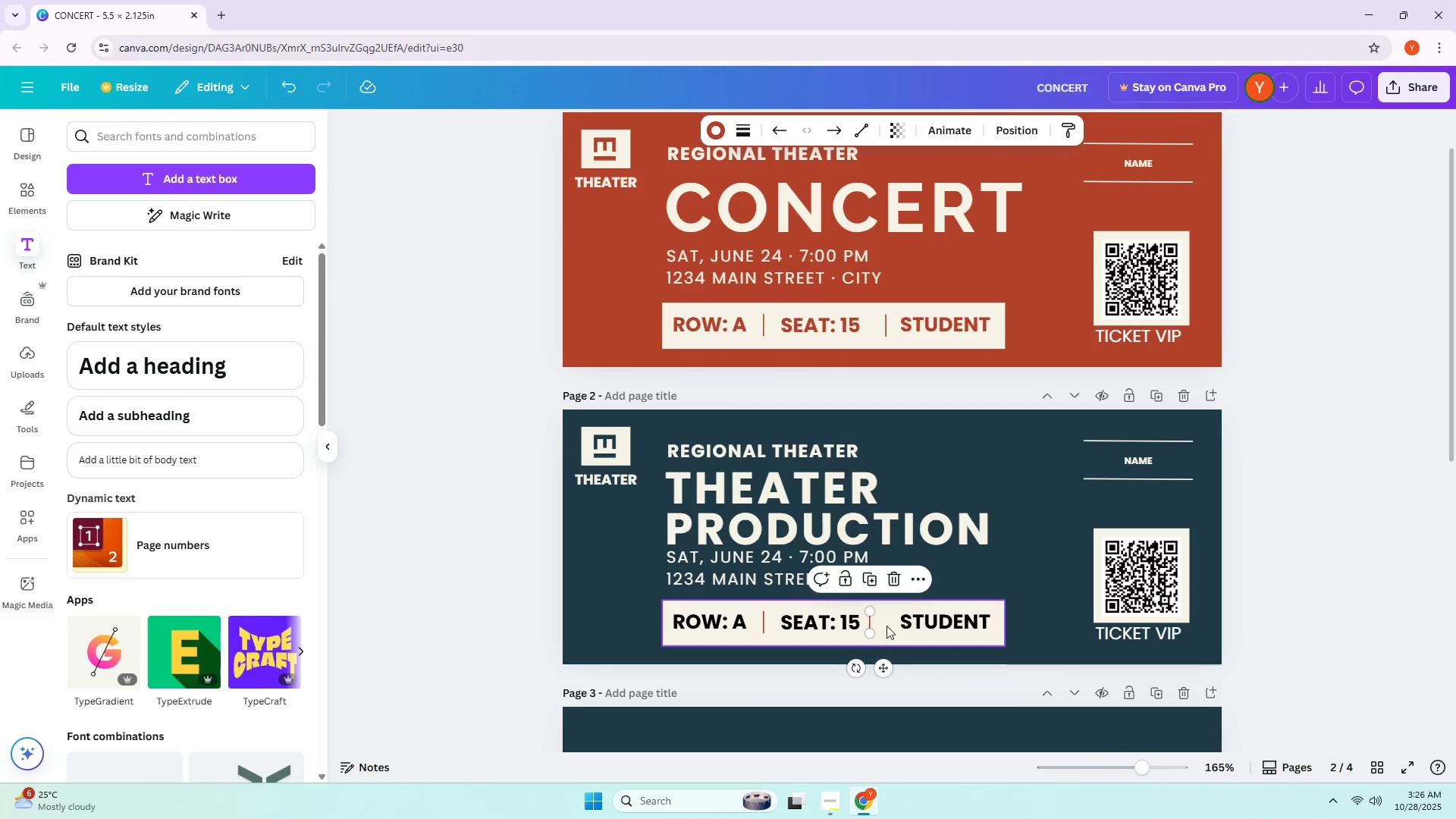 
key(Control+Z)
 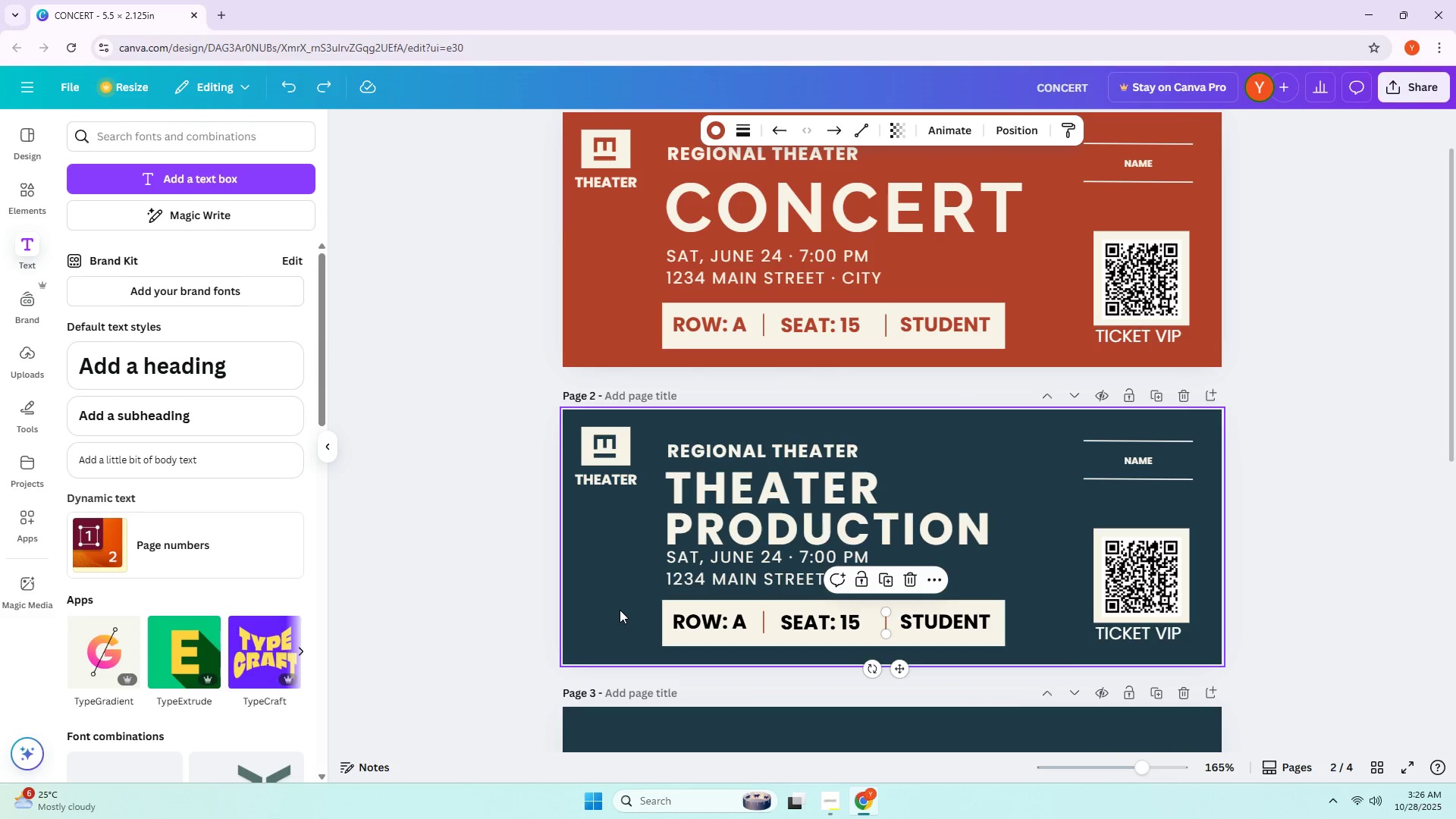 
left_click([620, 610])
 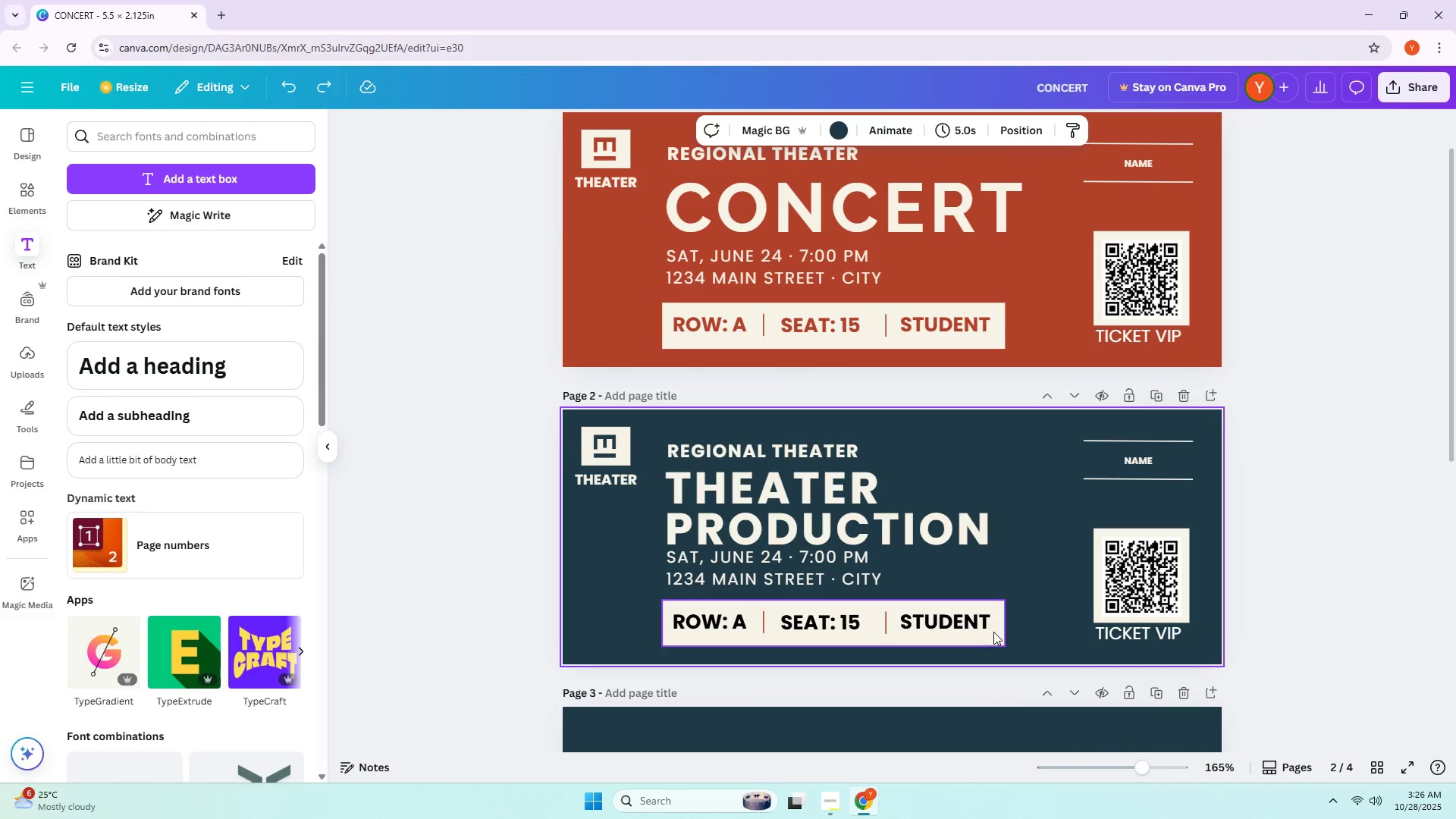 
double_click([995, 632])
 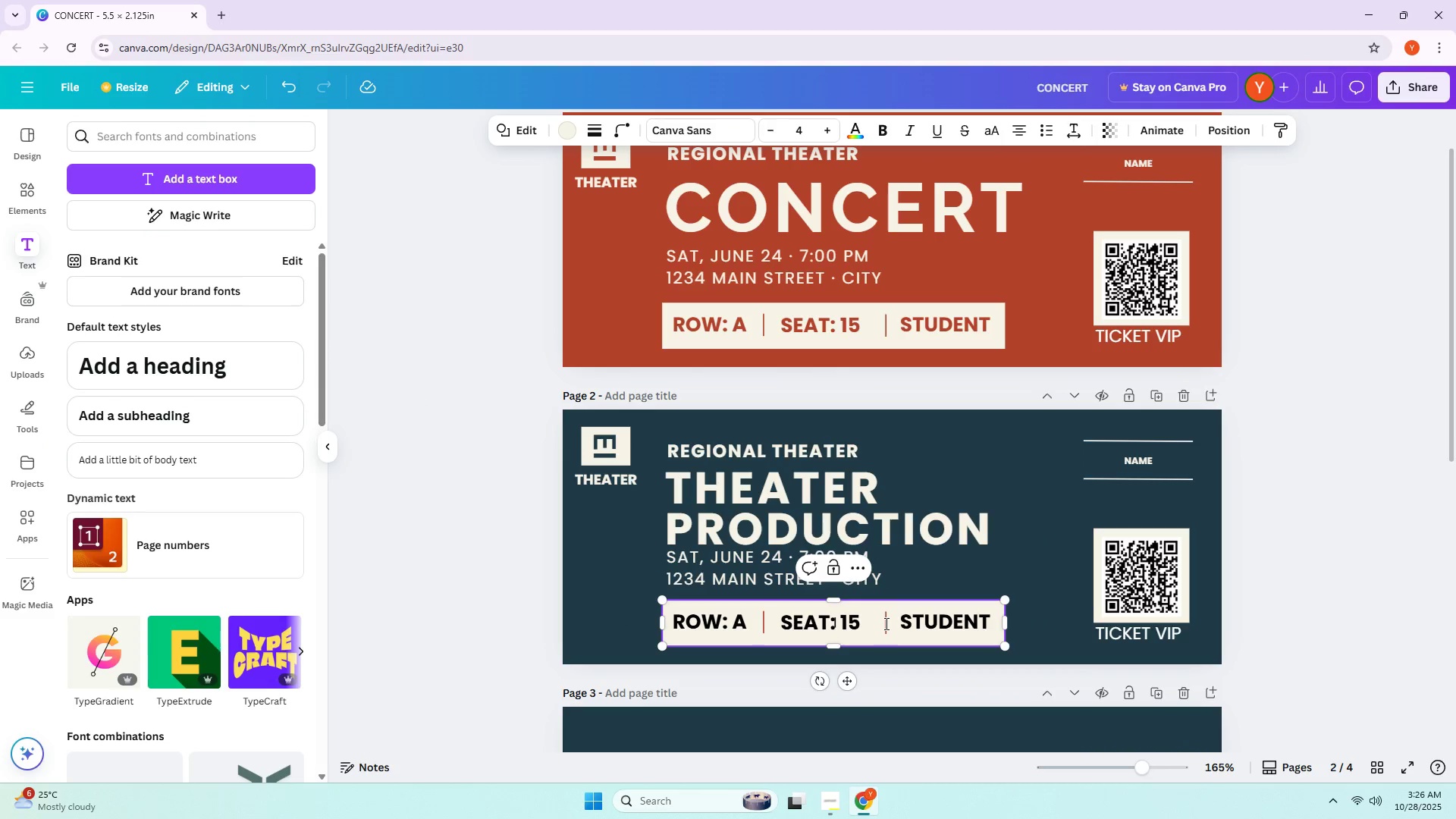 
double_click([884, 623])
 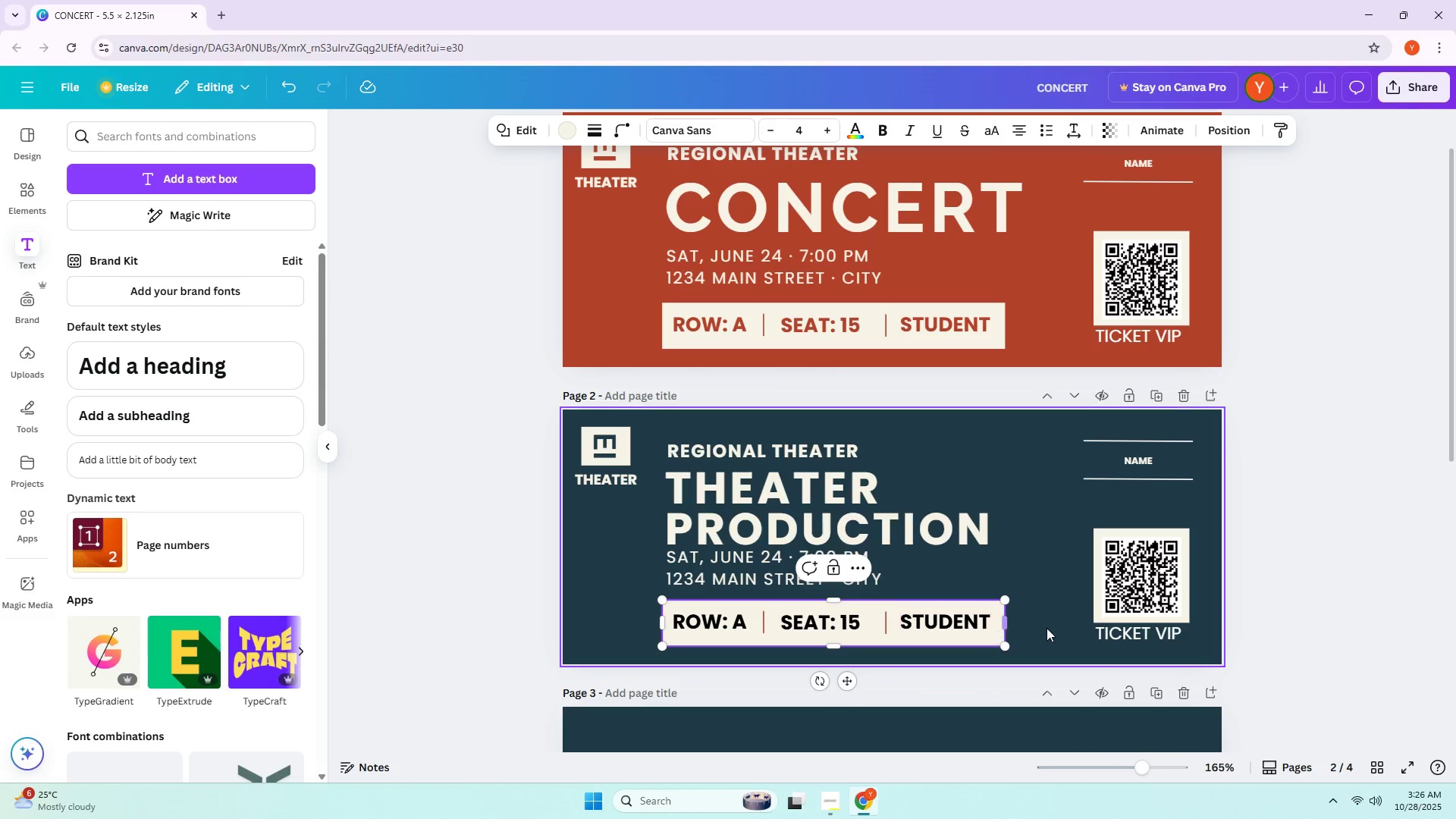 
left_click([1046, 628])
 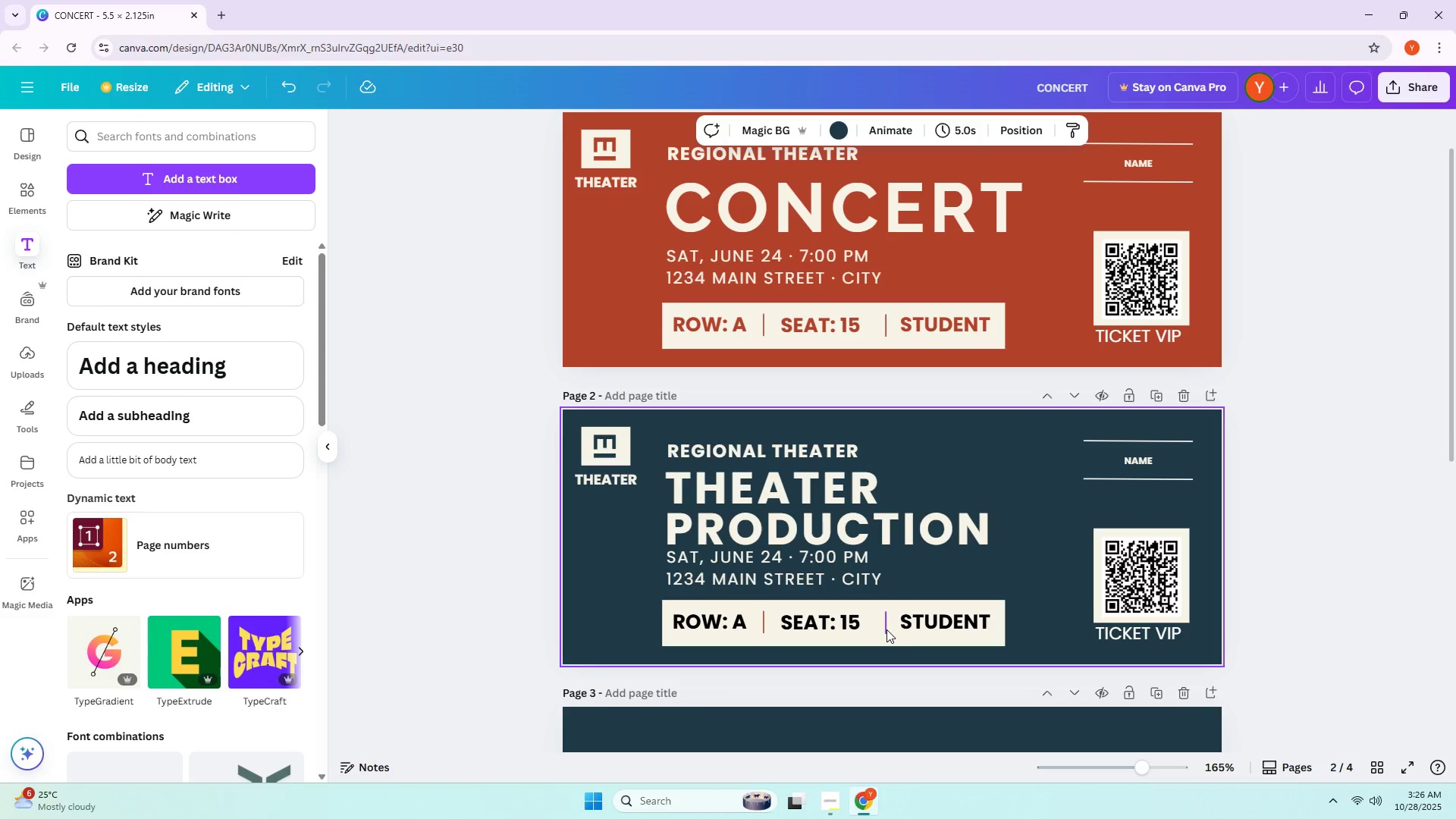 
left_click([886, 629])
 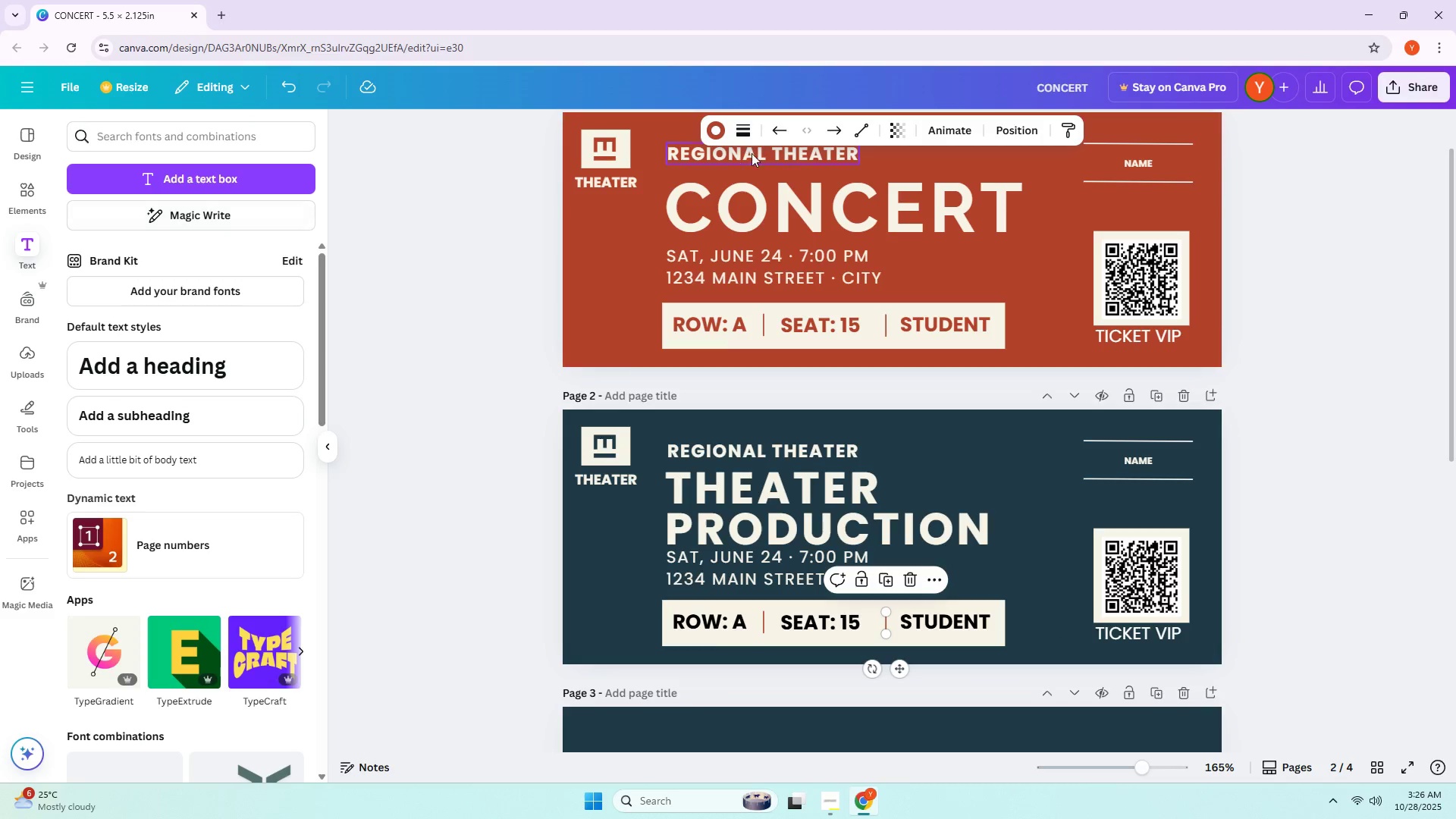 
left_click([723, 130])
 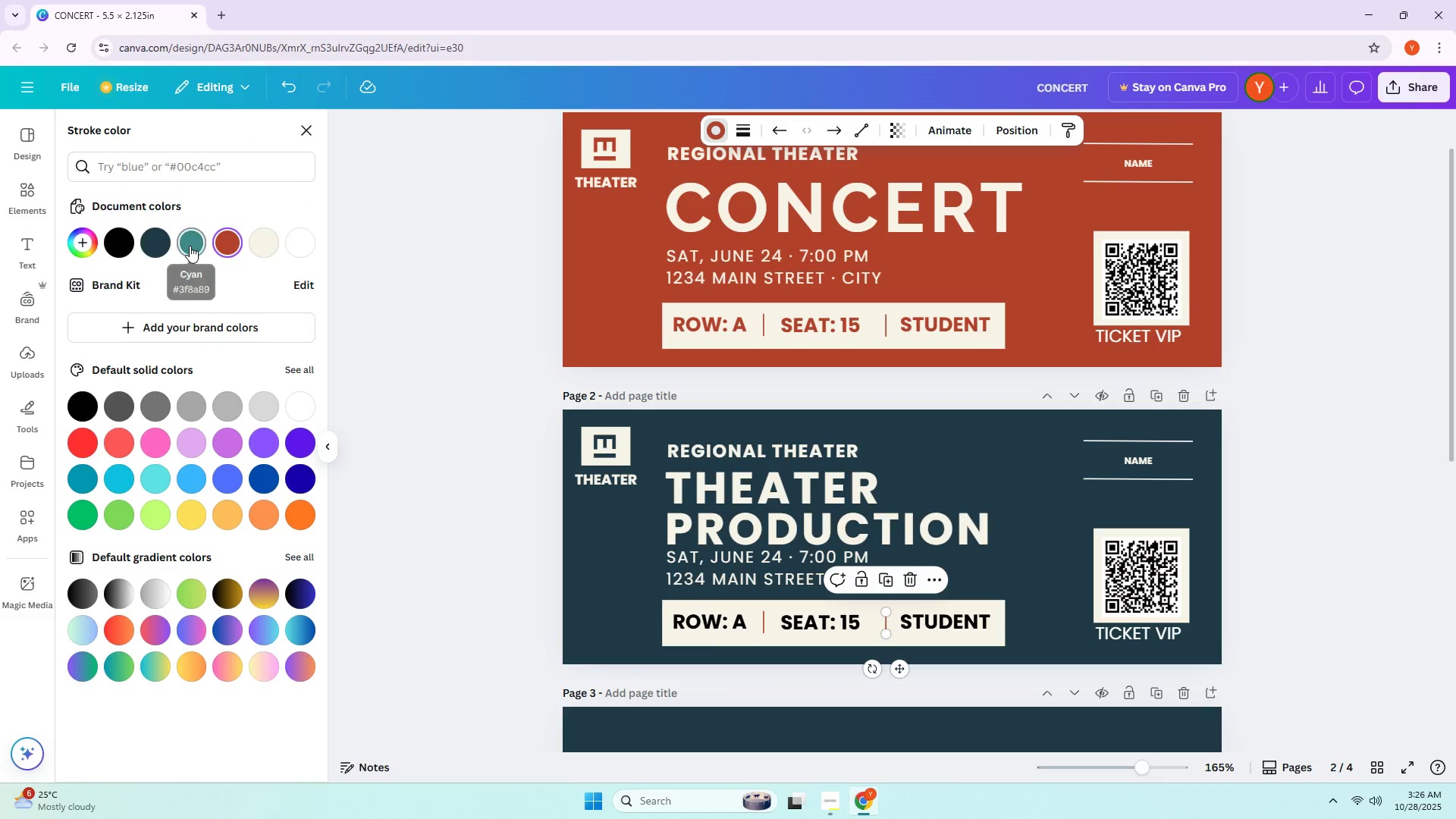 
left_click([158, 245])
 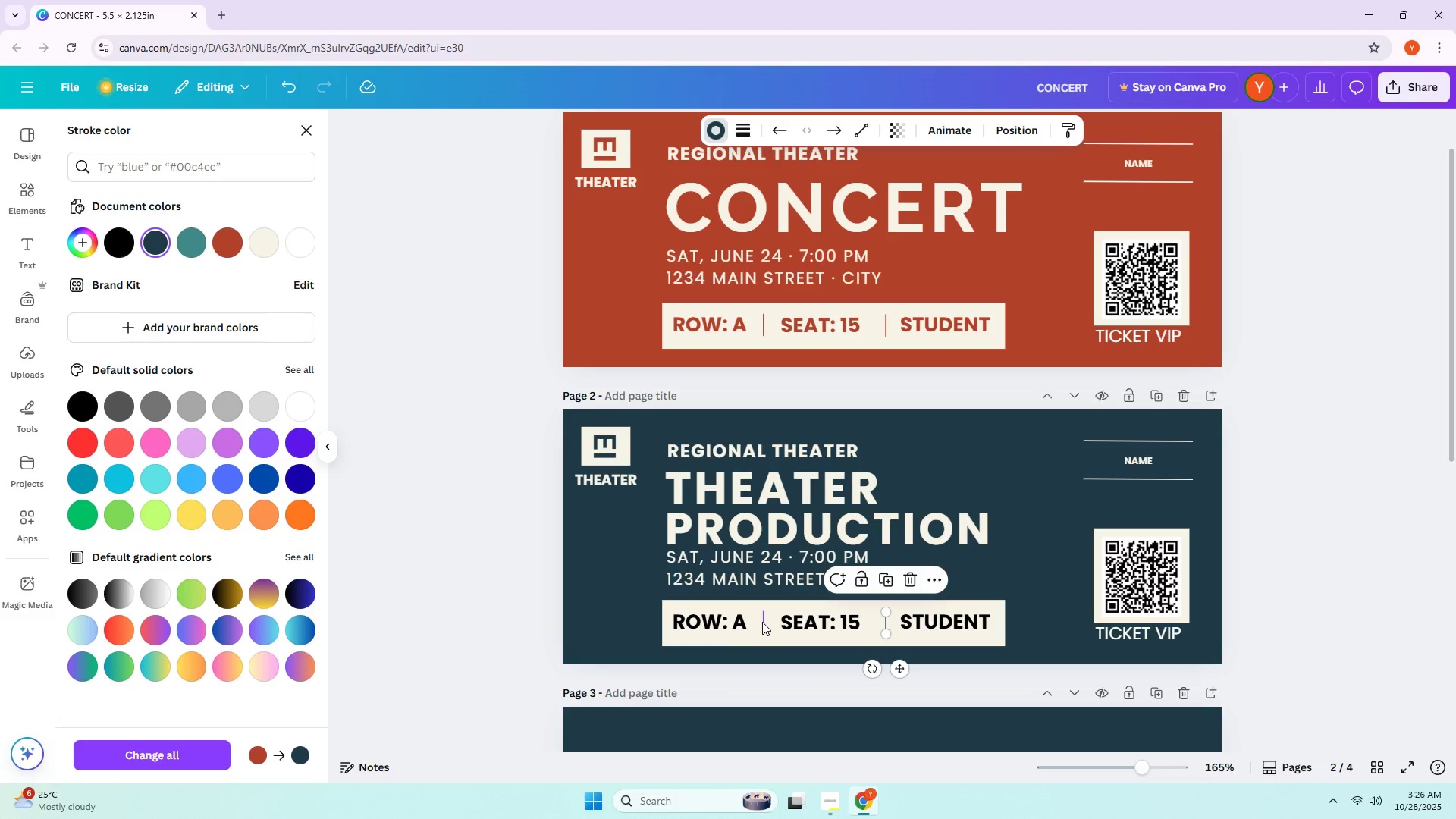 
left_click([762, 622])
 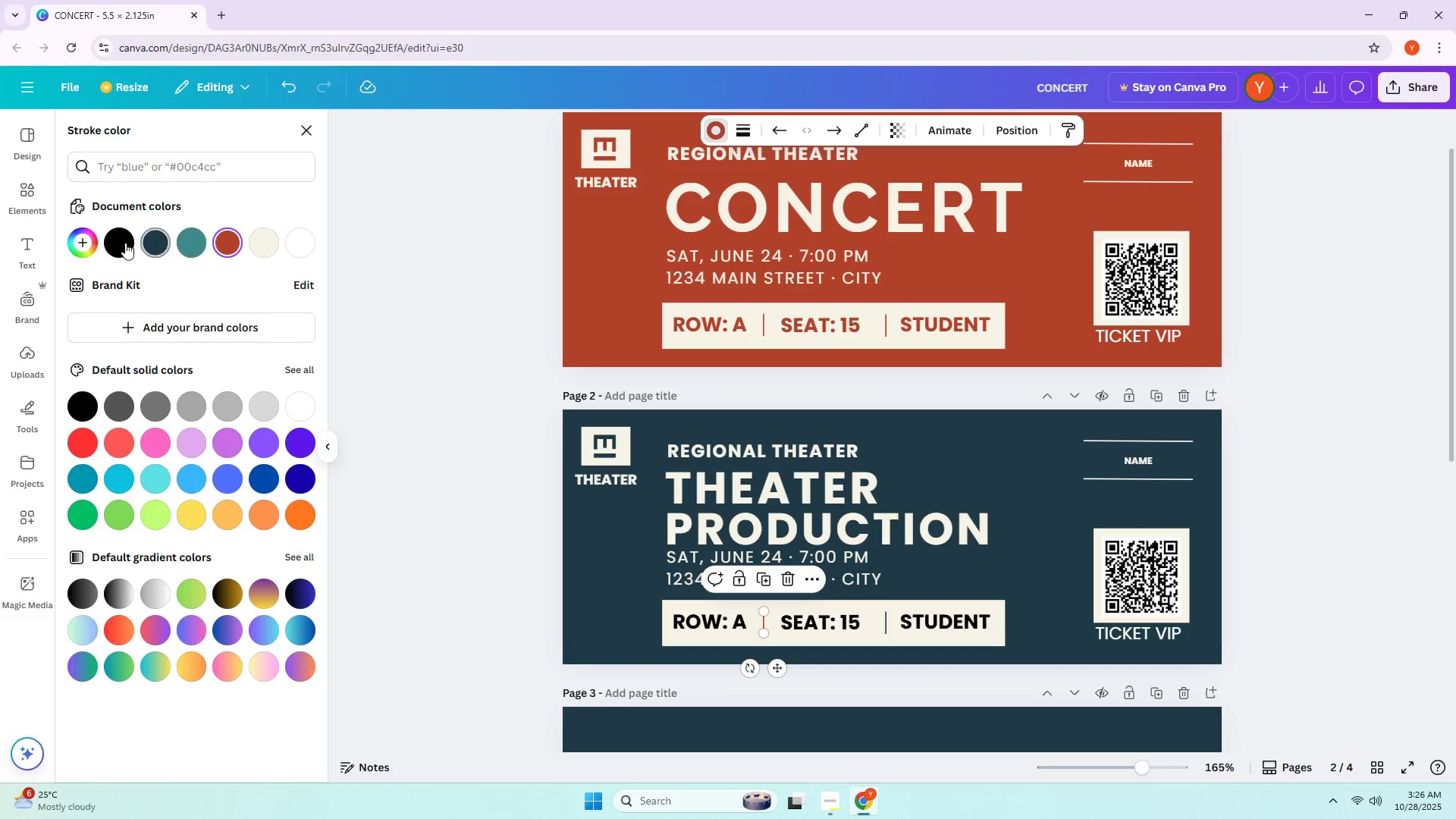 
left_click([119, 243])
 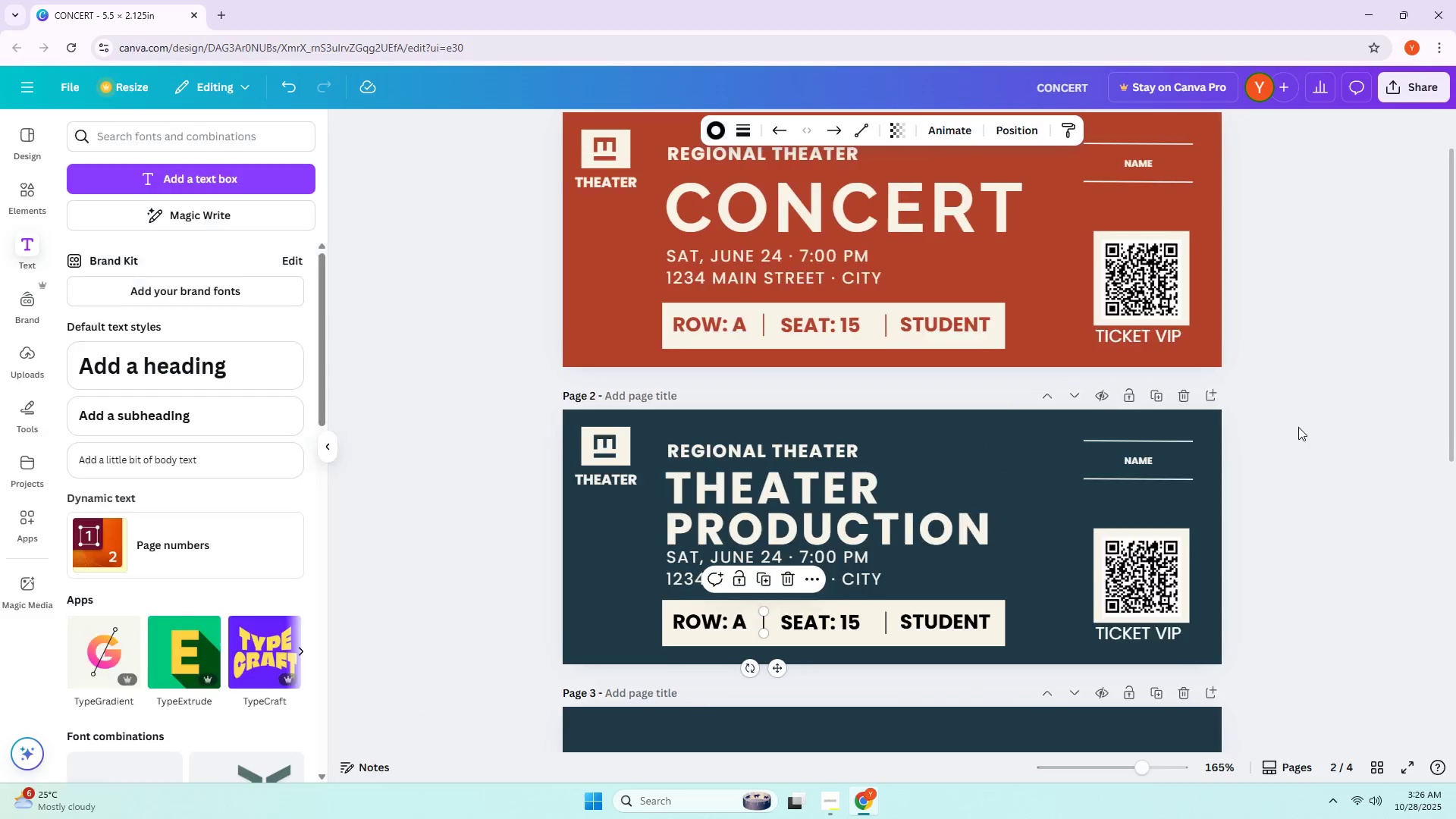 
double_click([1318, 416])
 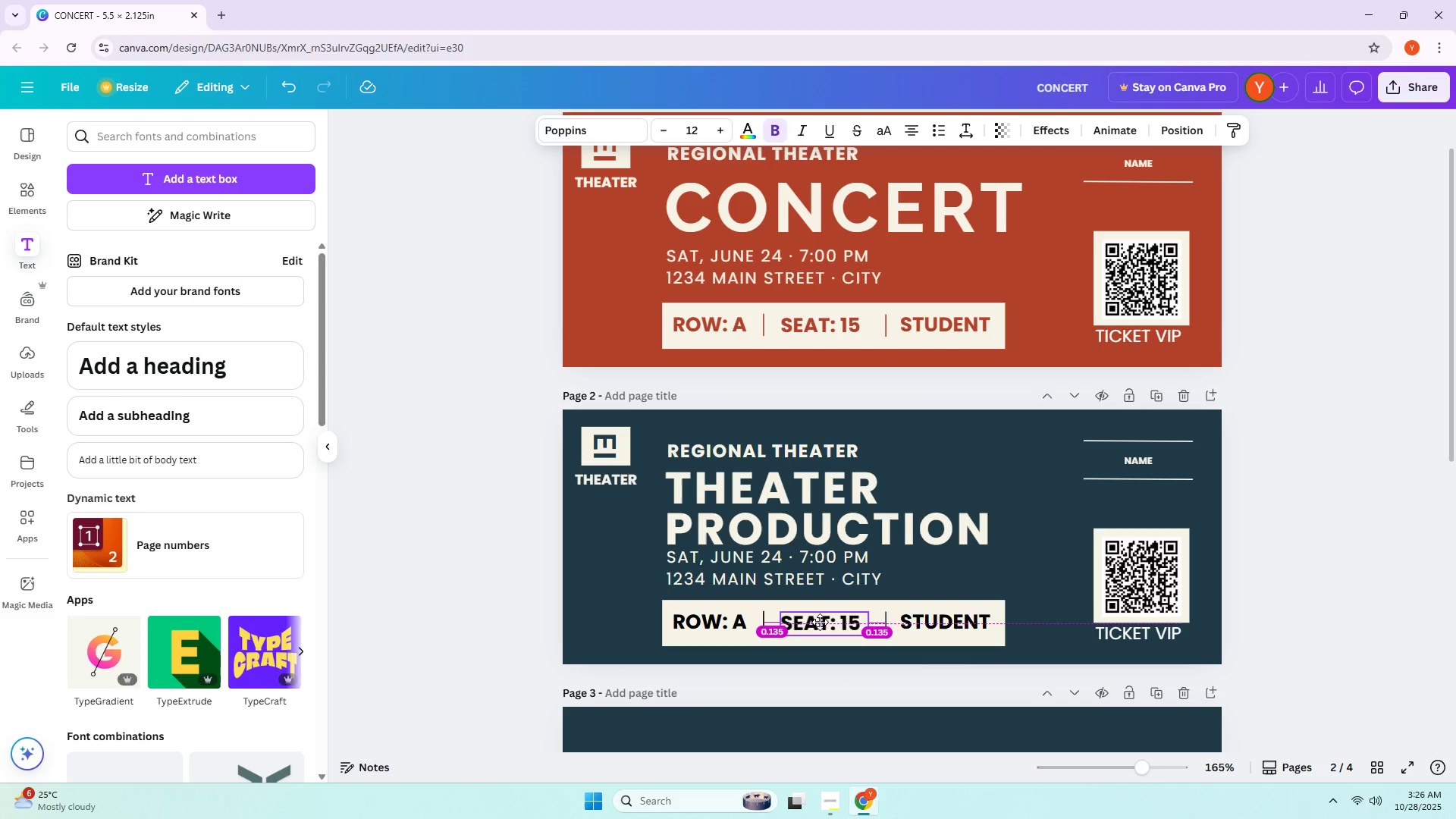 
double_click([744, 622])
 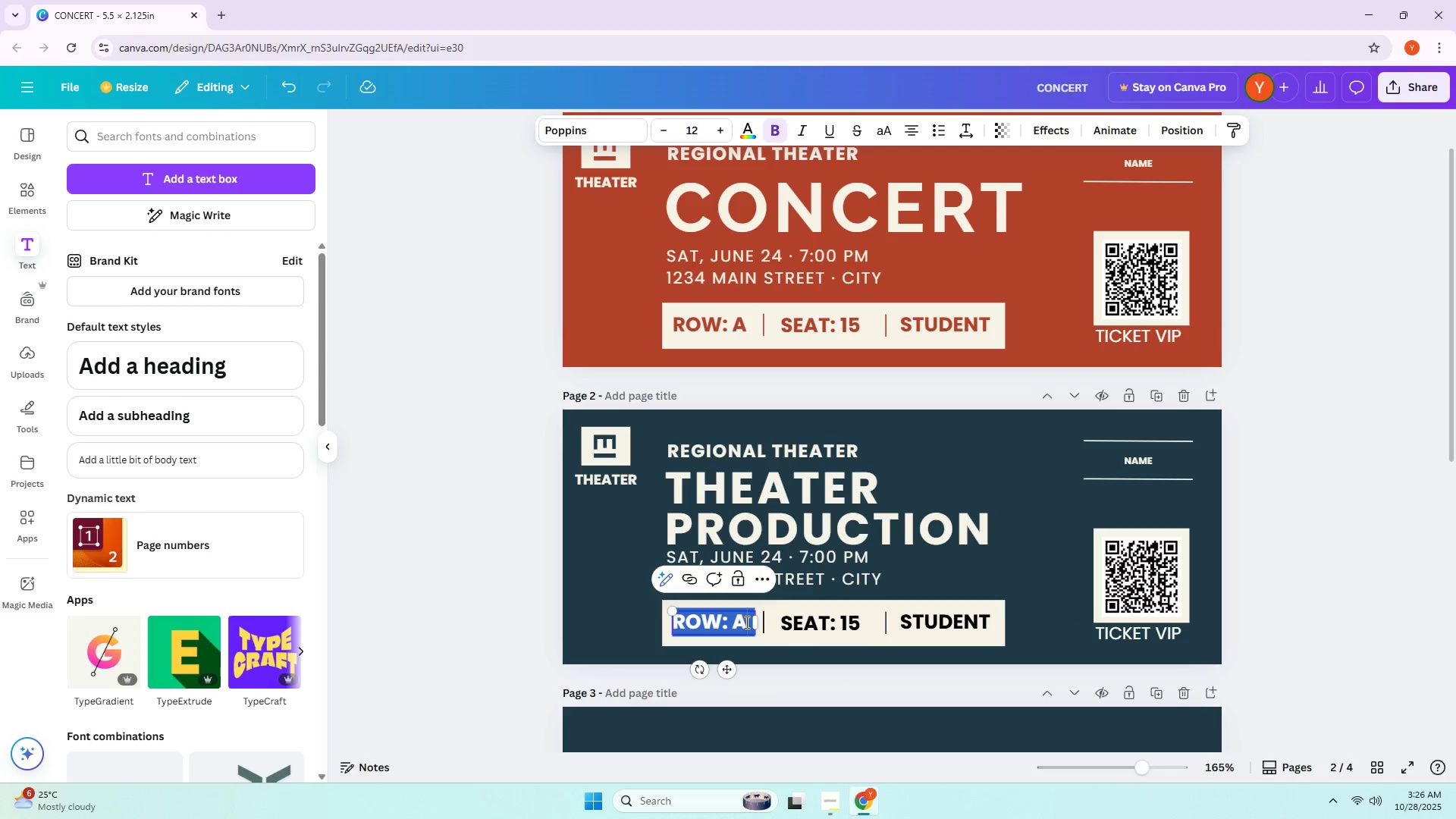 
triple_click([745, 622])
 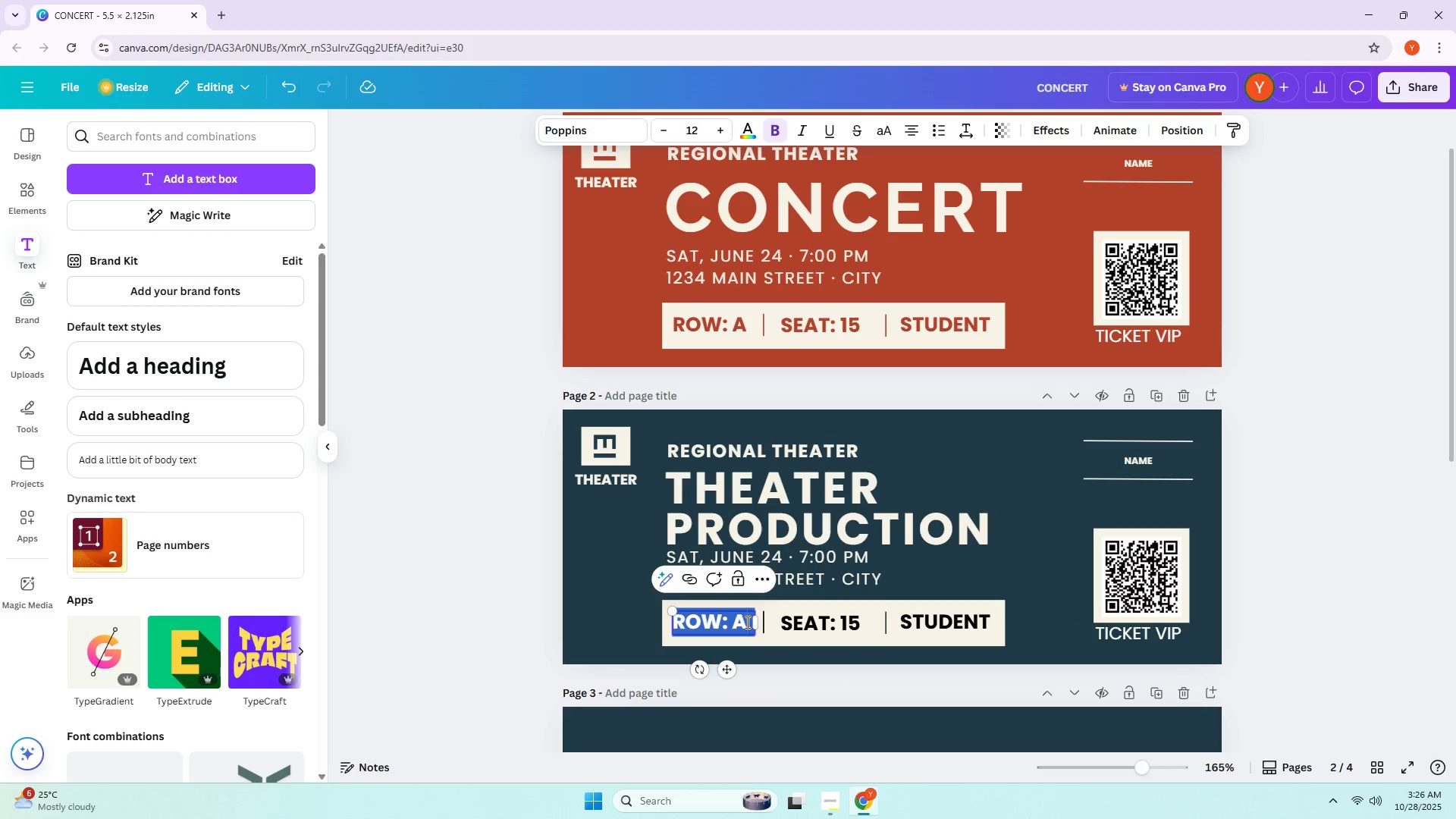 
triple_click([748, 622])
 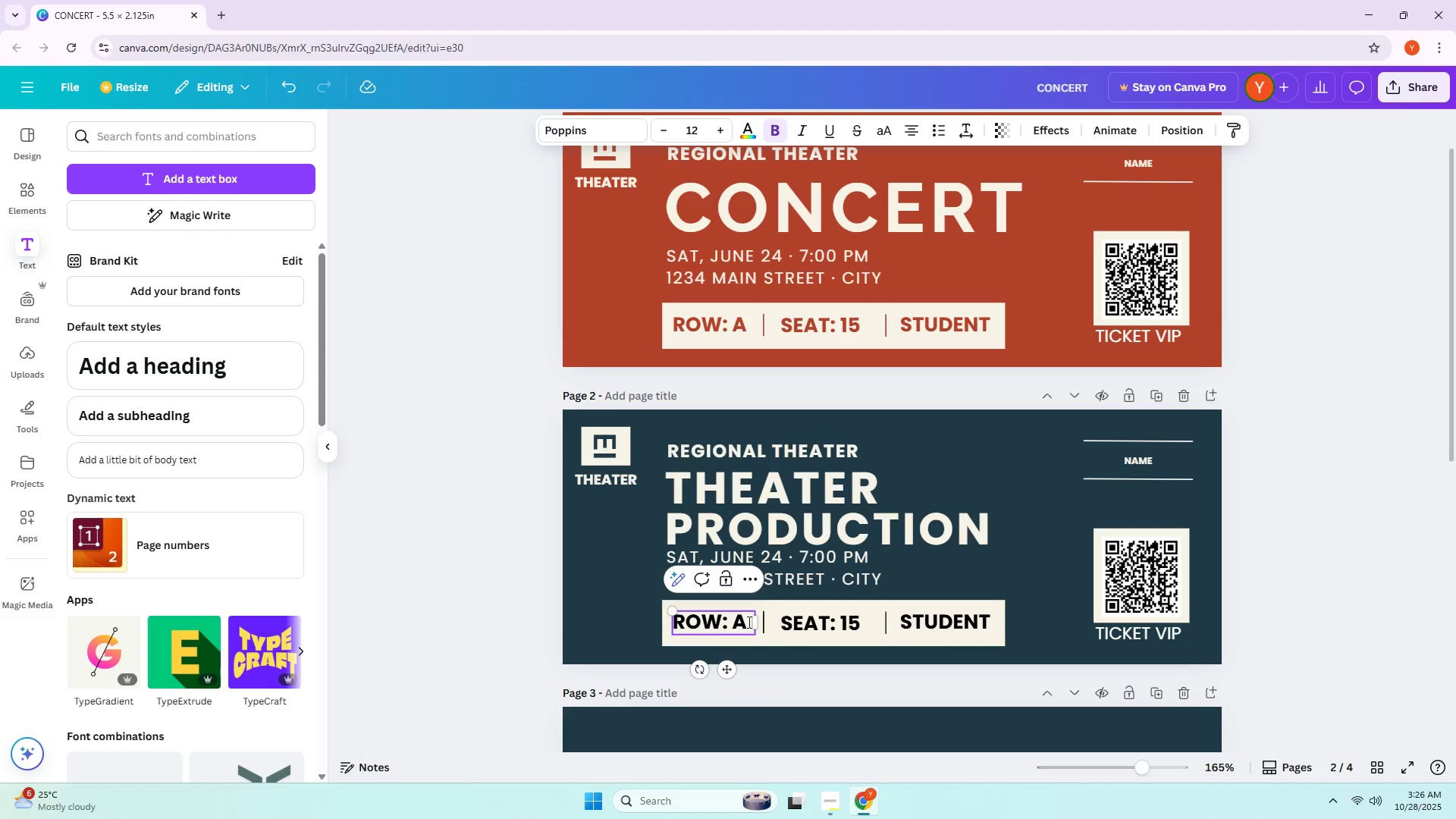 
key(Backspace)
 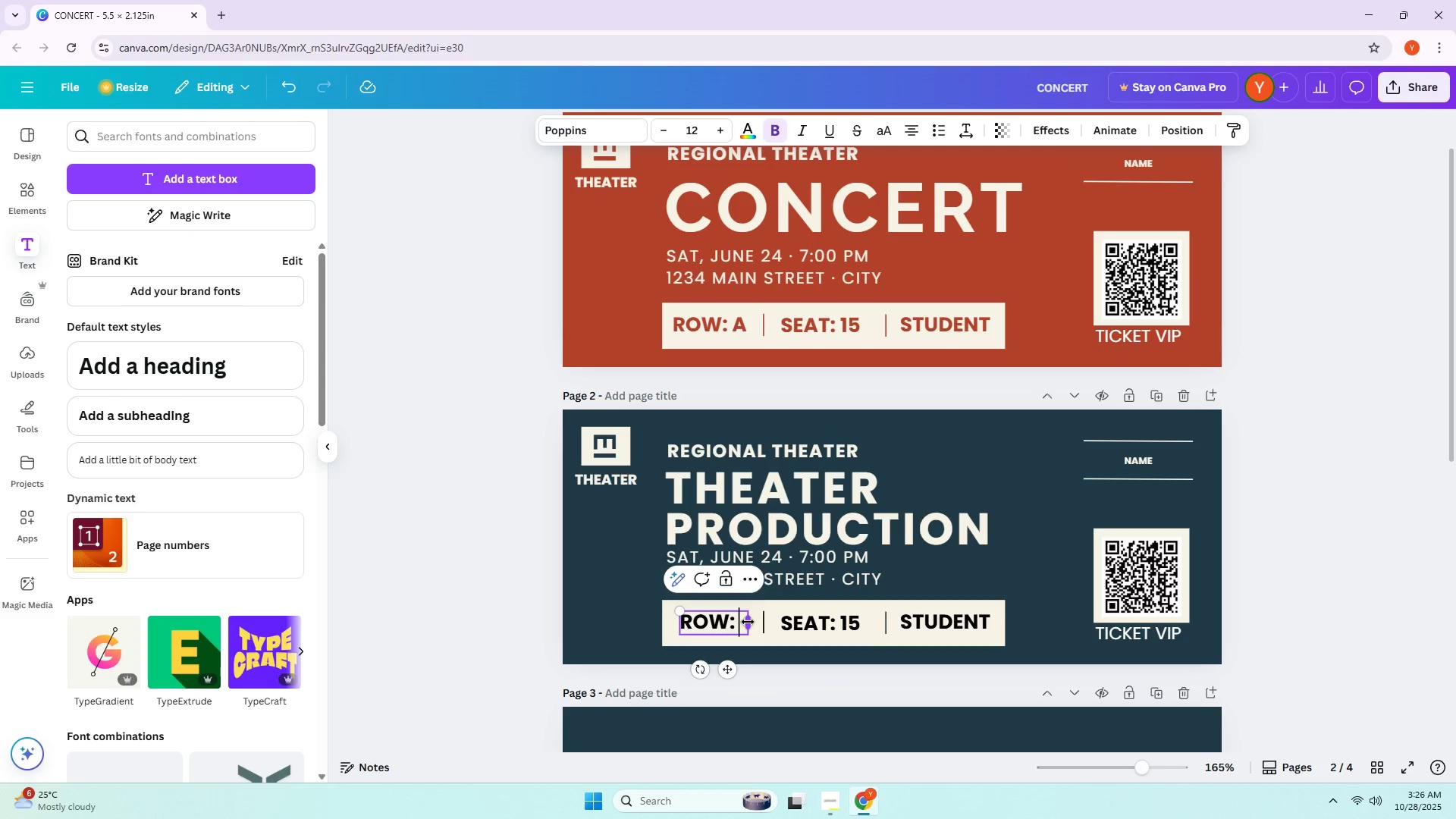 
key(B)
 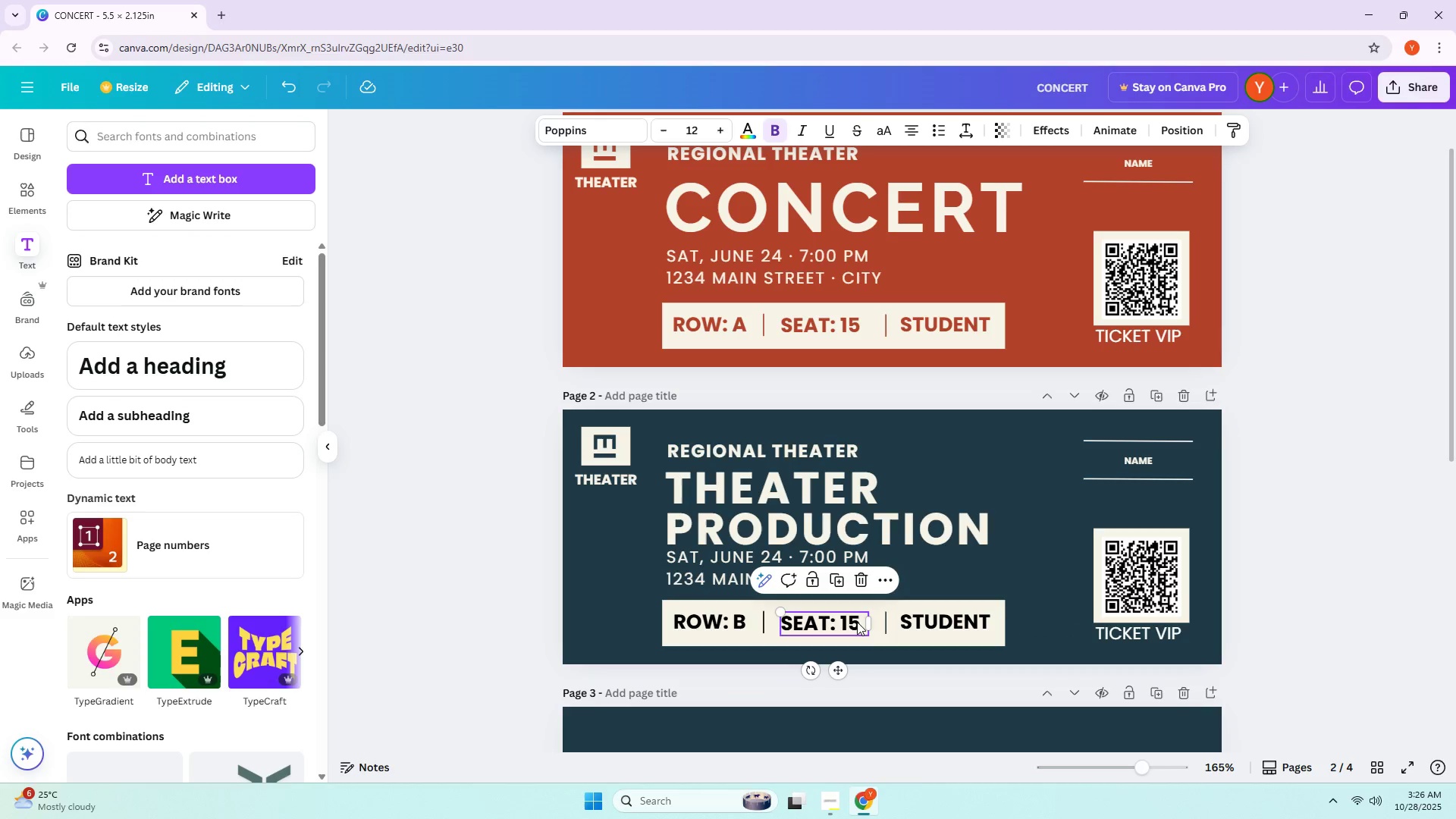 
double_click([857, 622])
 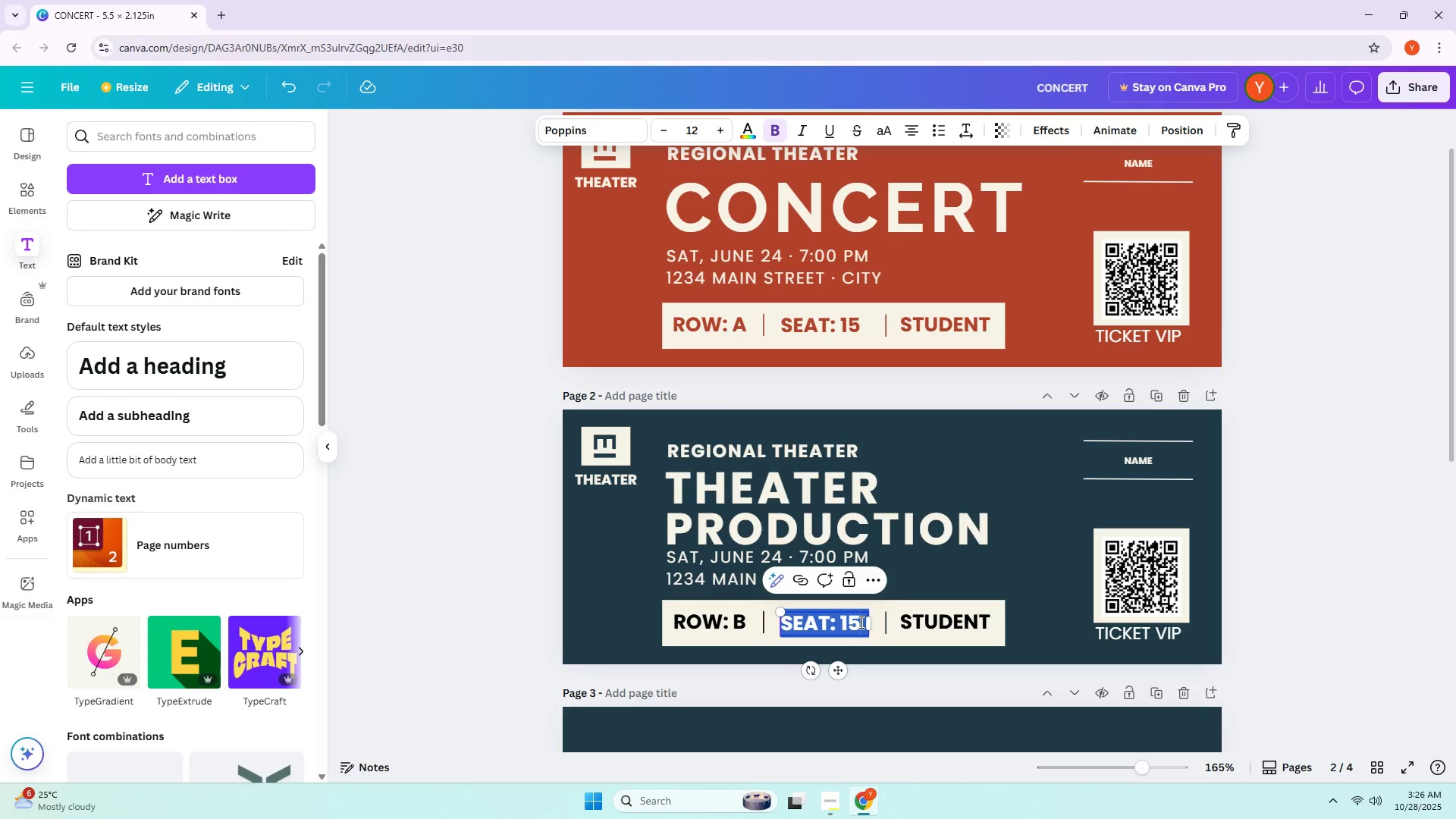 
triple_click([860, 622])
 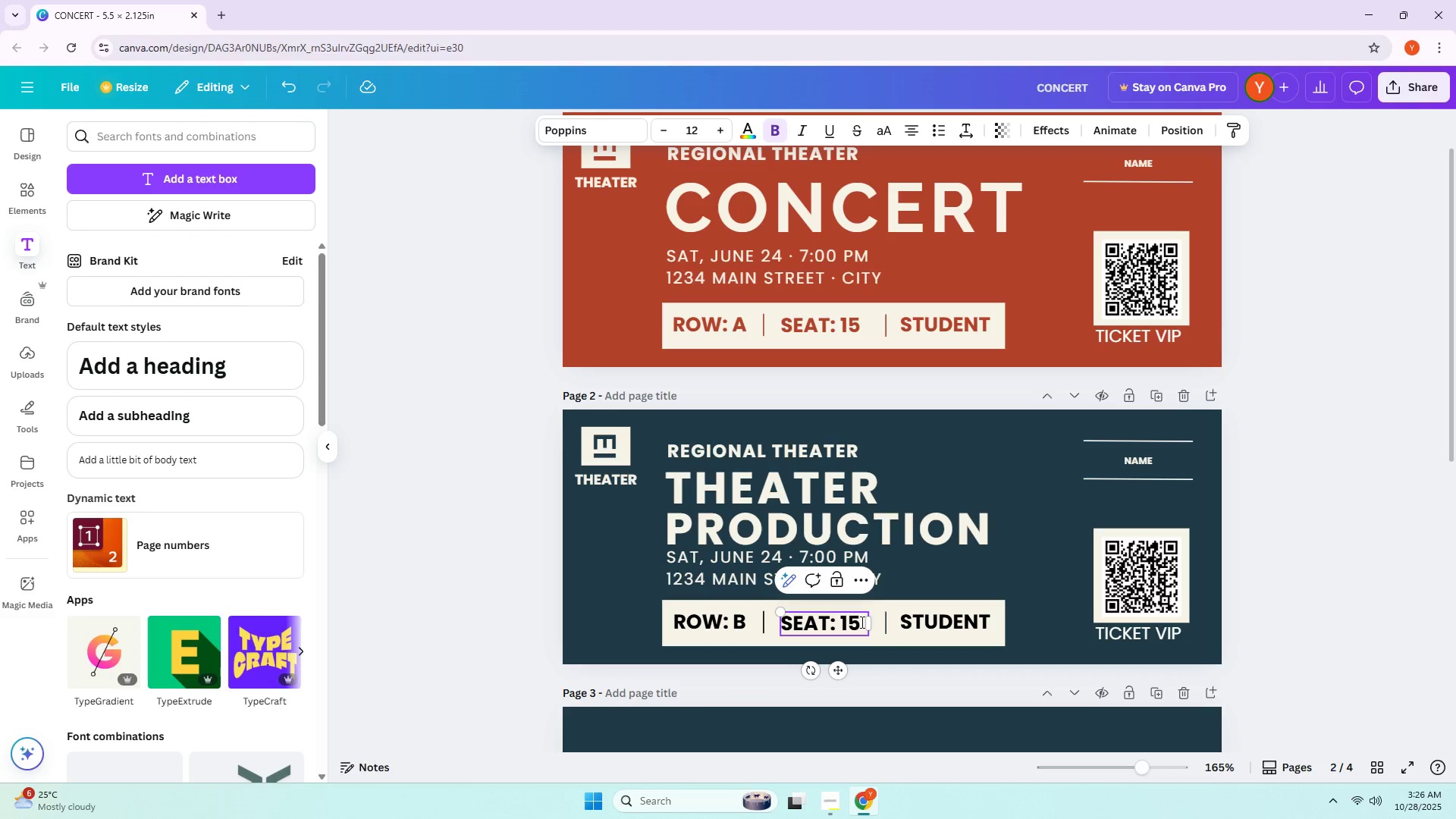 
key(Backspace)
key(Backspace)
type(22)
 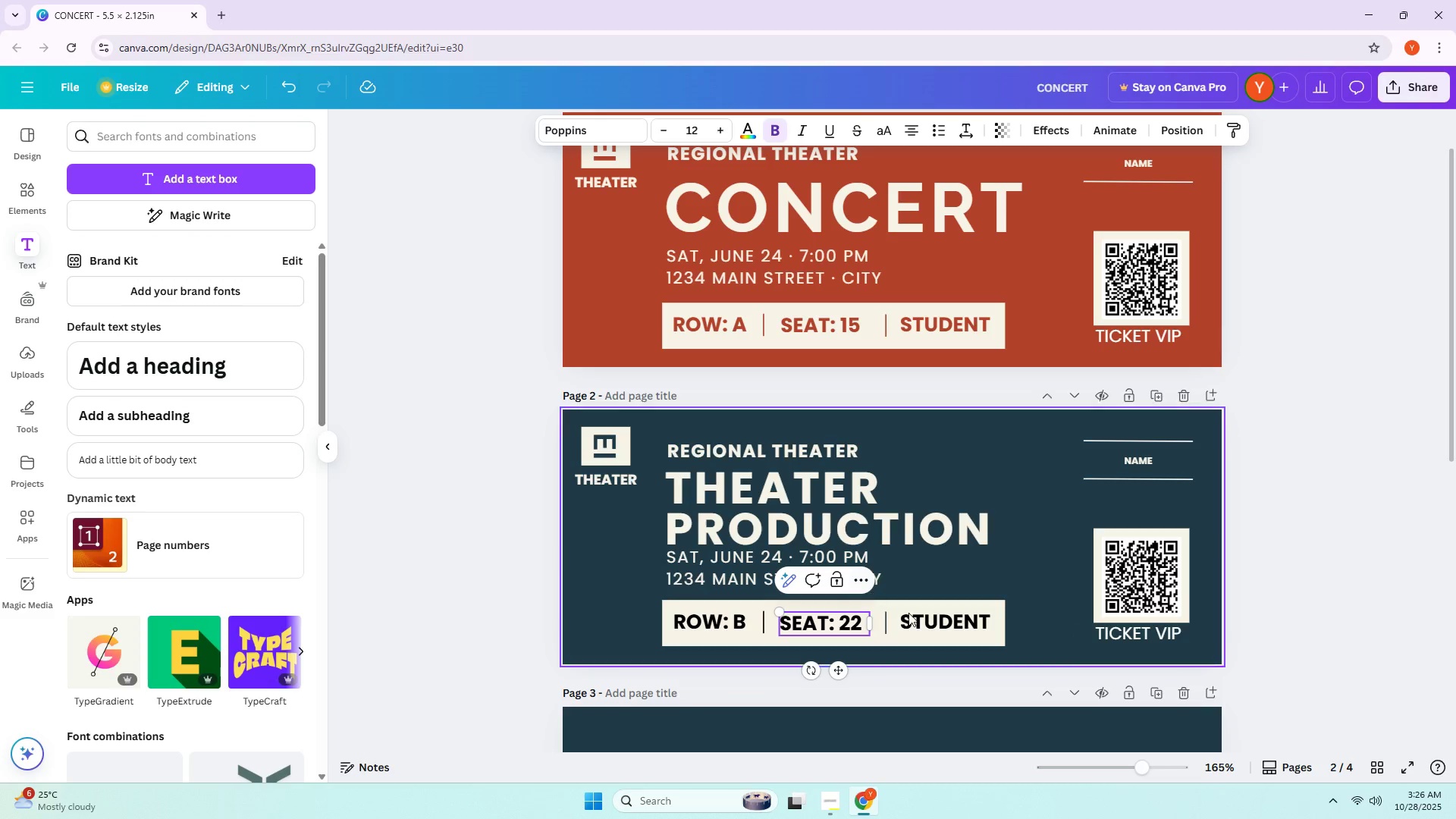 
left_click([930, 628])
 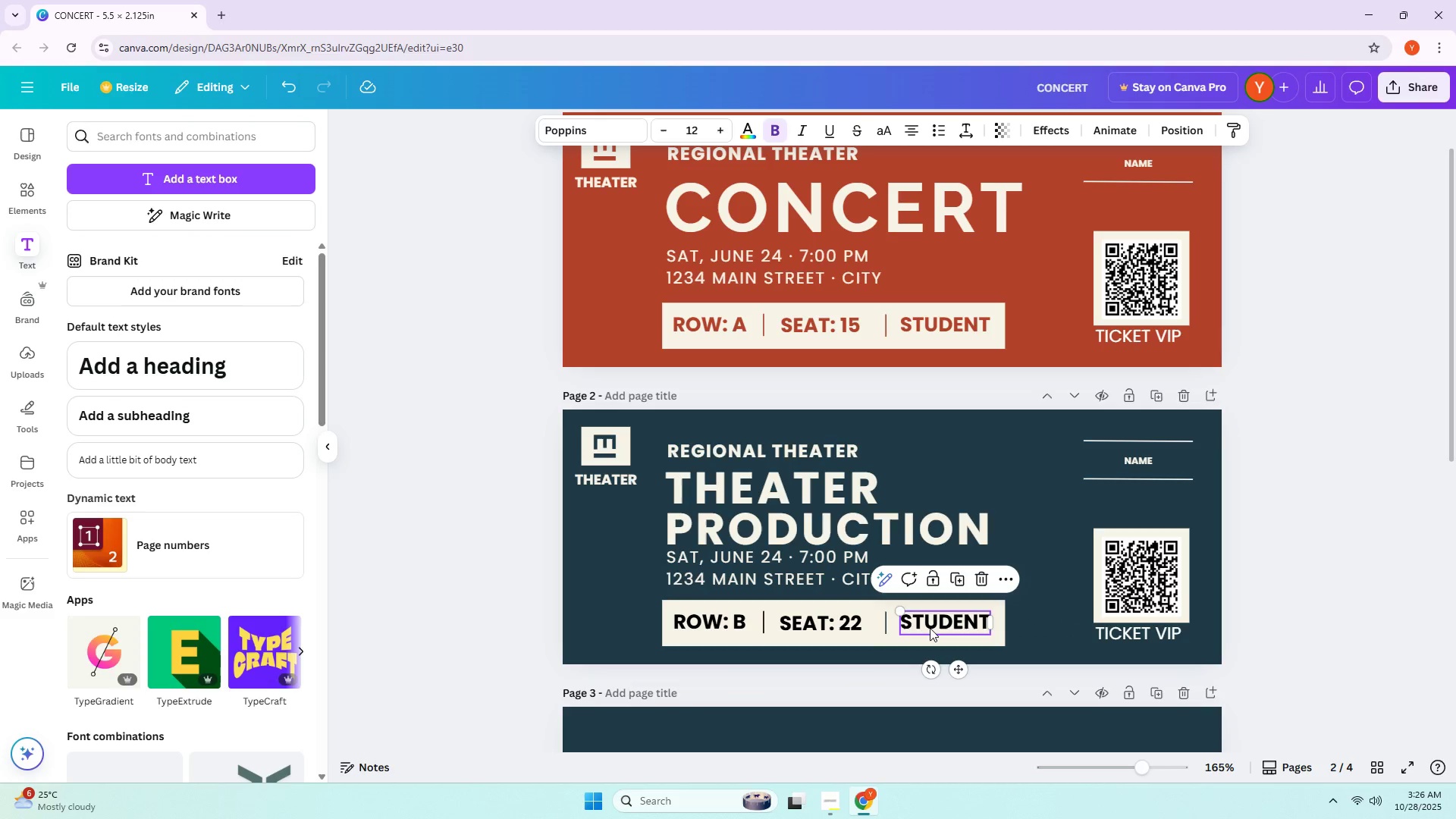 
type(ADA)
 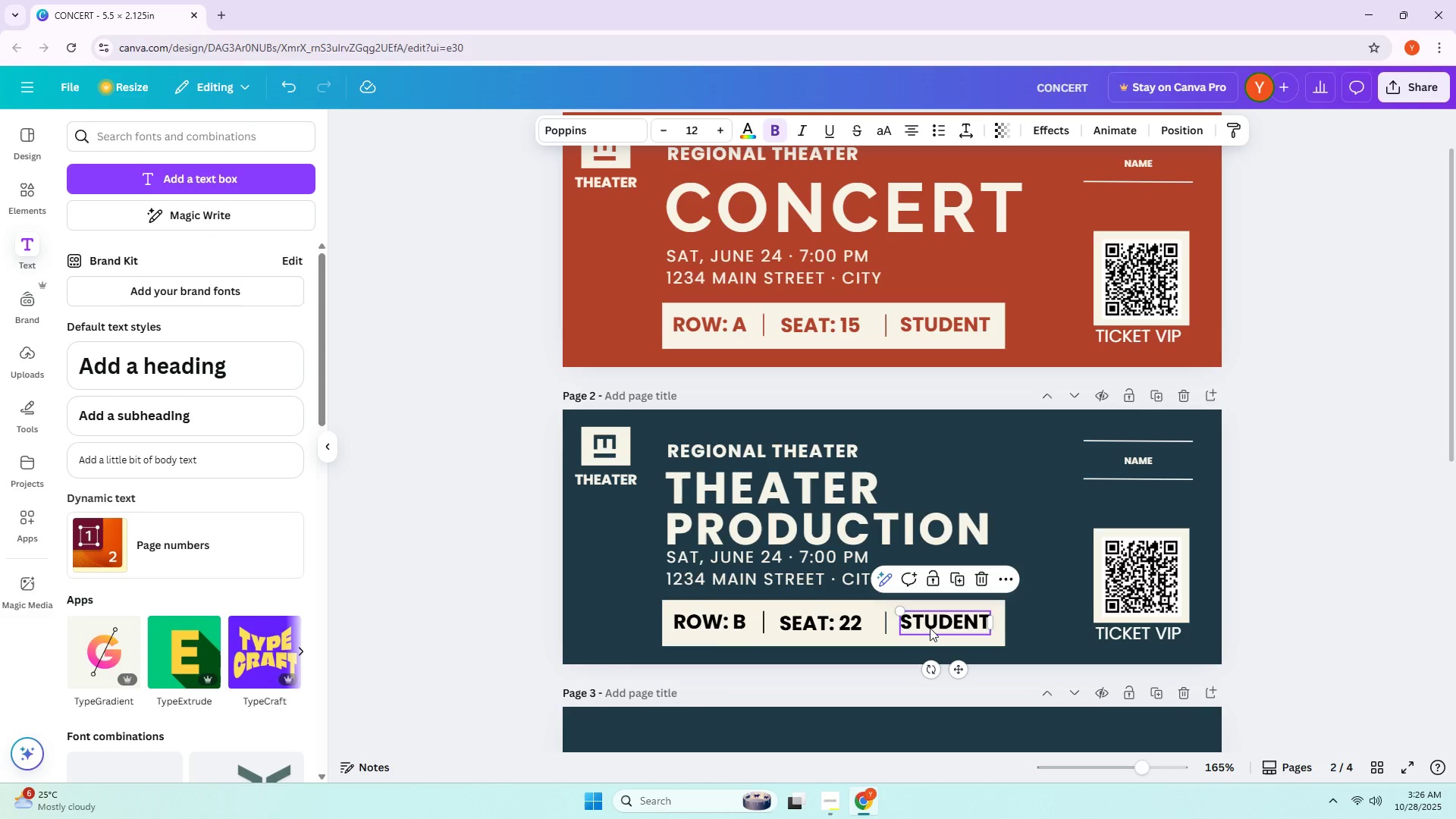 
key(Control+ControlLeft)
 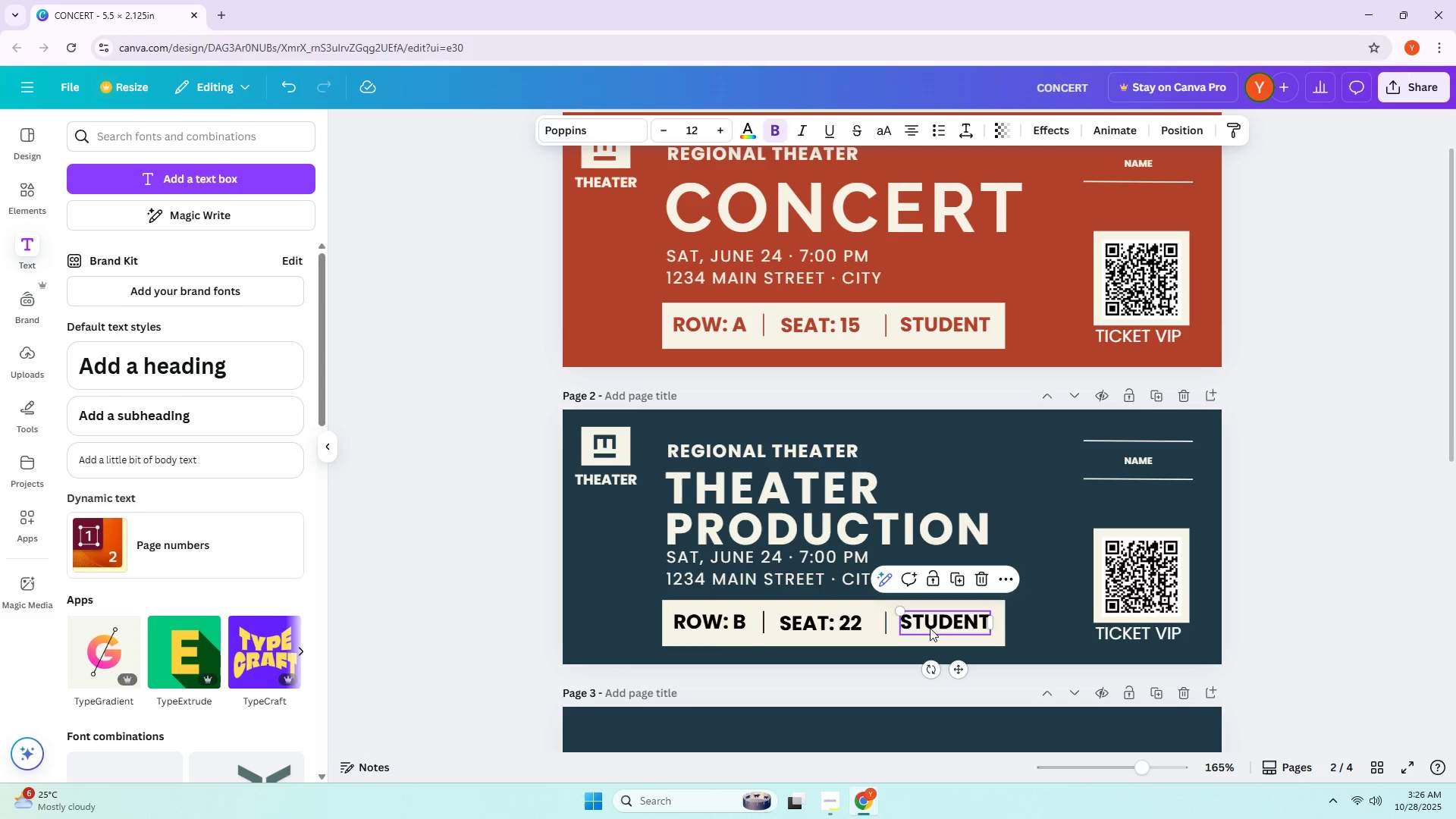 
left_click([930, 628])
 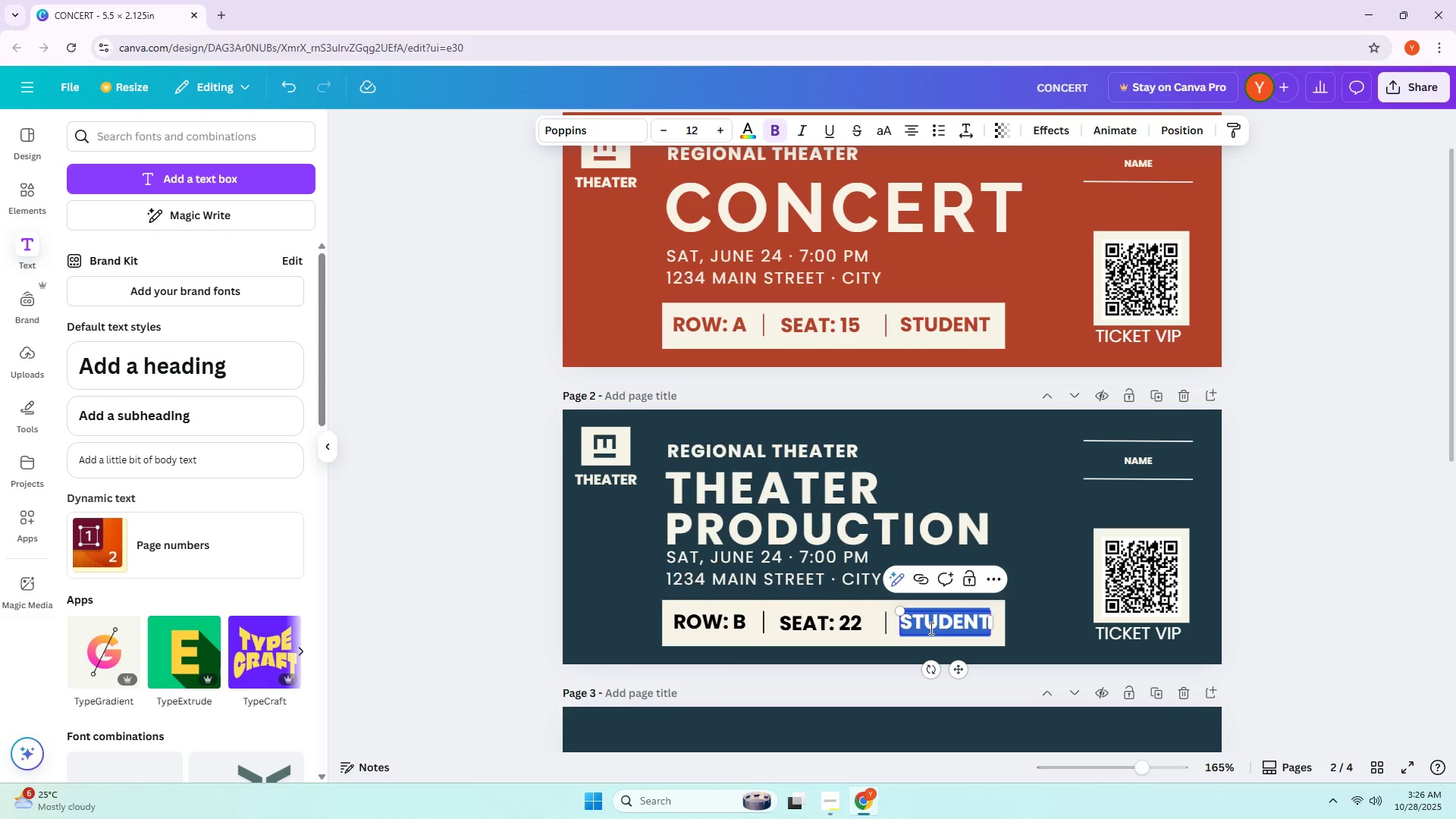 
type(ADULT)
 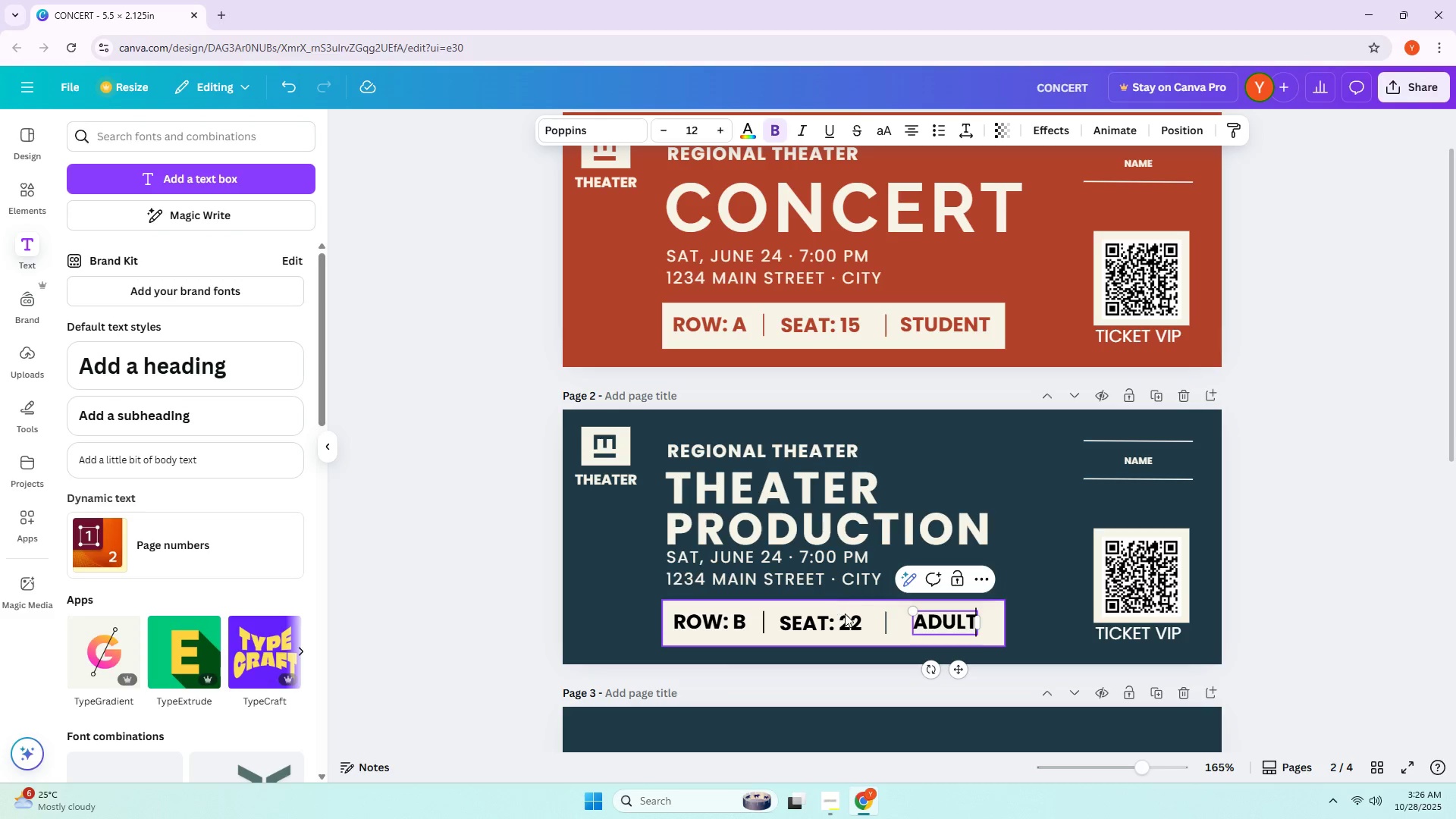 
left_click([748, 626])
 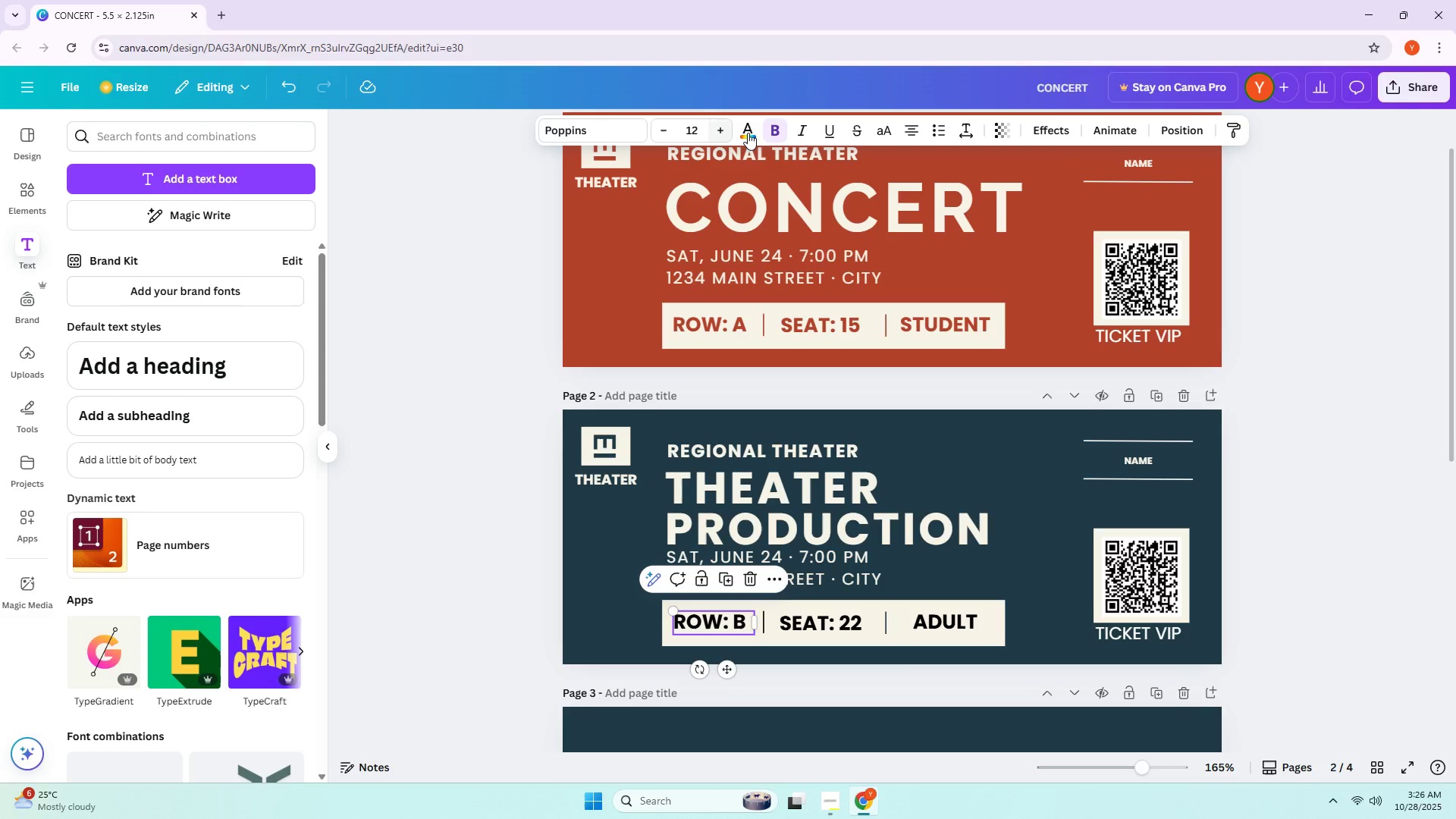 
left_click([748, 133])
 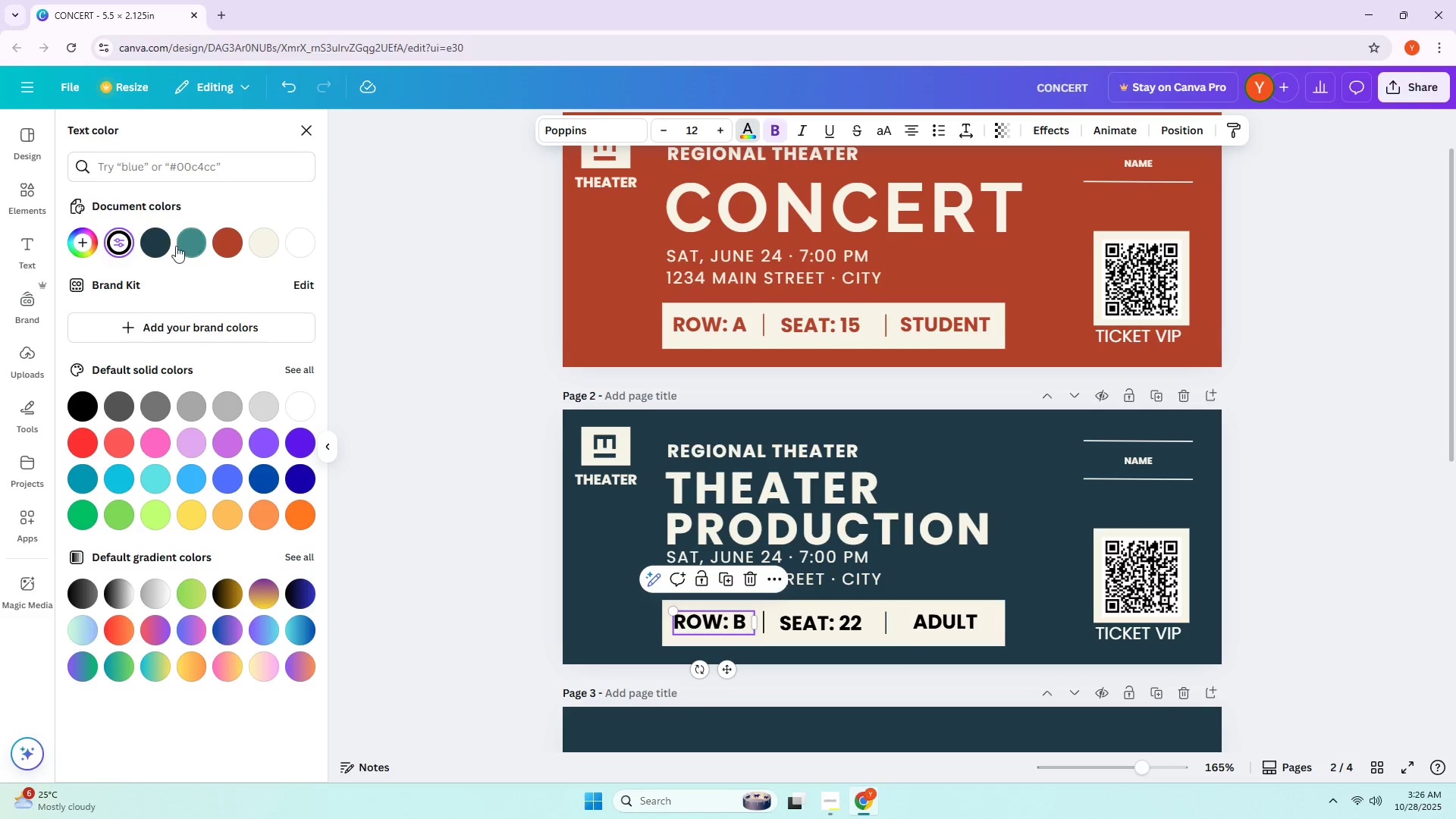 
left_click([165, 242])
 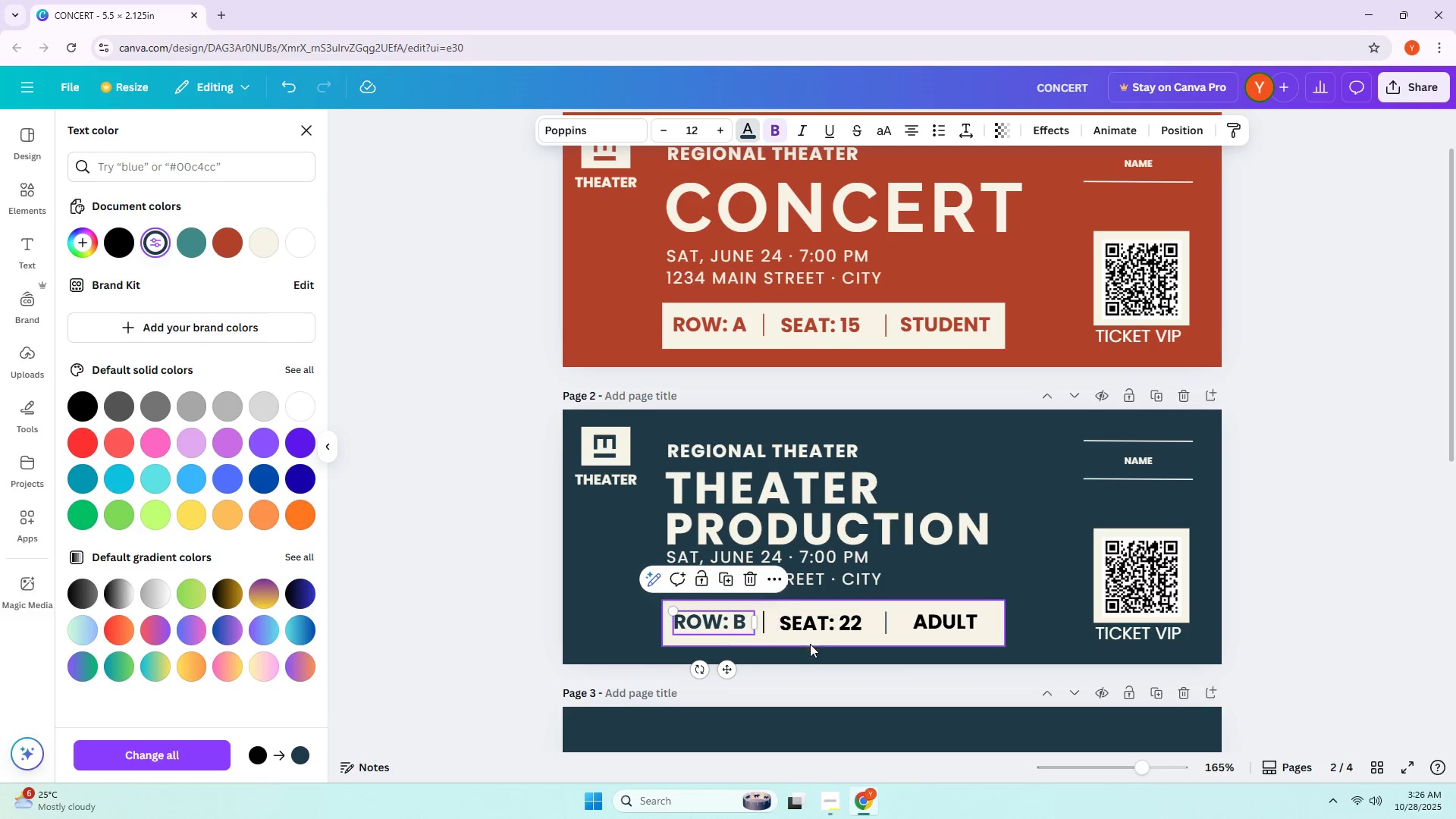 
left_click([808, 633])
 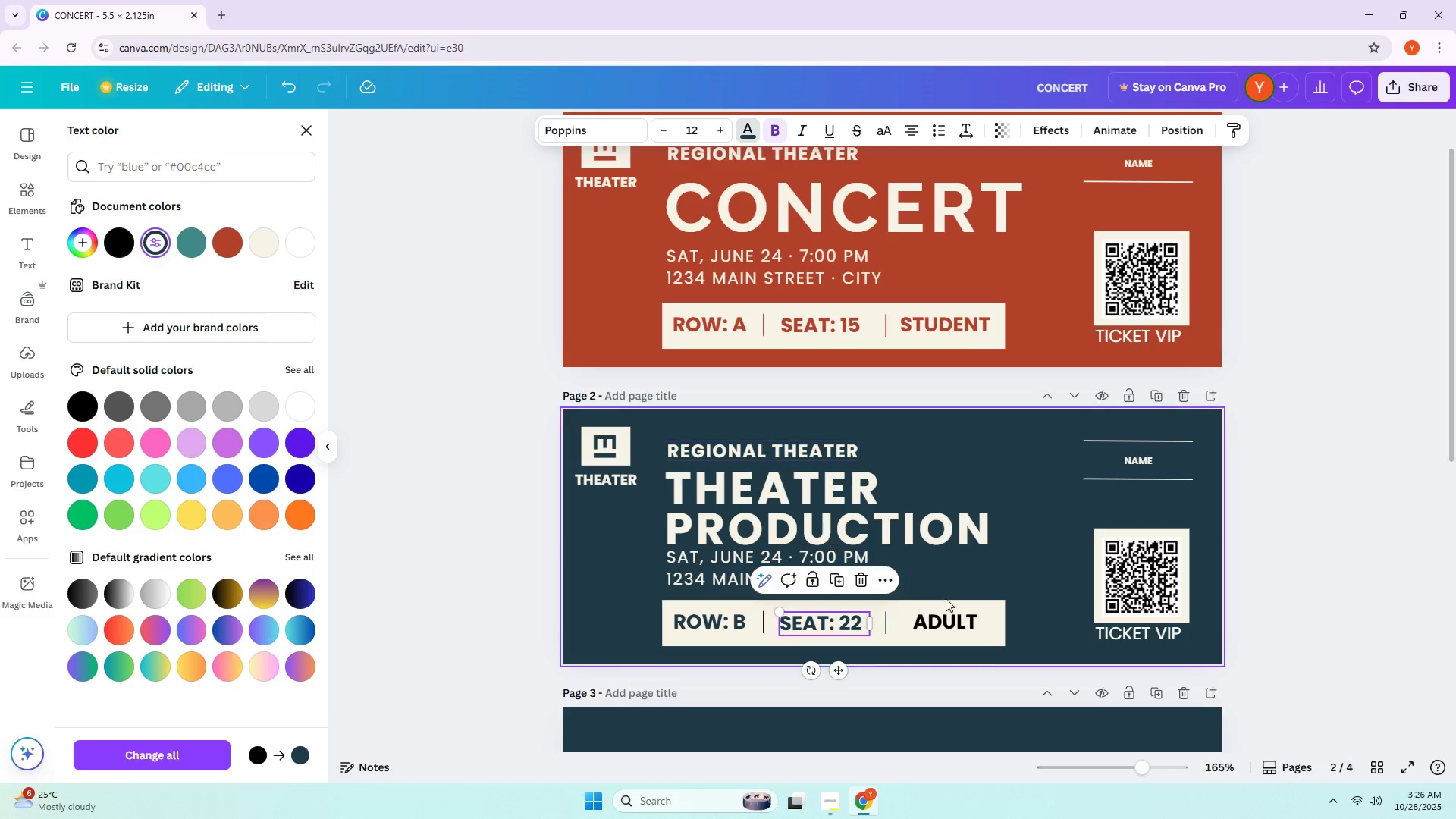 
left_click([958, 618])
 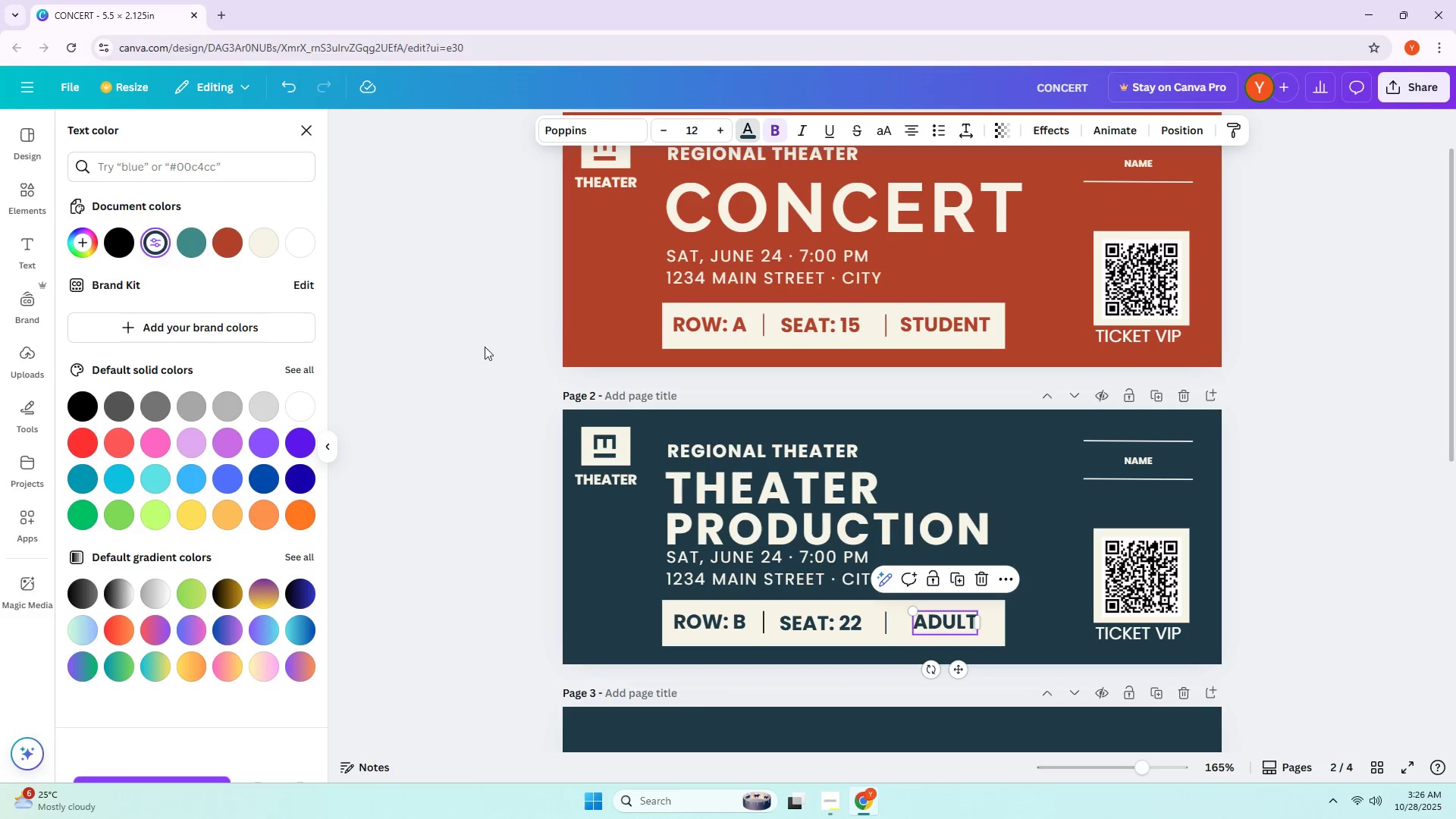 
double_click([1314, 558])
 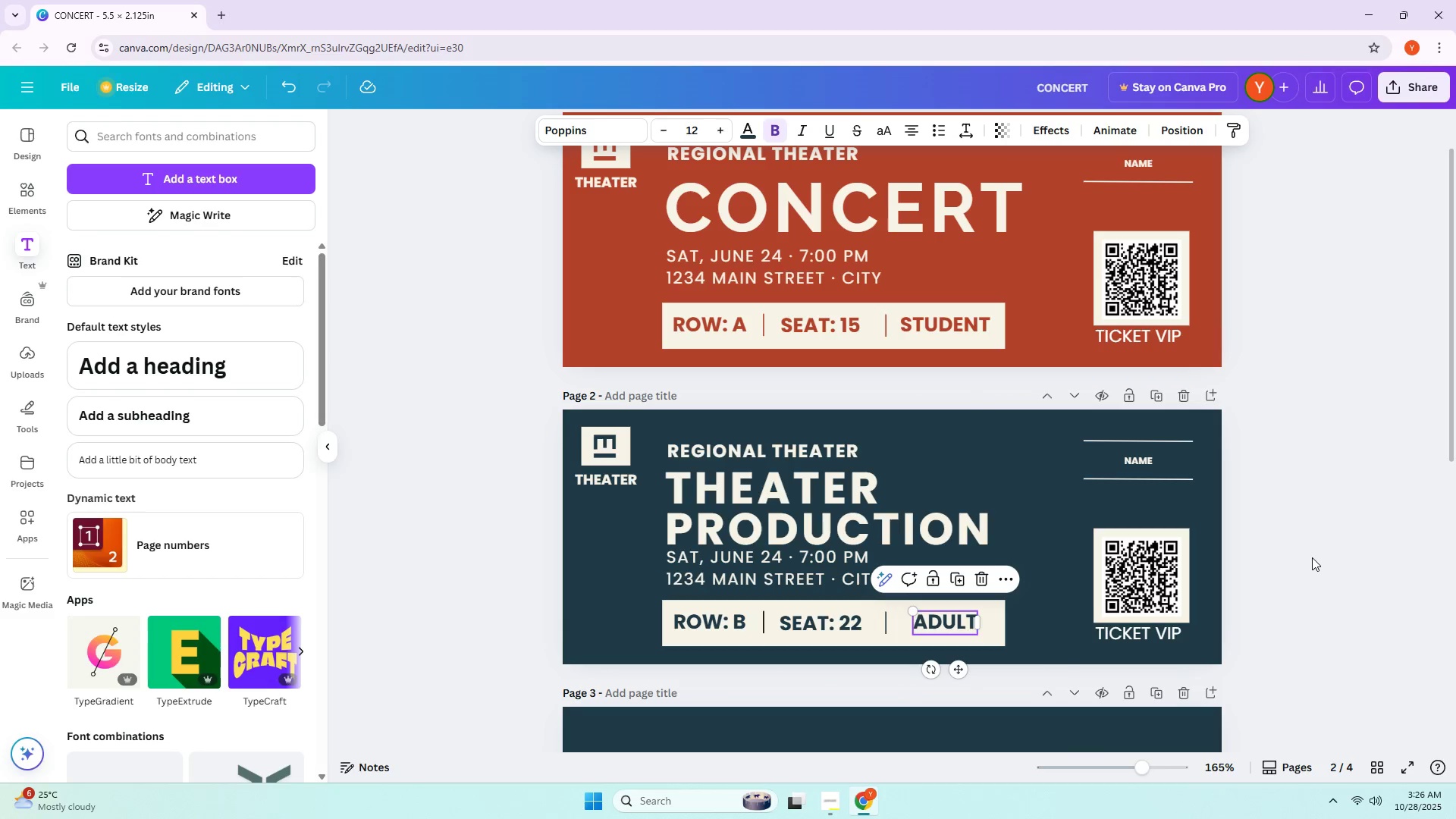 
triple_click([1312, 557])
 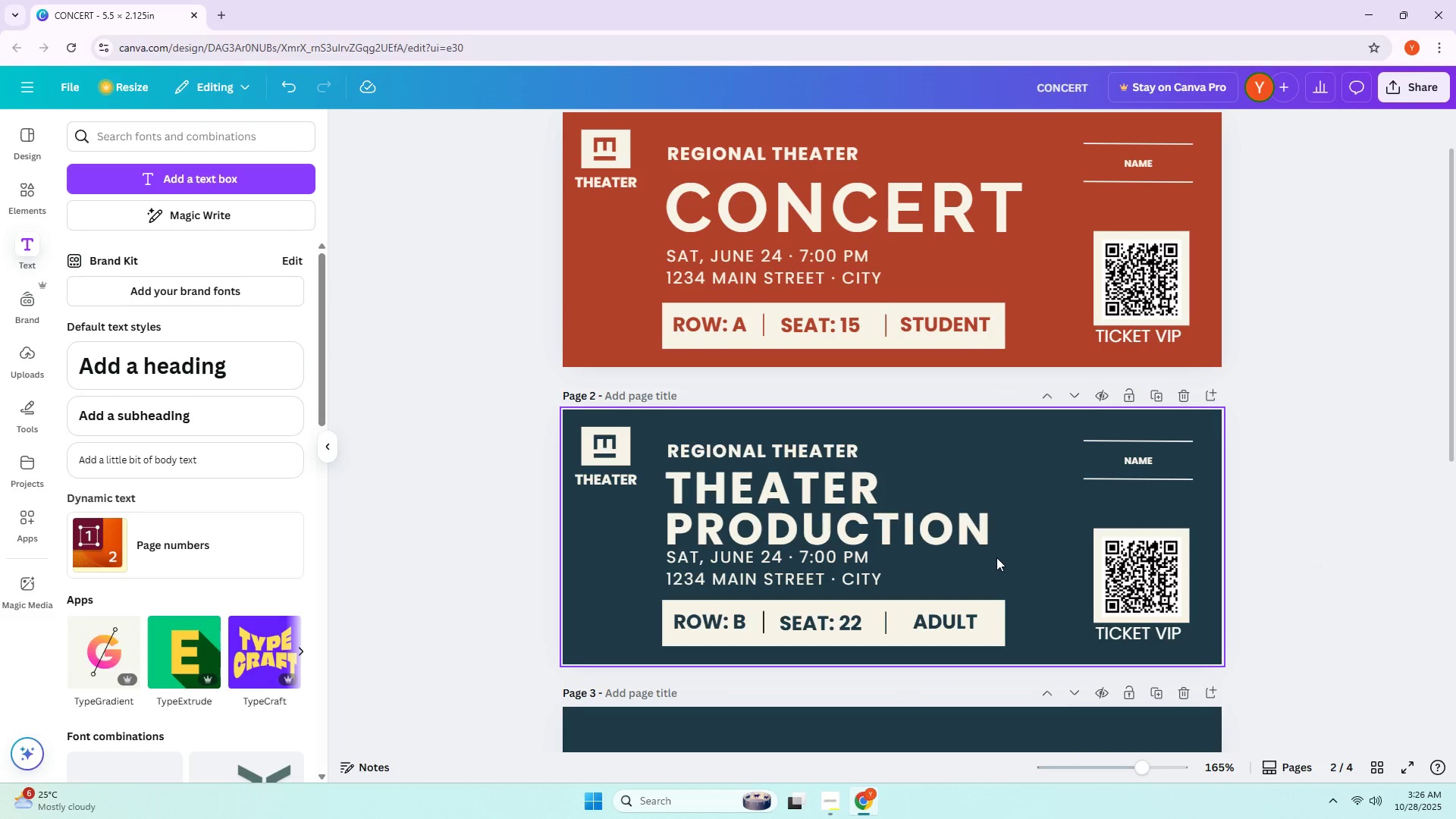 
left_click([701, 557])
 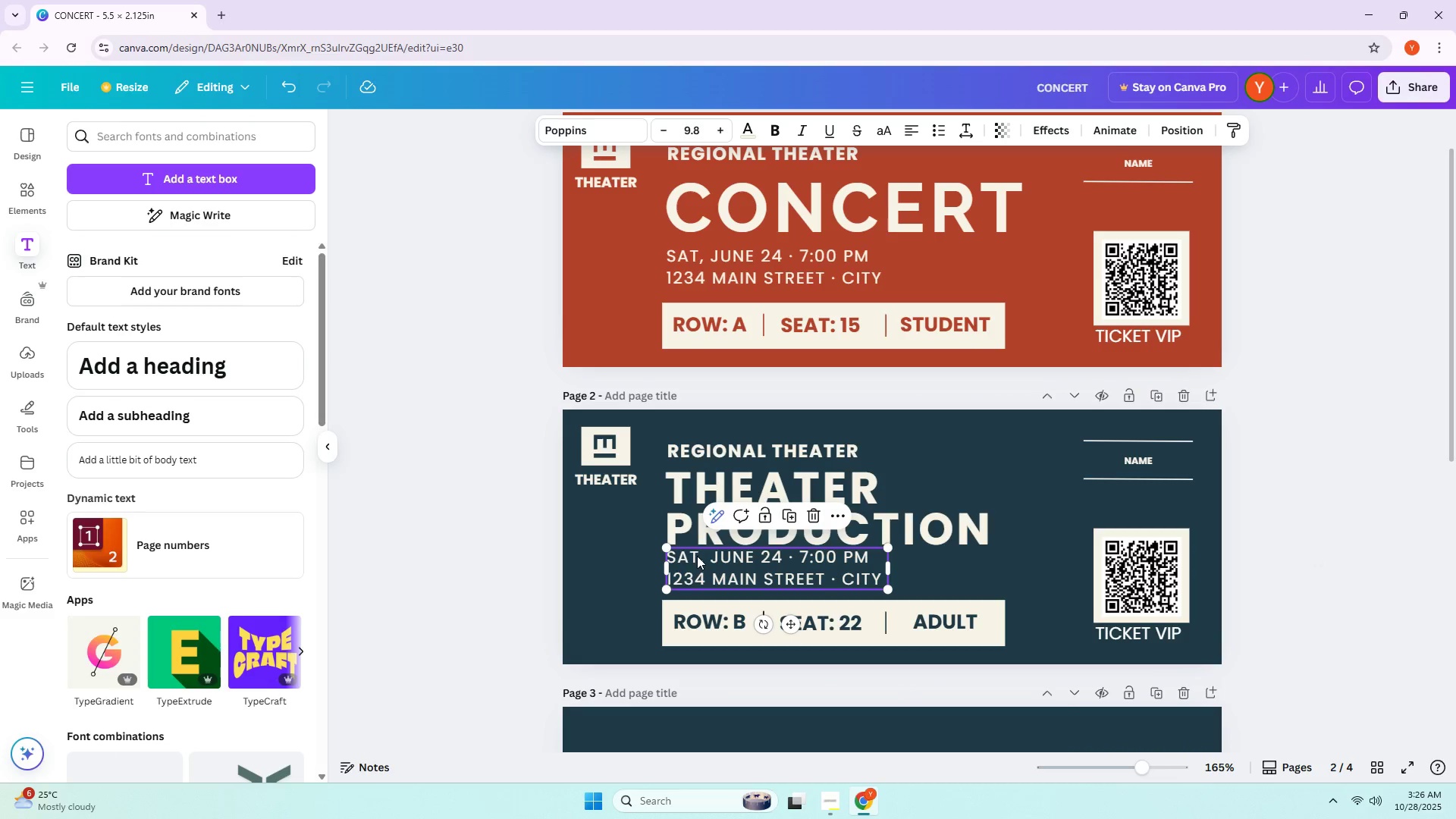 
triple_click([698, 555])
 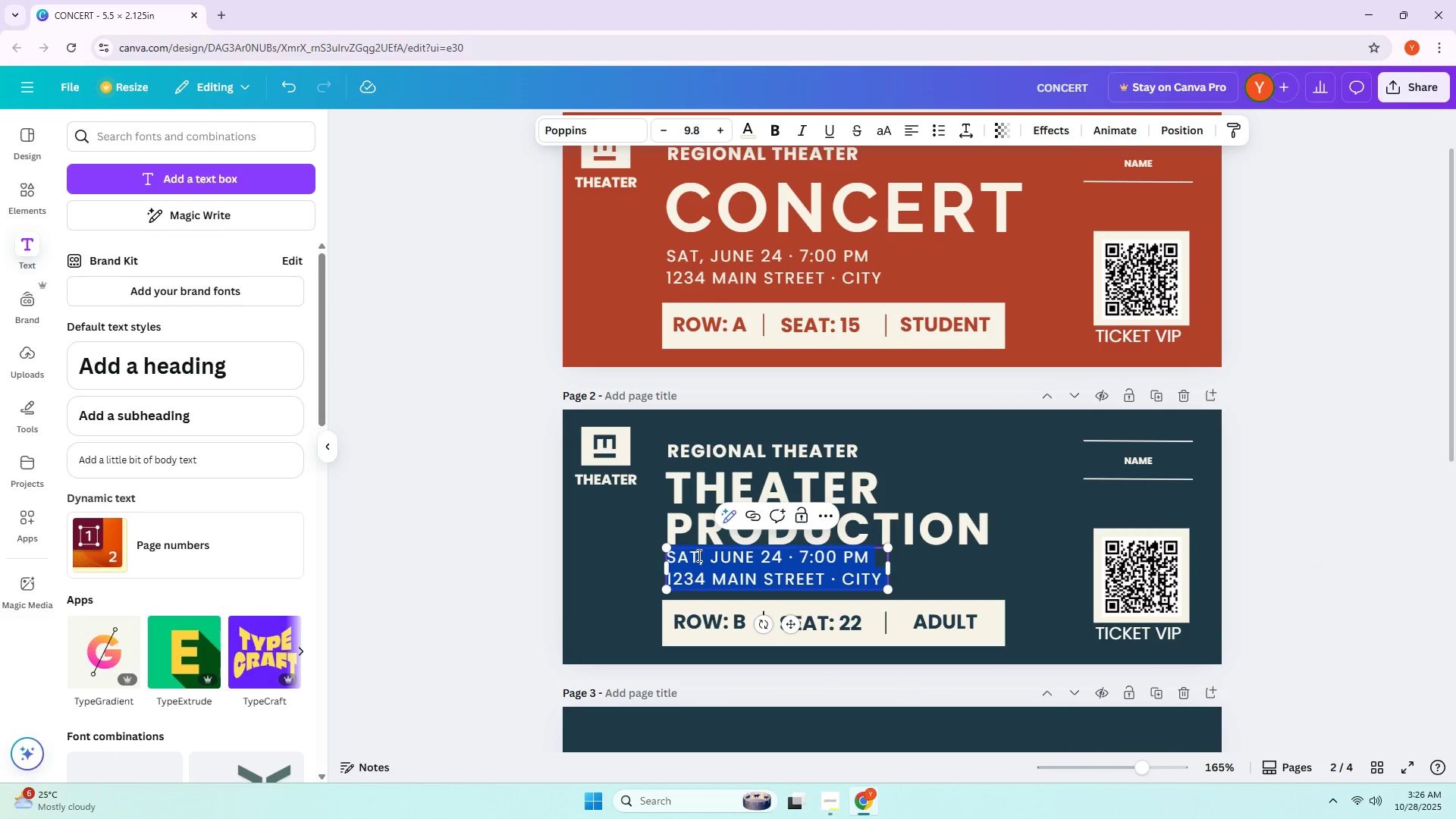 
double_click([698, 555])
 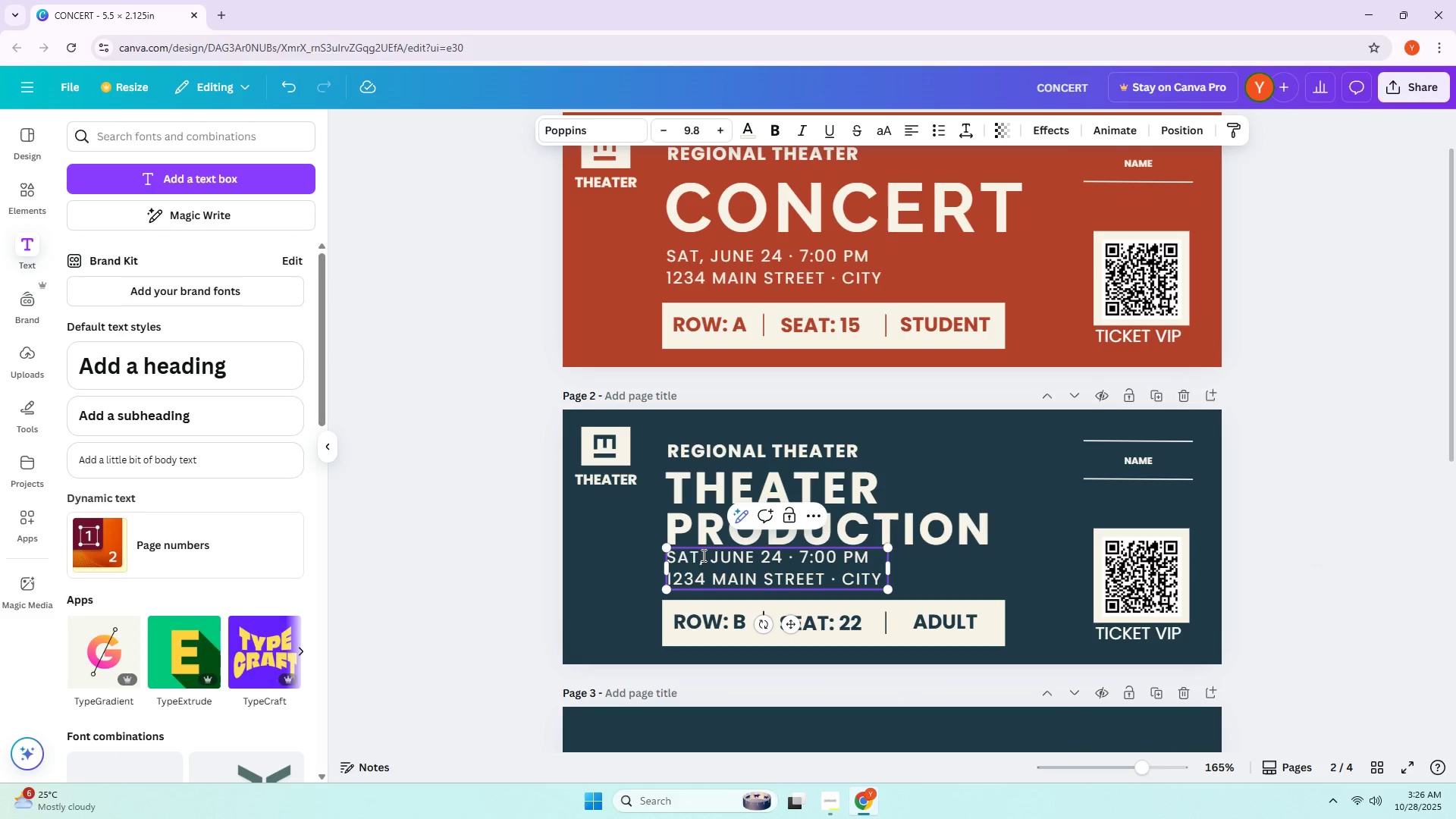 
key(Backspace)
key(Backspace)
key(Backspace)
type(FRI)
 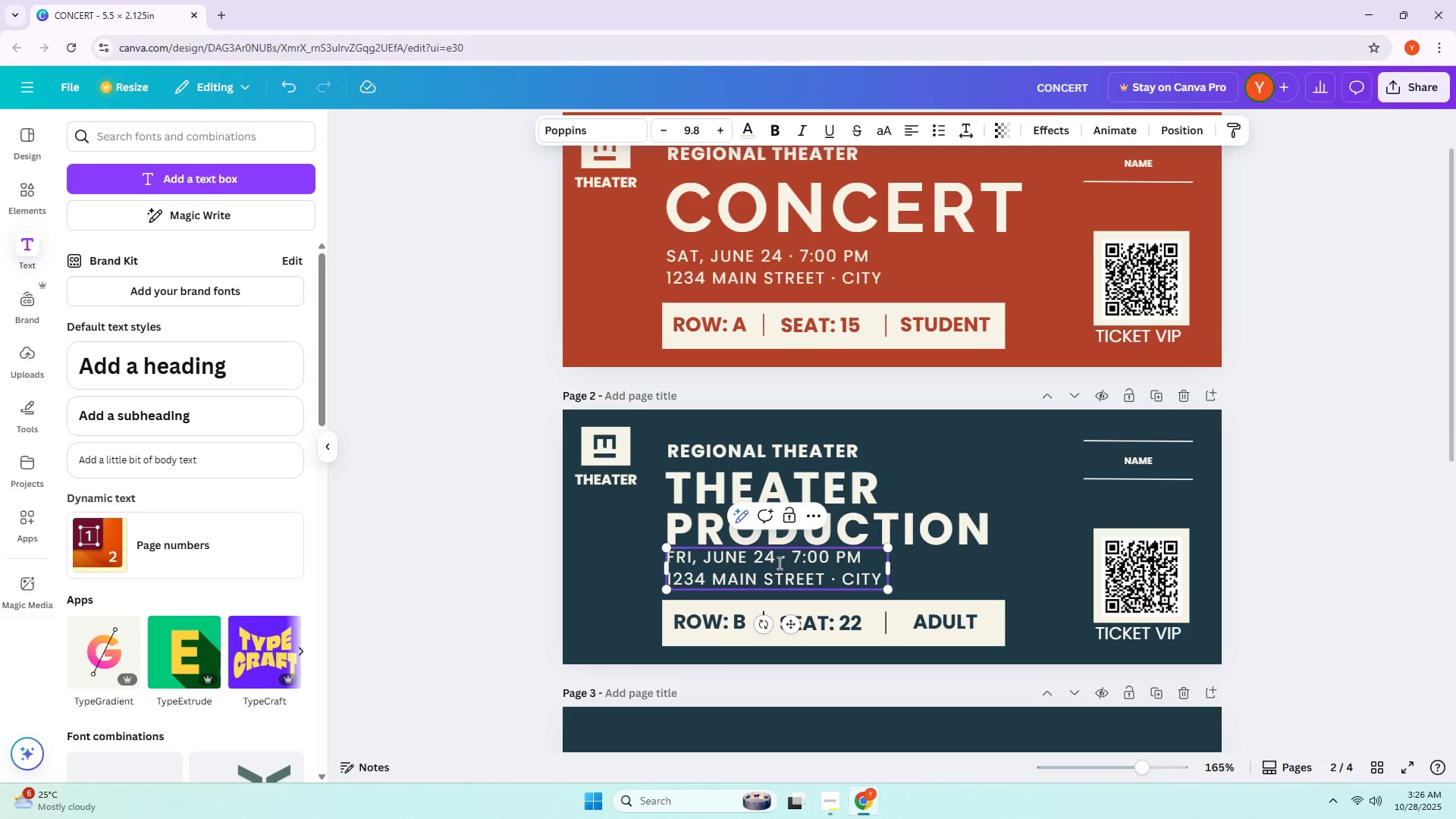 
double_click([773, 559])
 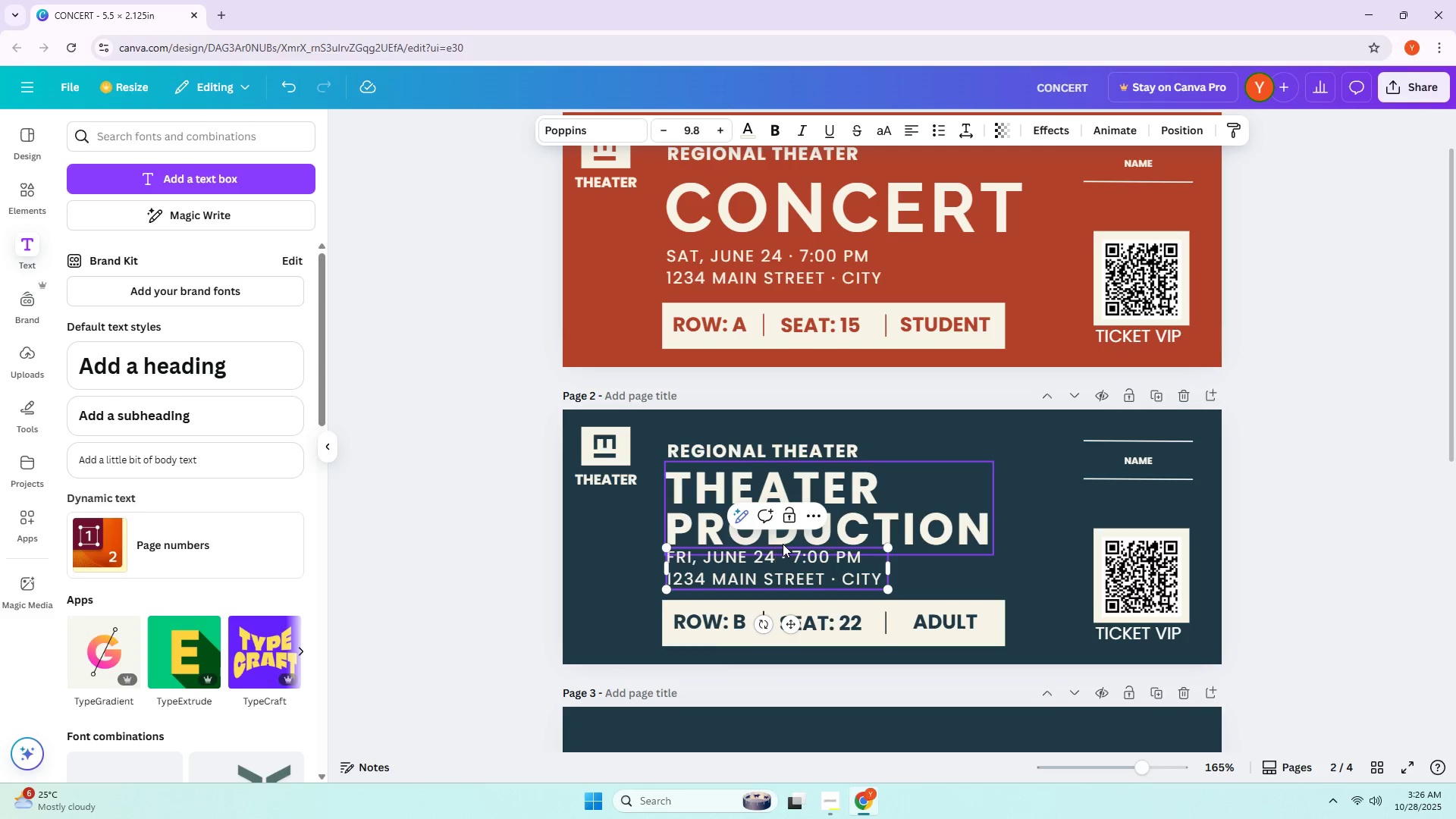 
type([F11])
key(Backspace)
key(Backspace)
type([F11])
key(Backspace)
key(Backspace)
key(Backspace)
key(Backspace)
key(Backspace)
type(OCTOBER 20)
 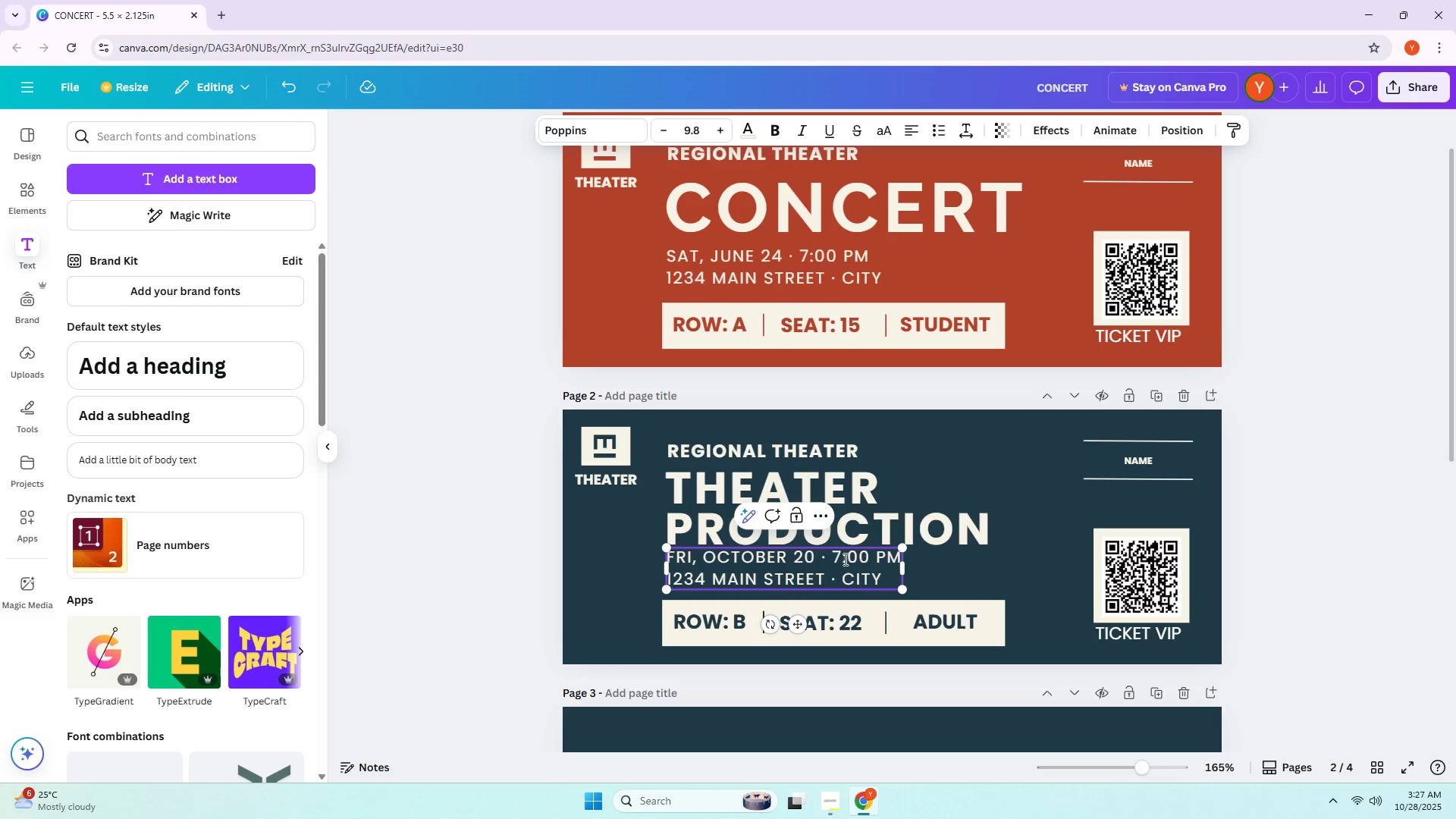 
left_click([839, 556])
 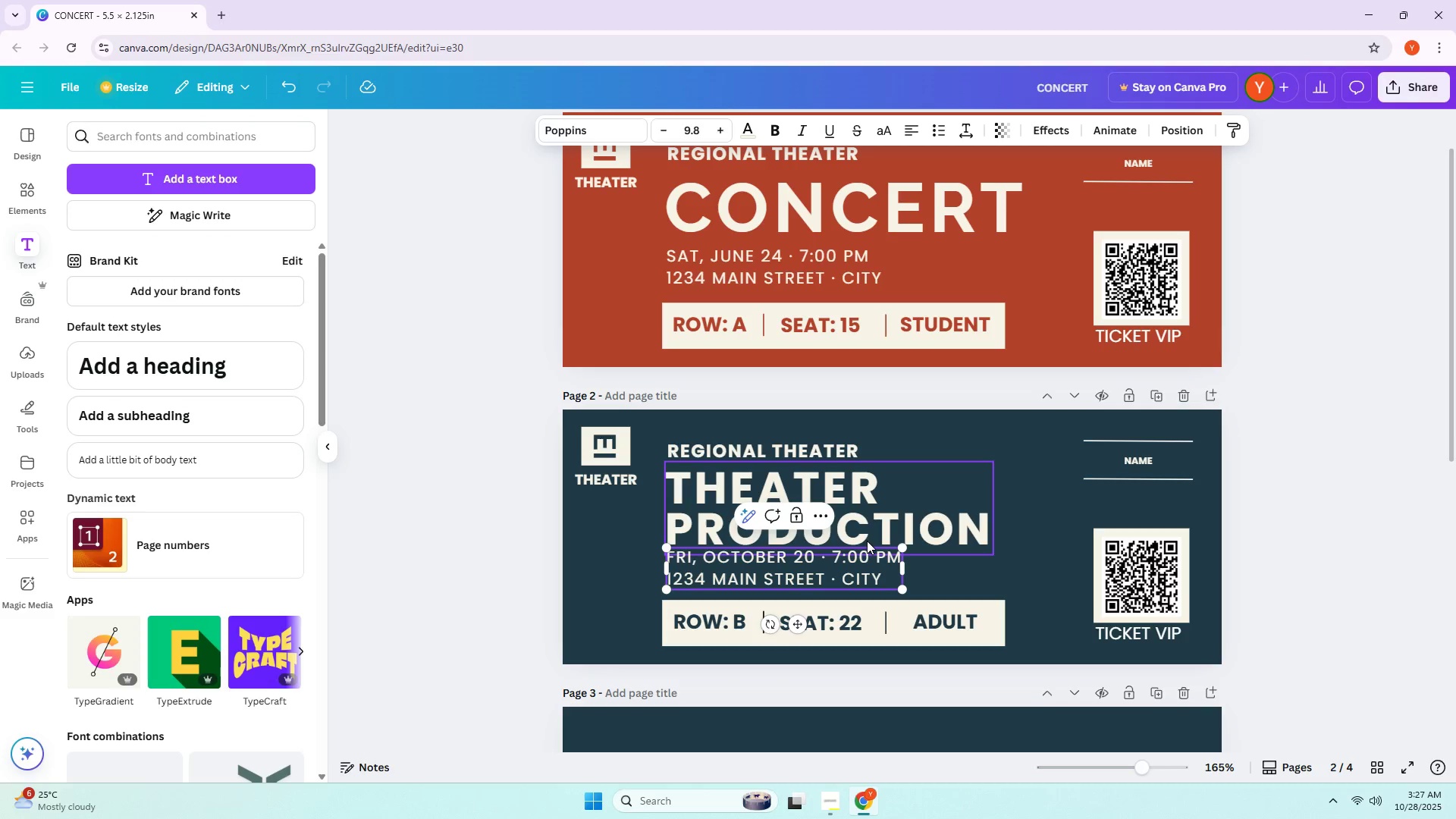 
key(Backspace)
 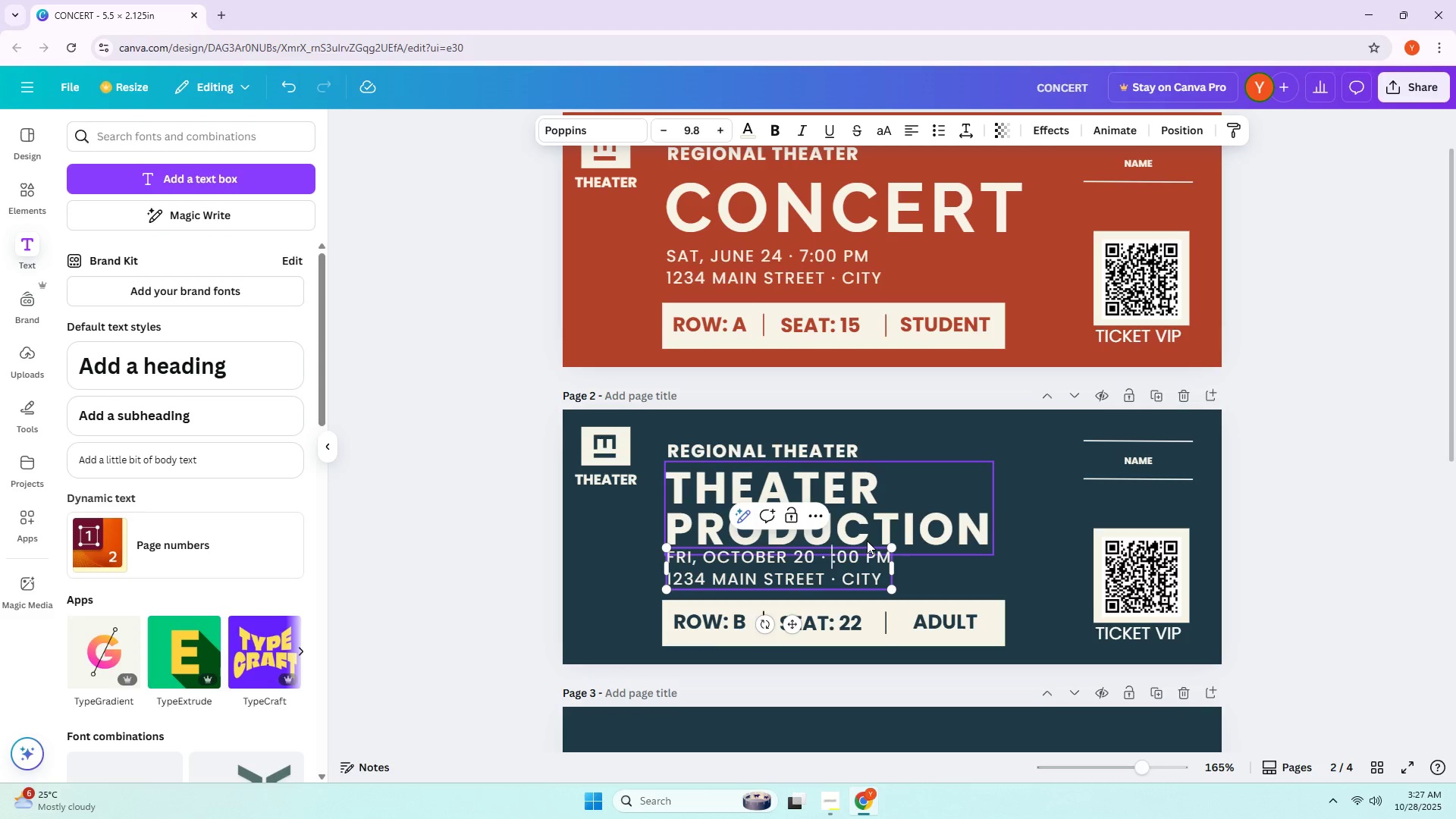 
key(Numpad8)
 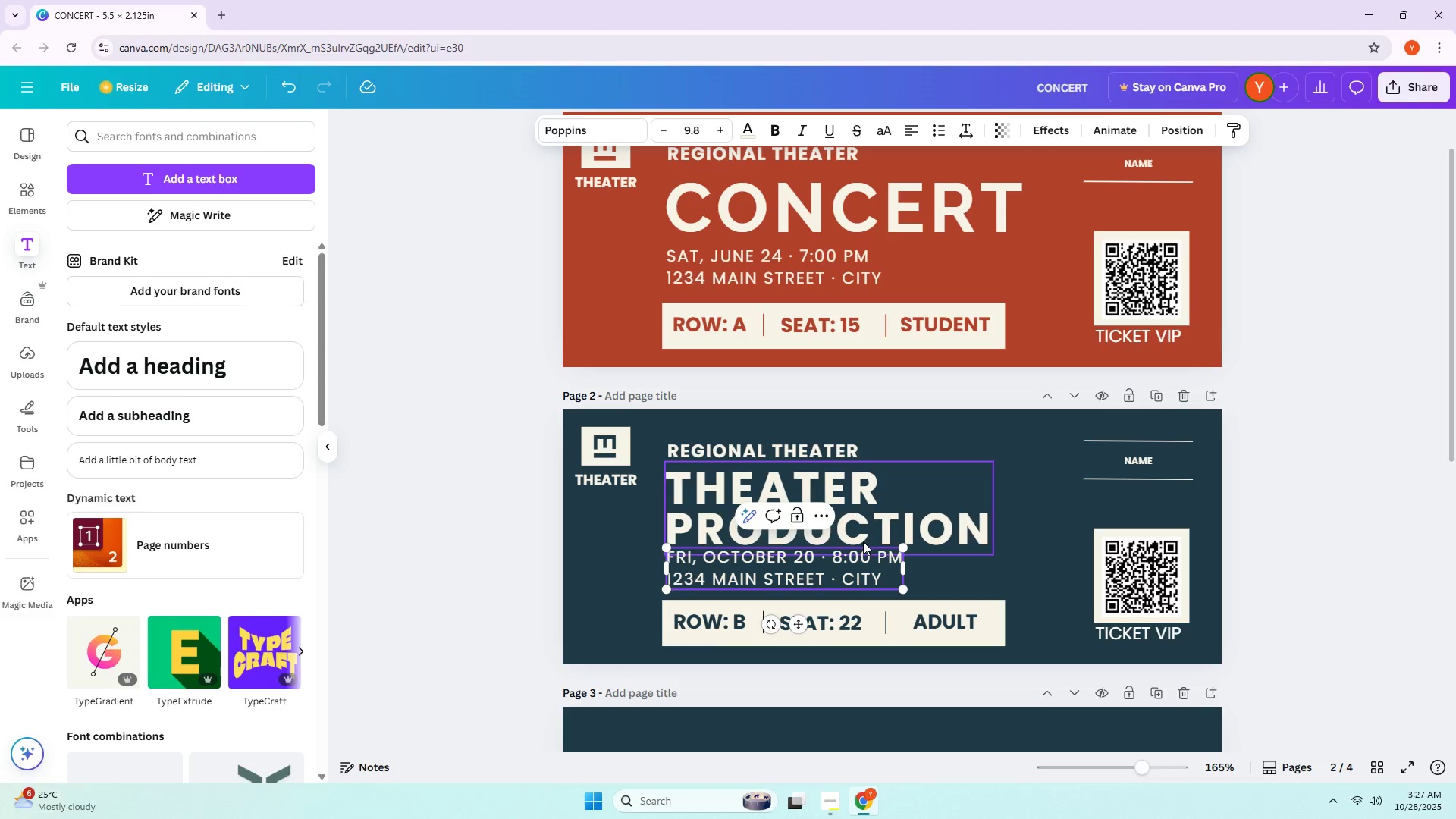 
left_click([996, 570])
 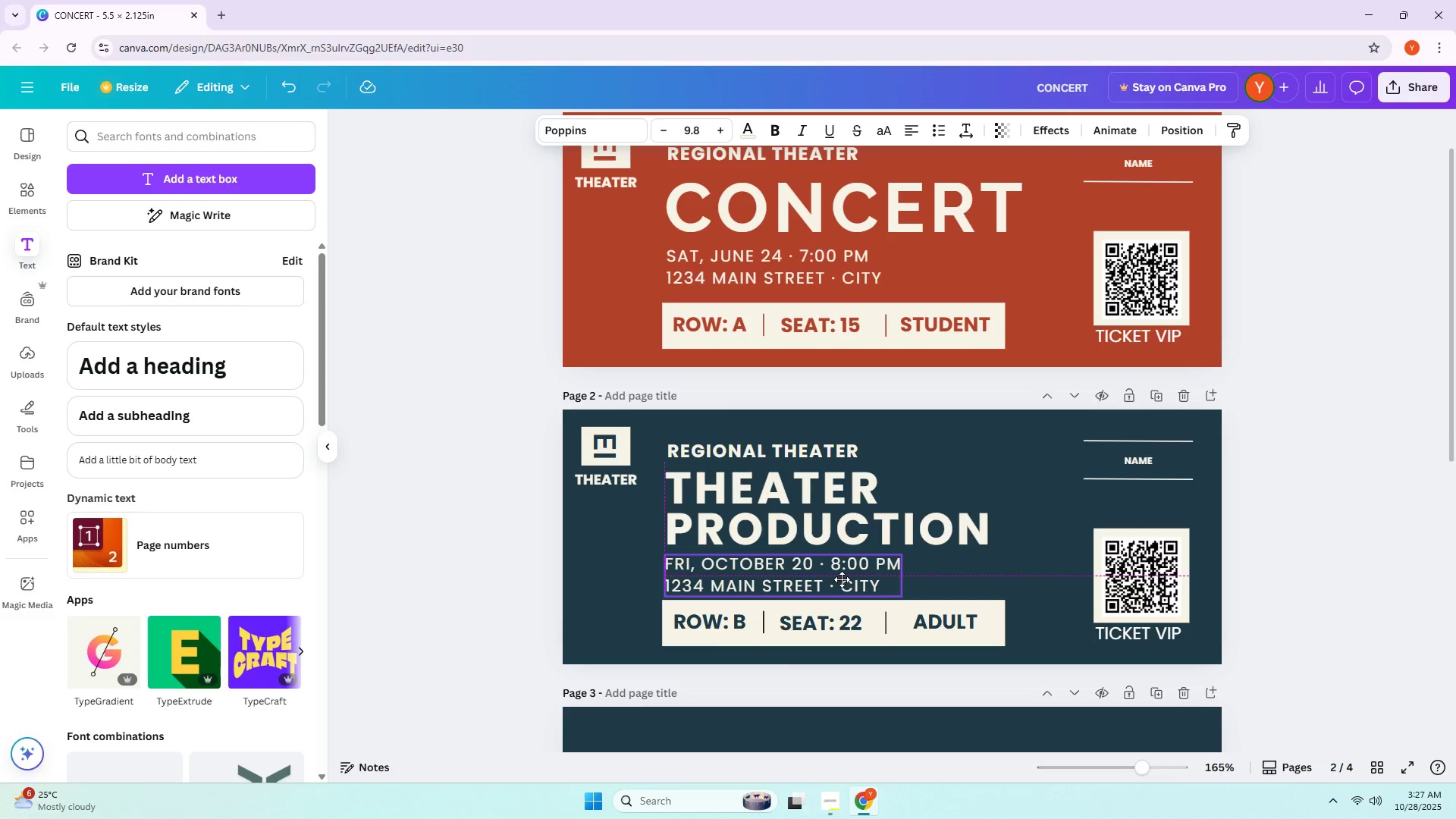 
left_click([845, 576])
 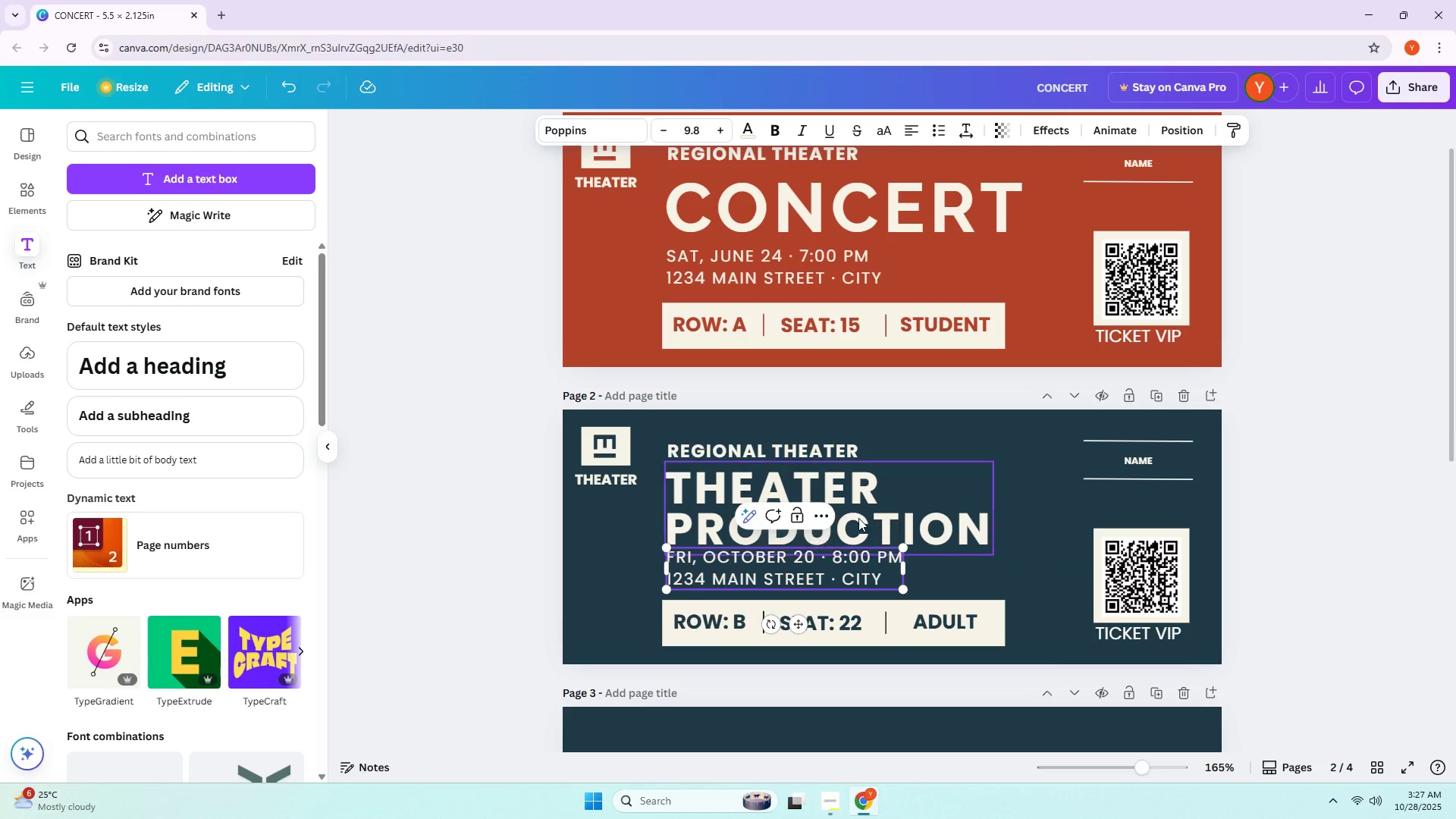 
left_click([876, 520])
 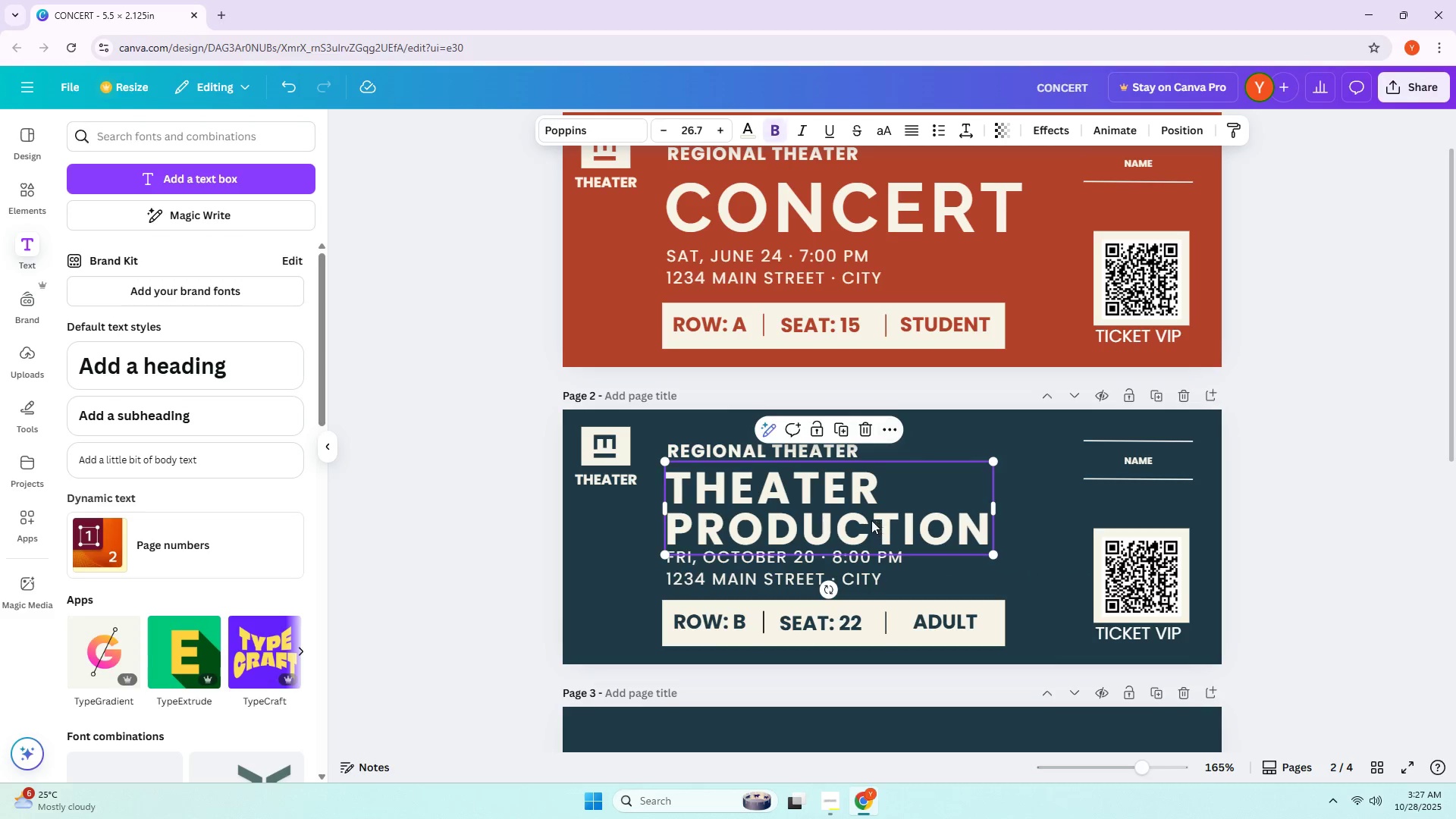 
left_click_drag(start_coordinate=[868, 520], to_coordinate=[871, 516])
 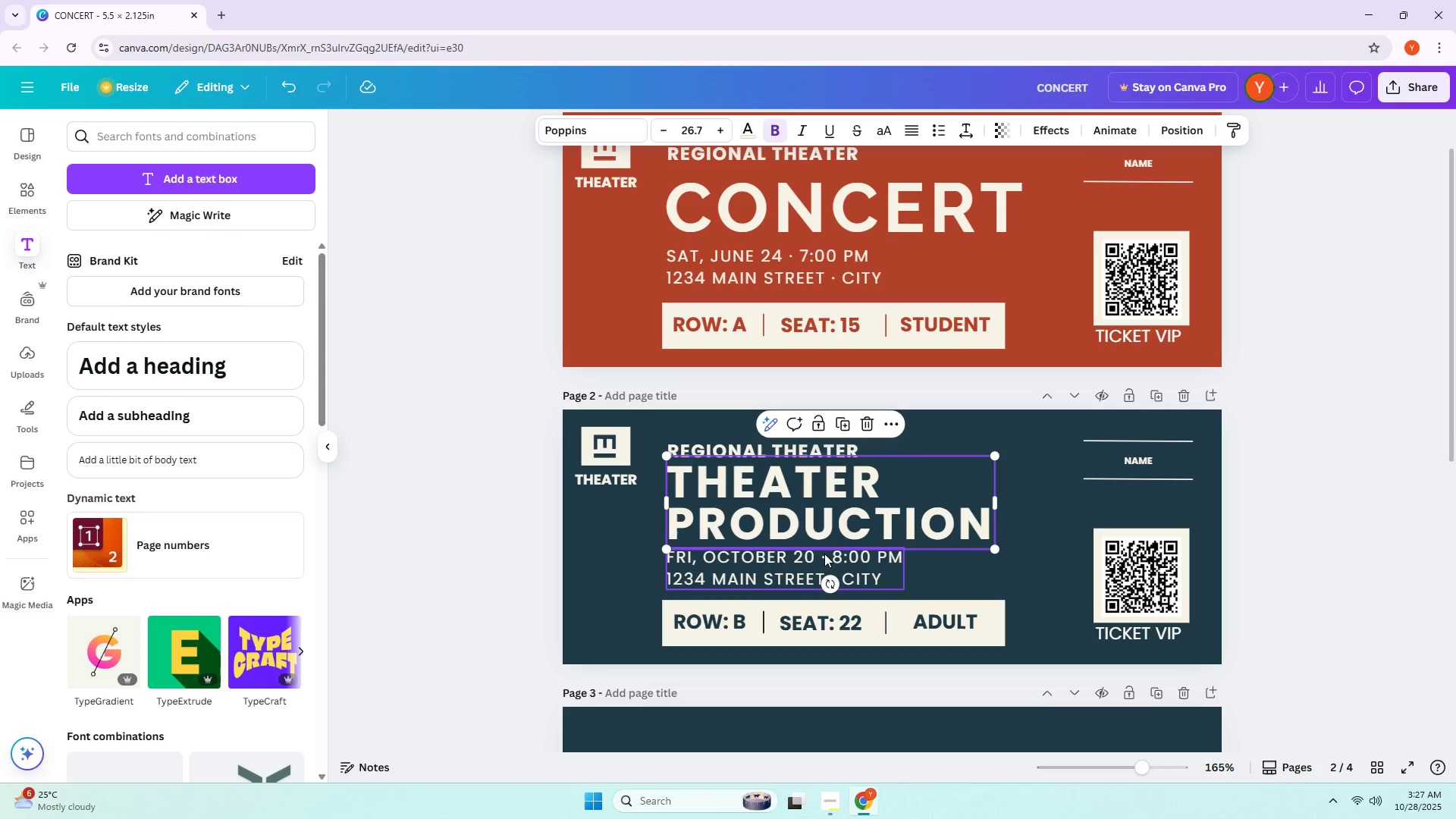 
left_click([1075, 528])
 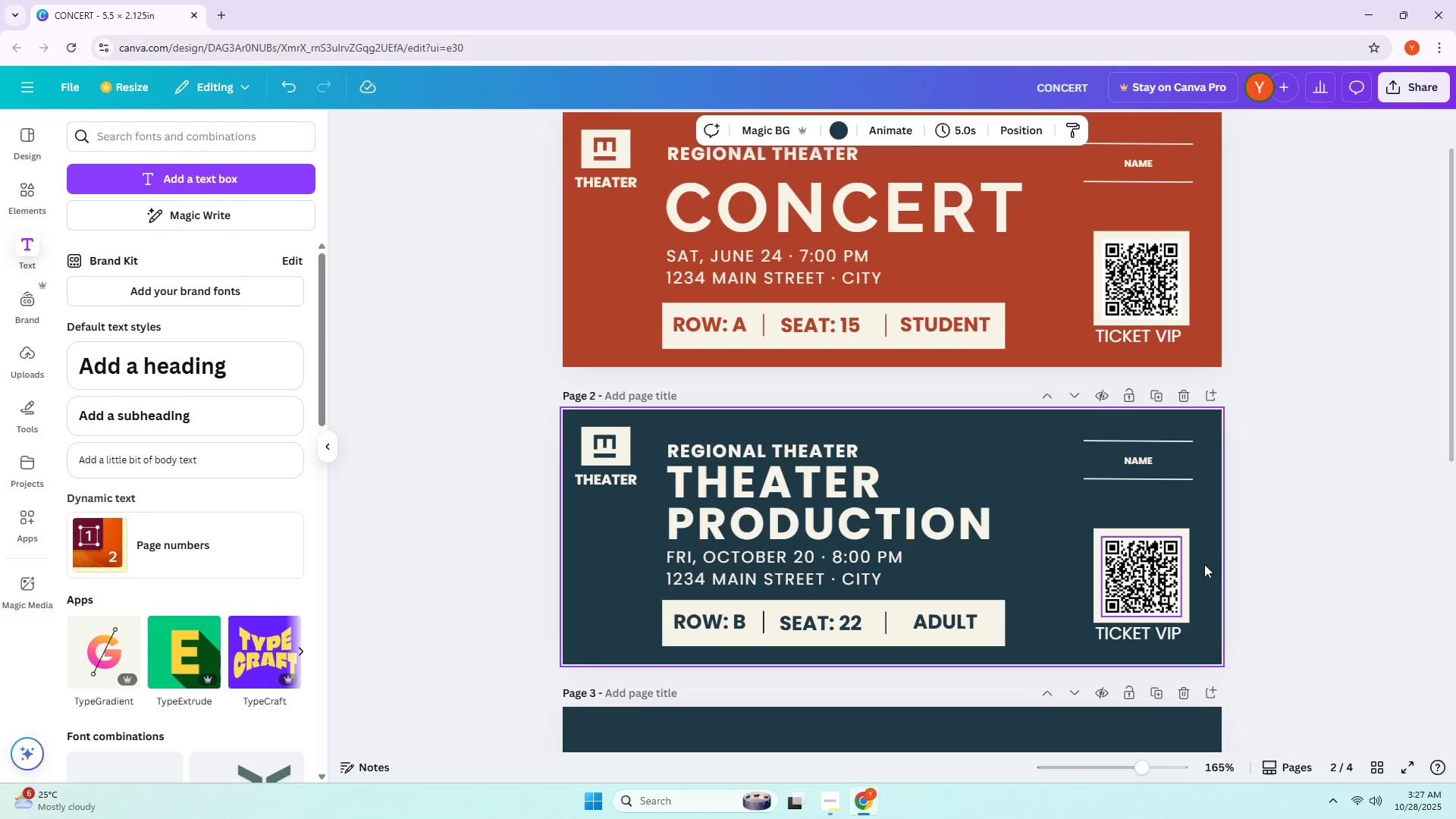 
left_click([1290, 549])
 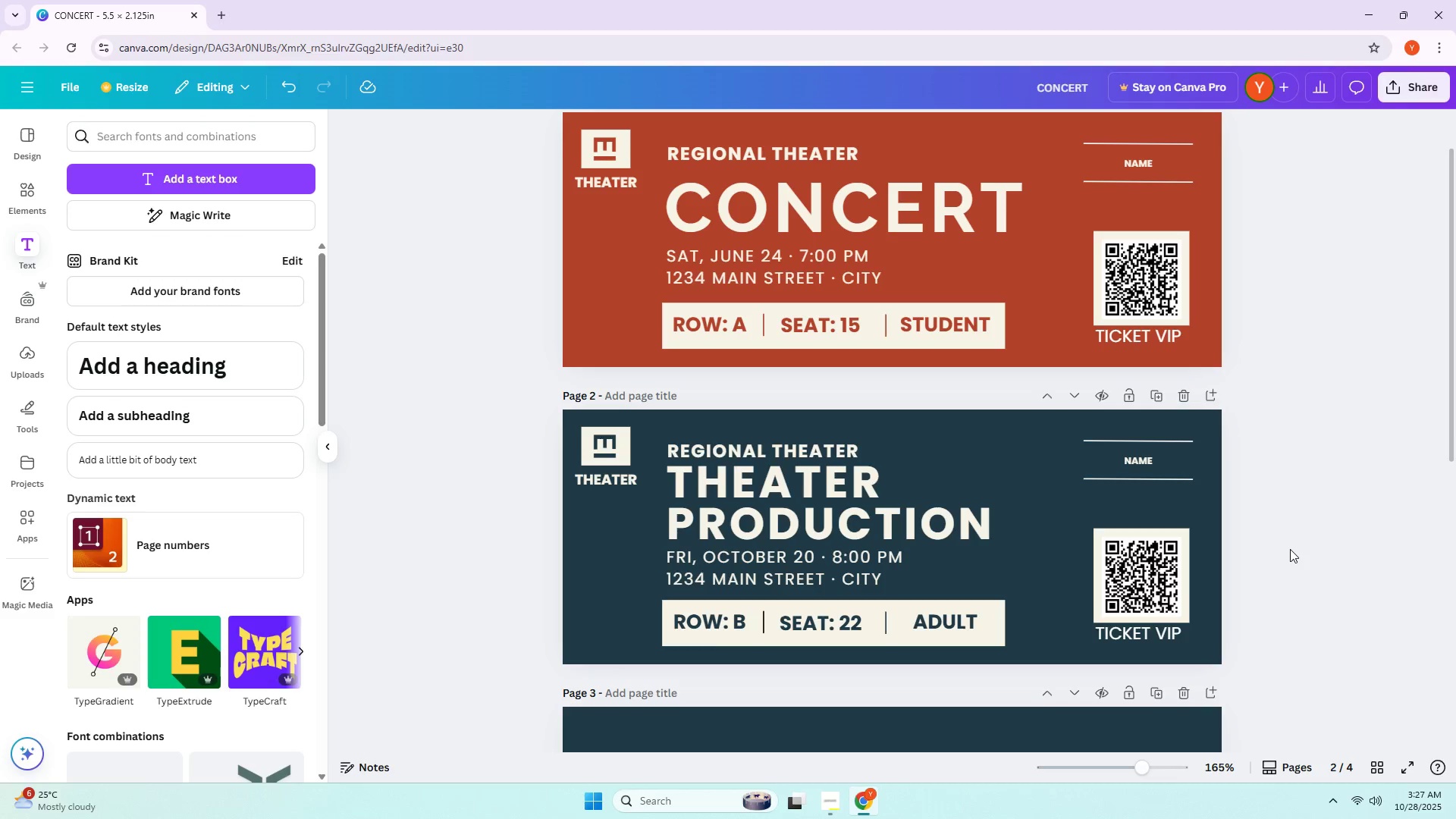 
scroll: coordinate [1288, 557], scroll_direction: down, amount: 6.0
 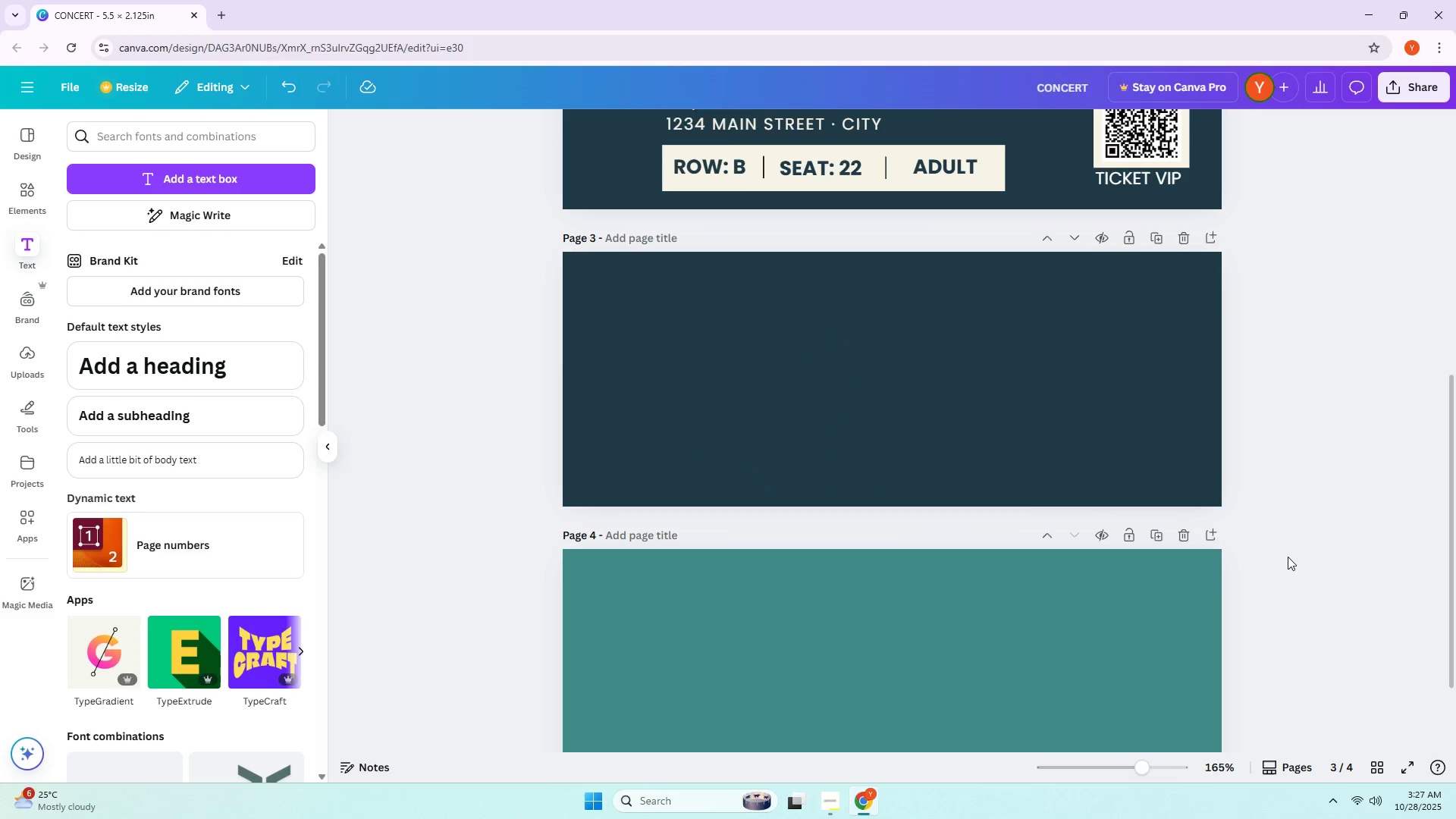 
scroll: coordinate [1288, 557], scroll_direction: up, amount: 5.0
 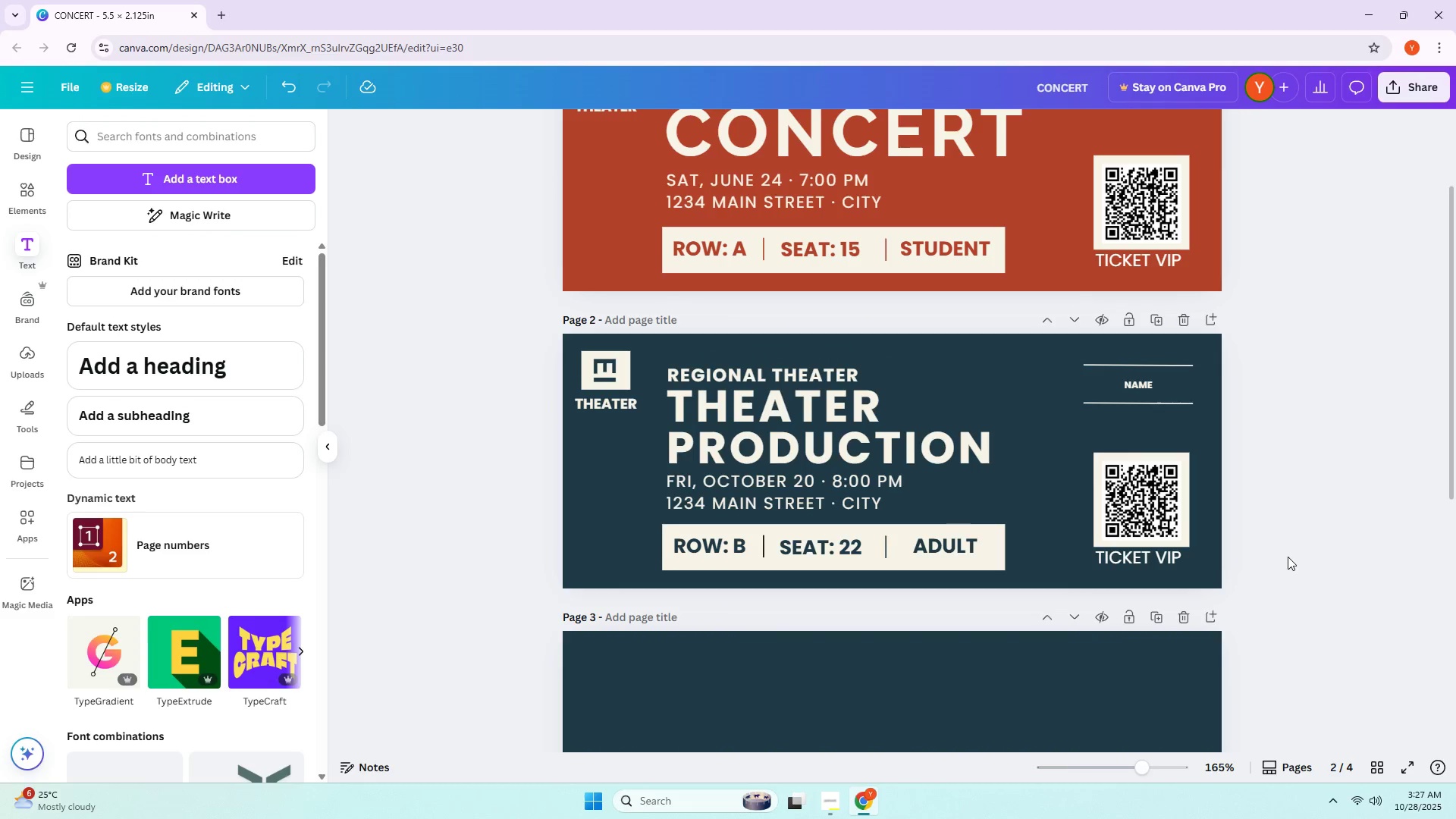 
scroll: coordinate [1304, 526], scroll_direction: none, amount: 0.0
 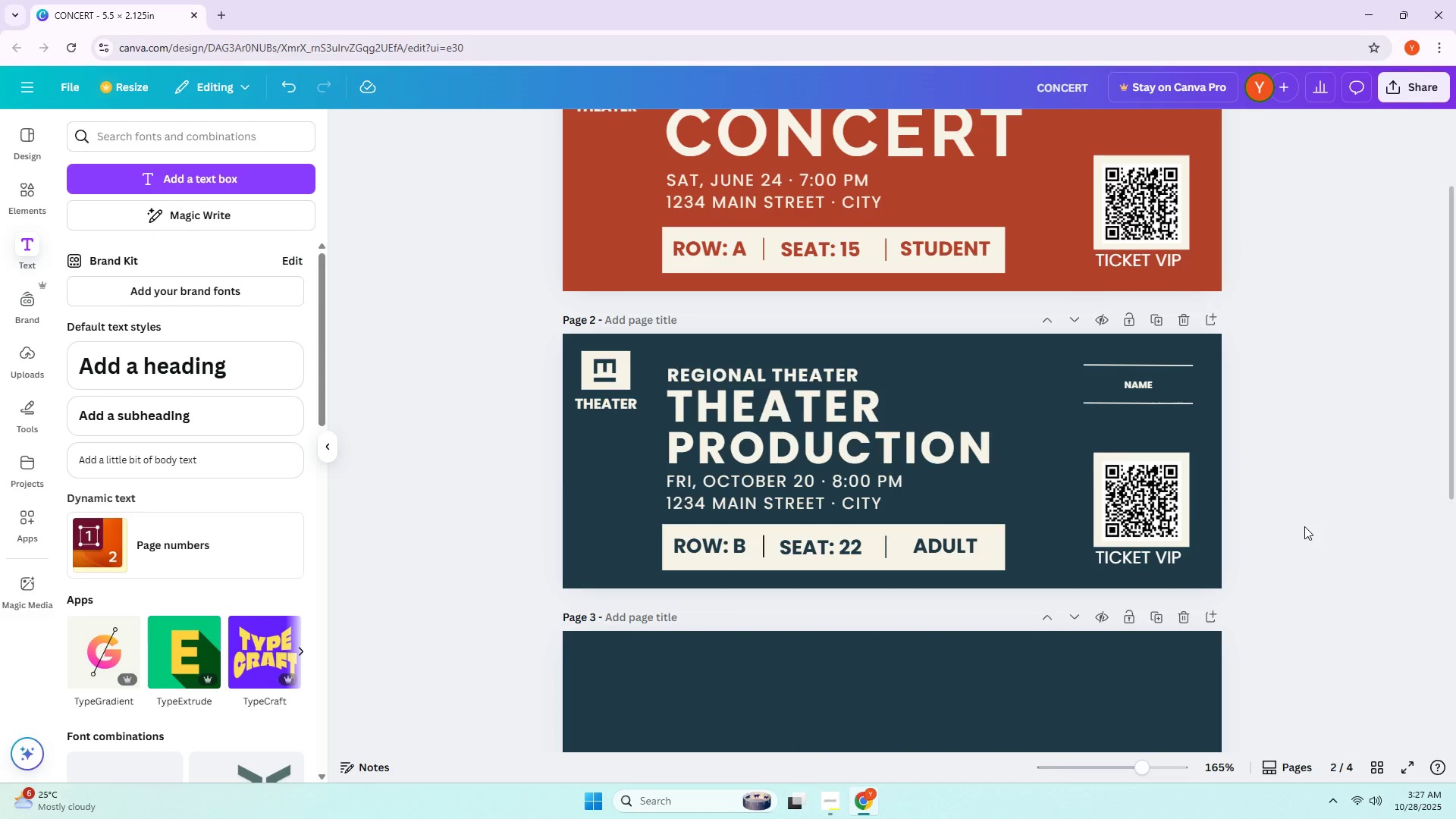 
left_click([1304, 526])
 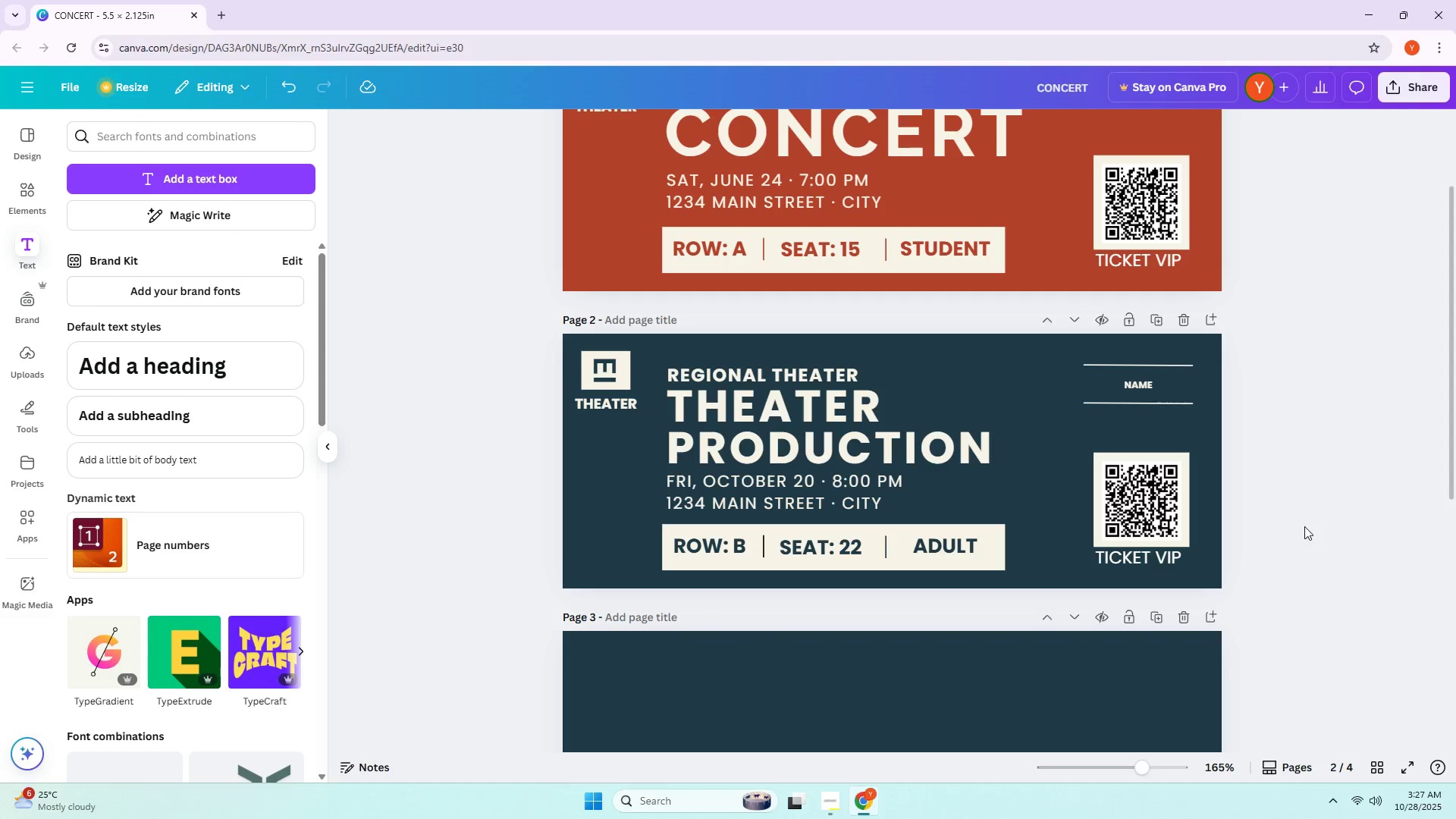 
scroll: coordinate [1304, 526], scroll_direction: up, amount: 3.0
 